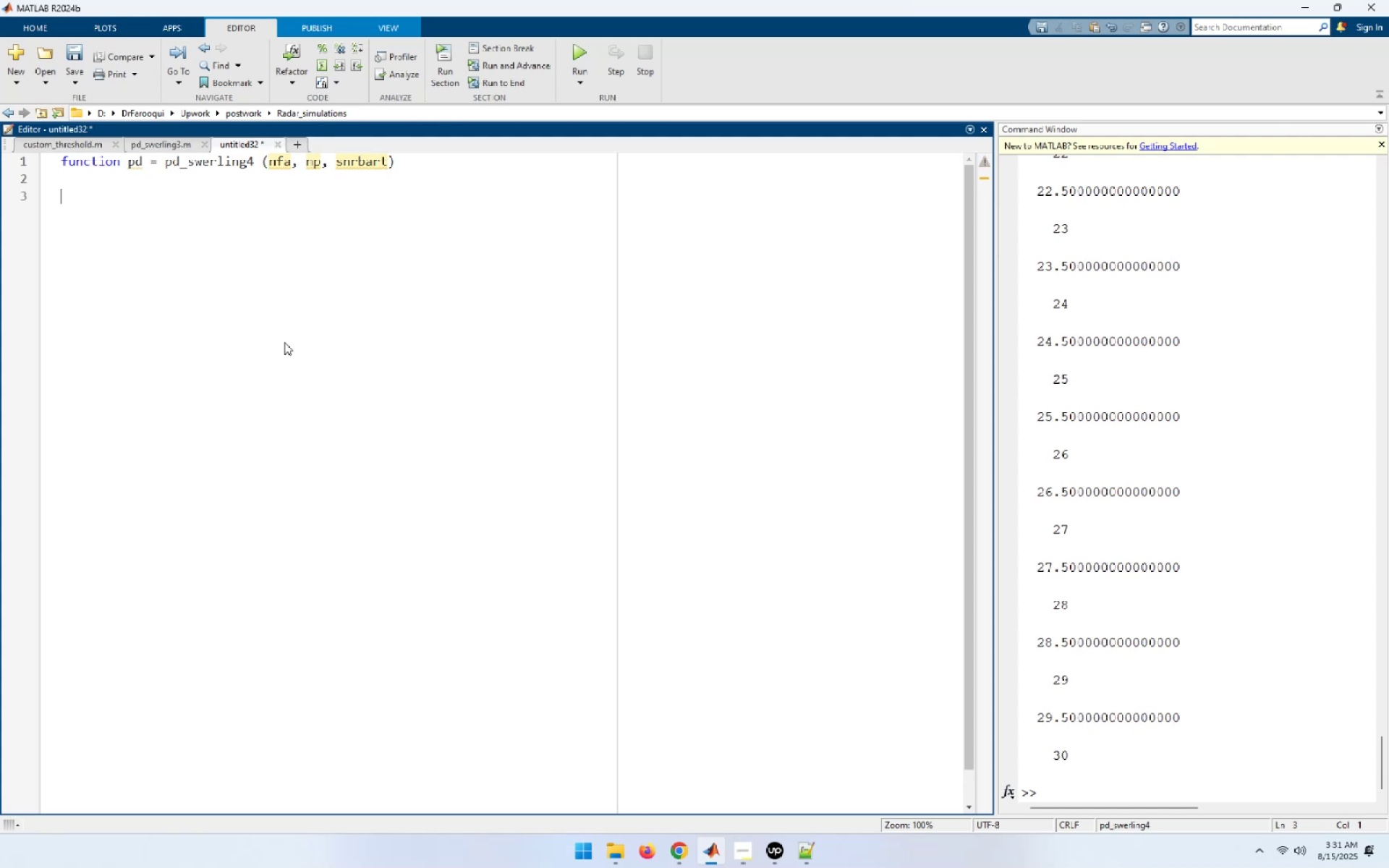 
key(Control+S)
 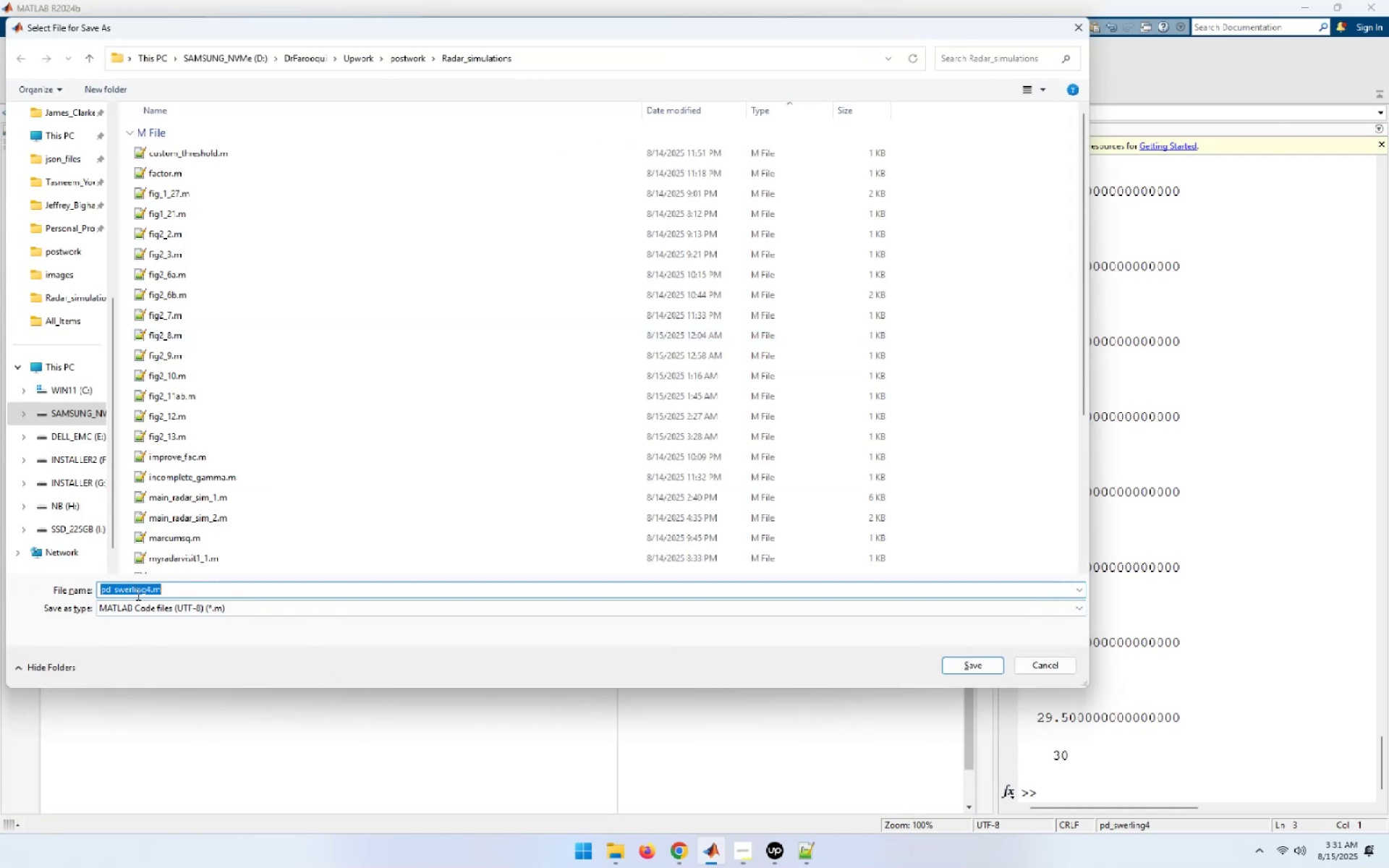 
wait(11.23)
 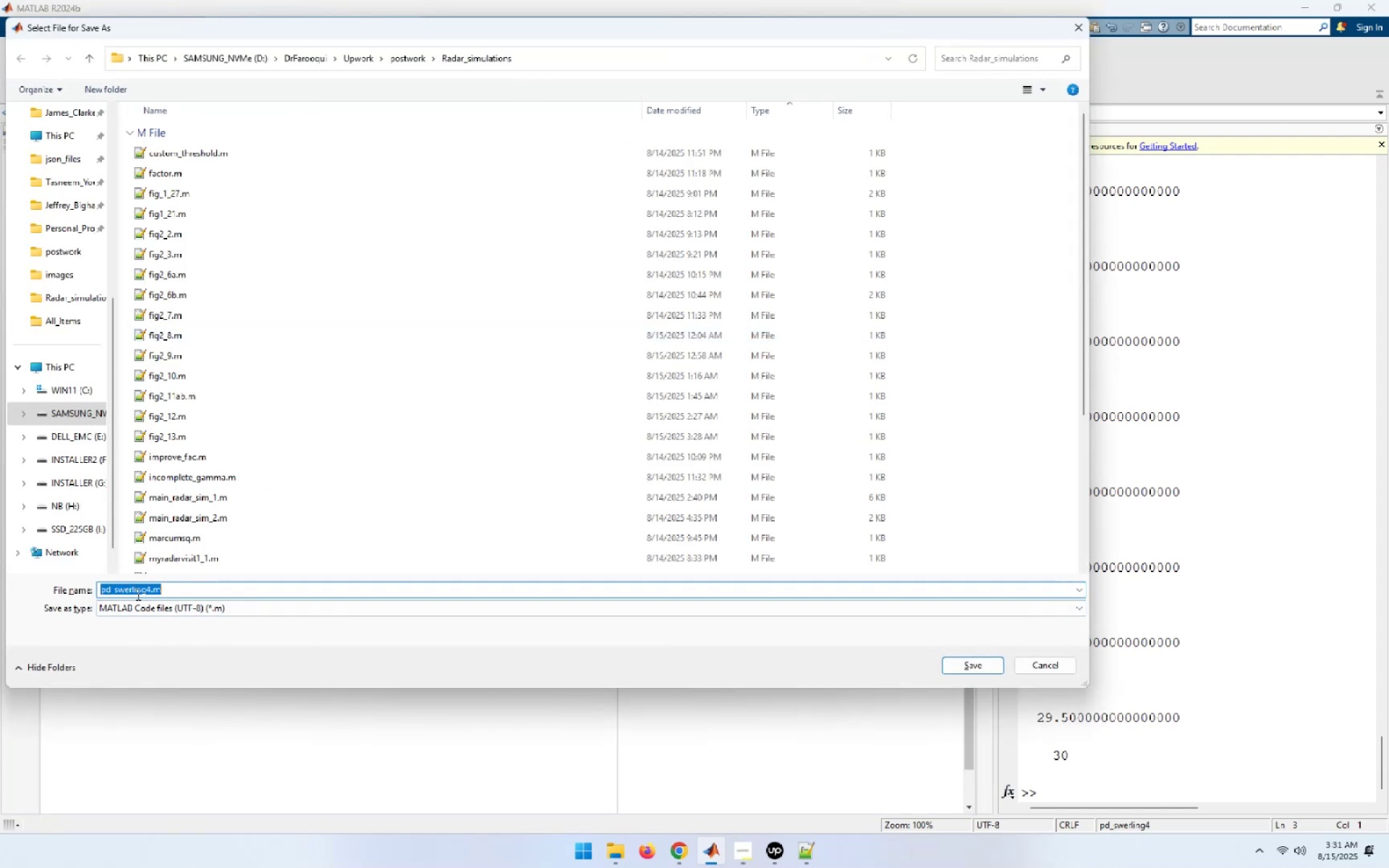 
left_click([959, 661])
 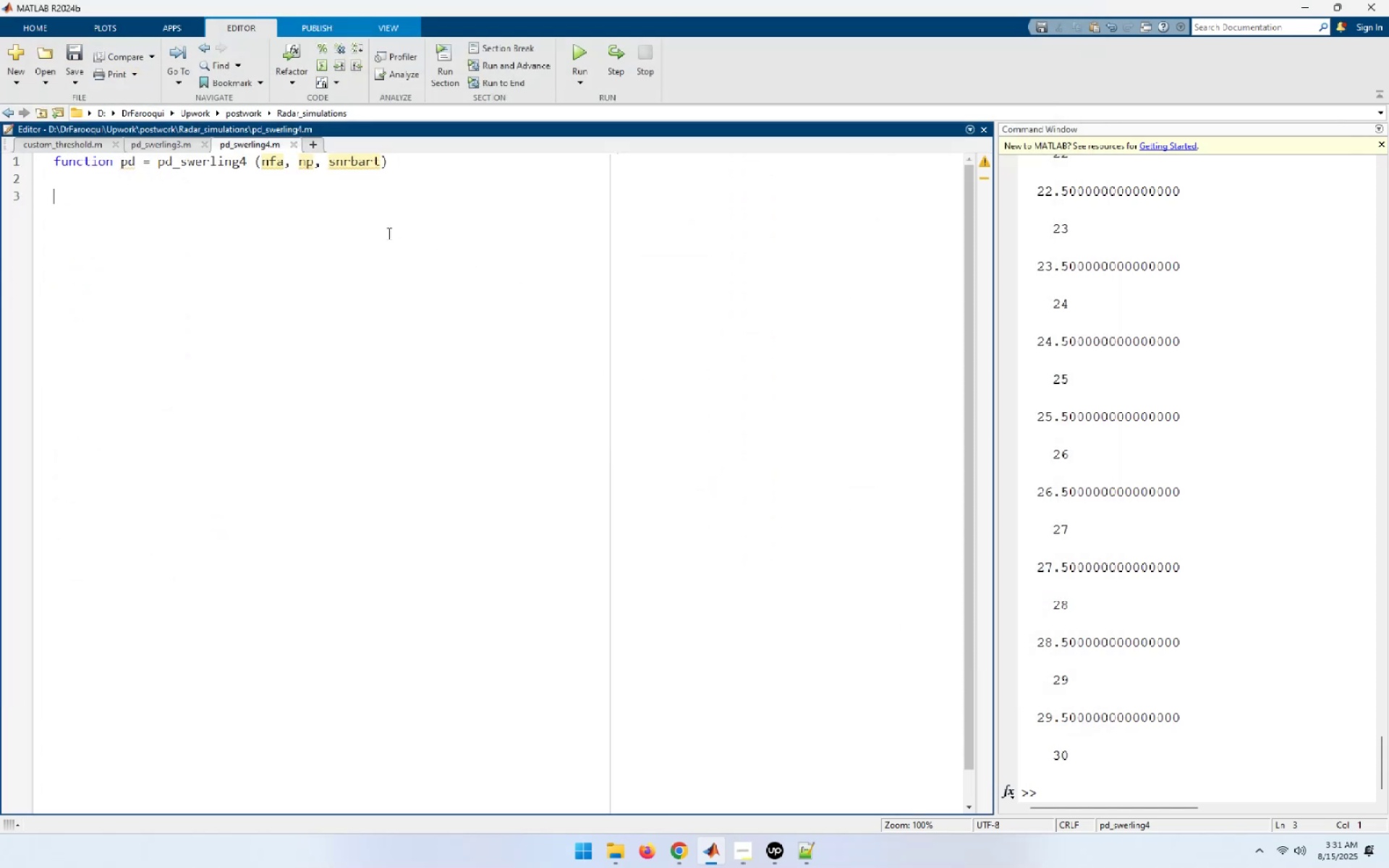 
wait(6.26)
 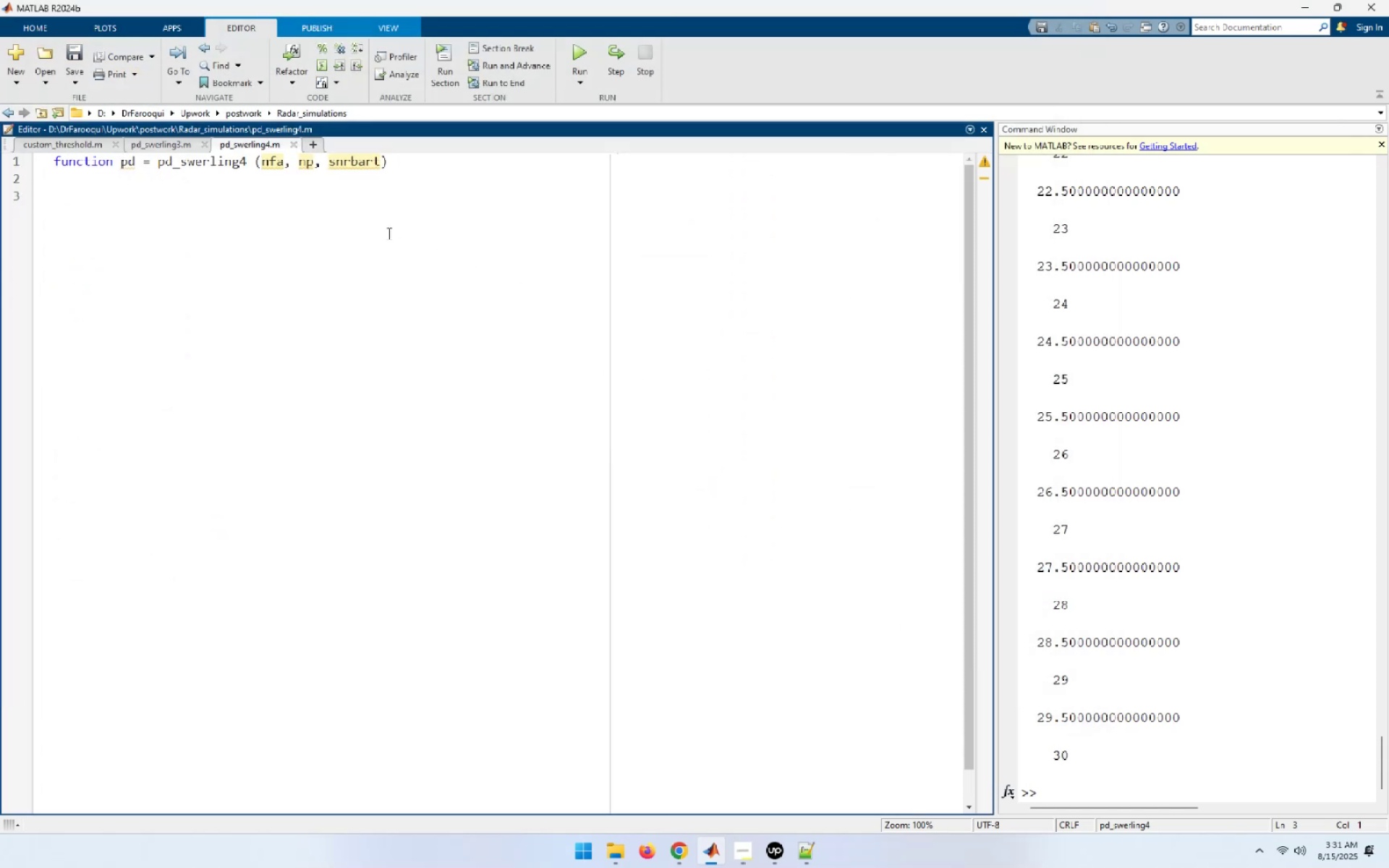 
type(format long)
 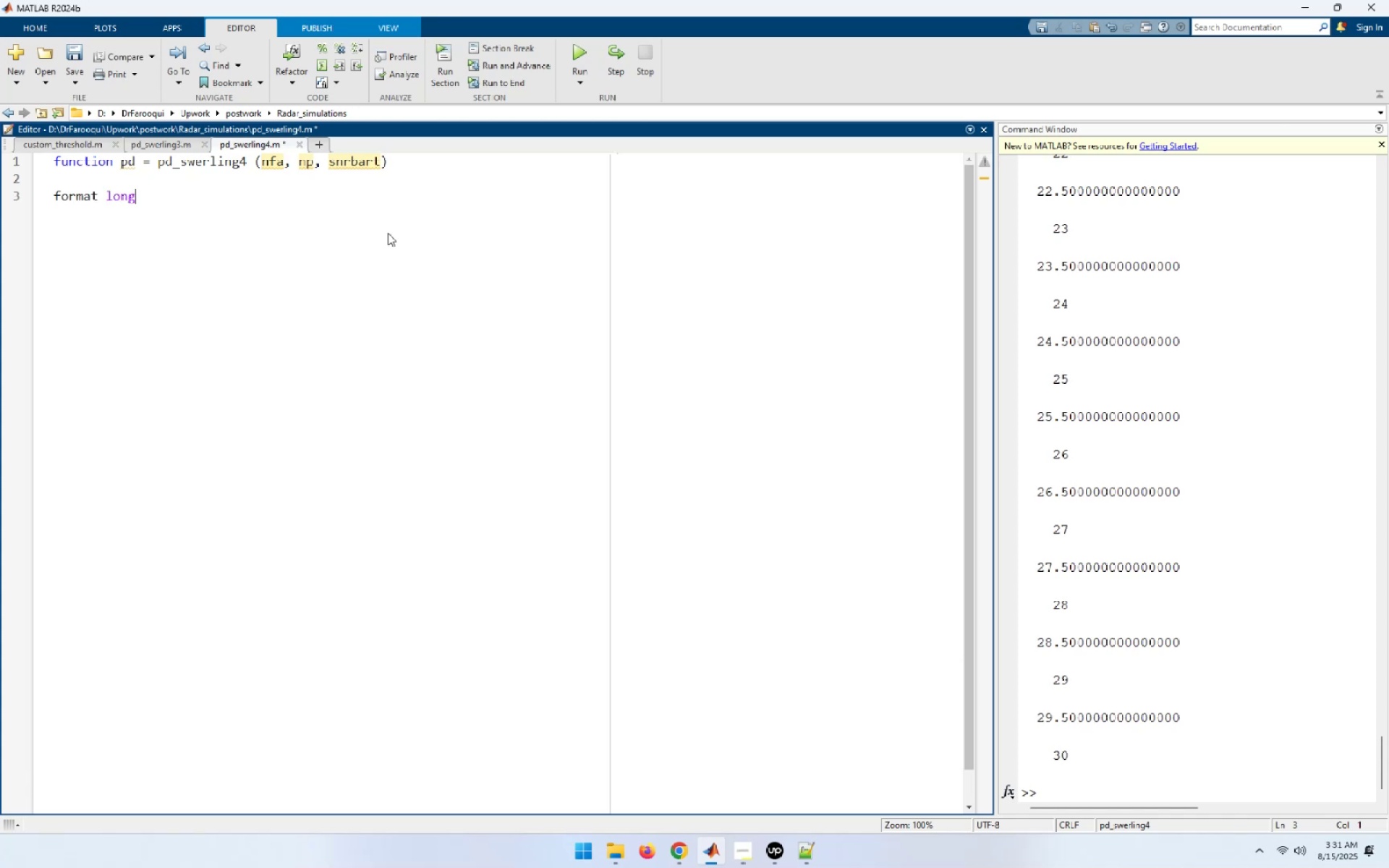 
key(Enter)
 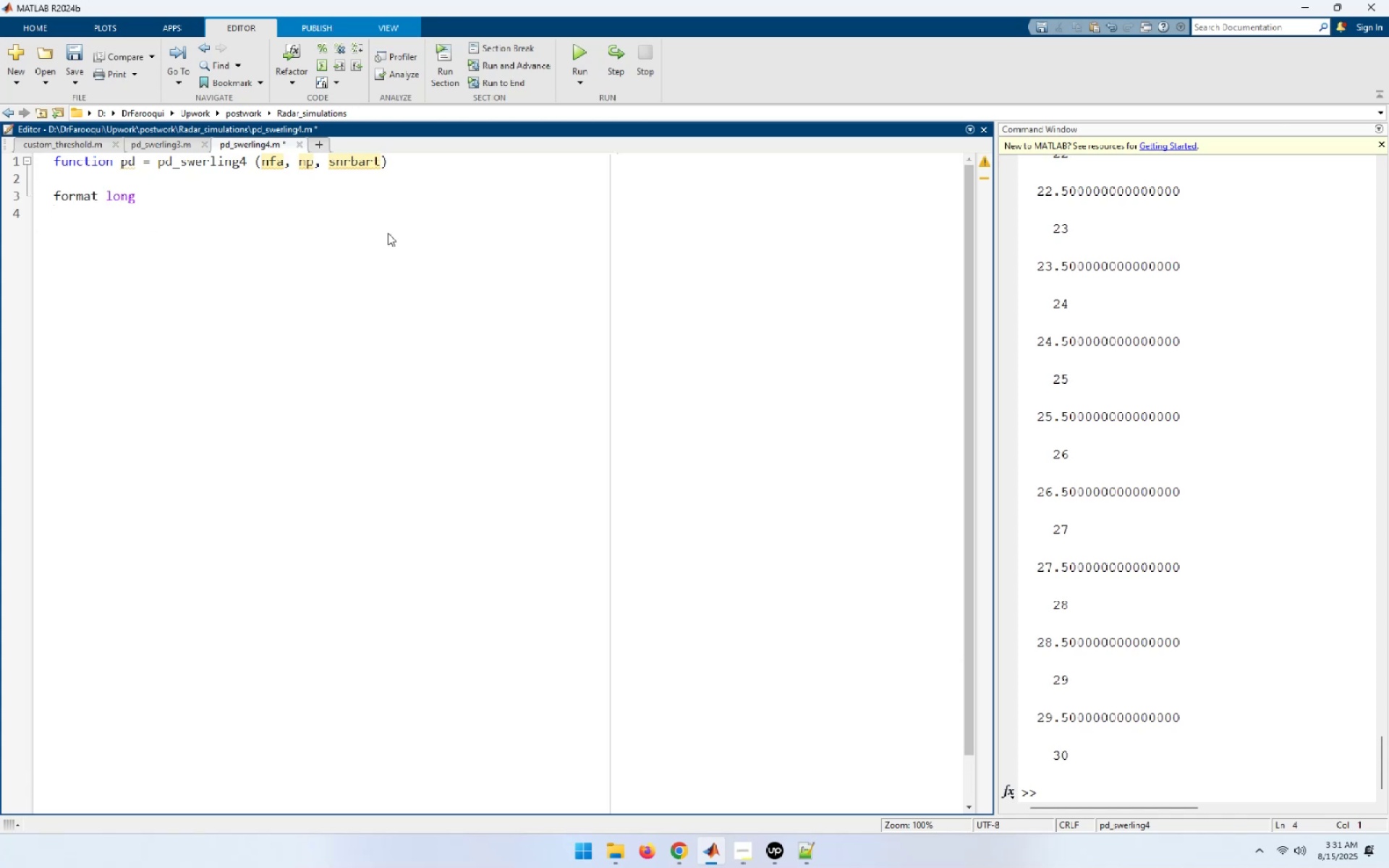 
type(snrbart)
key(Backspace)
type( = )
 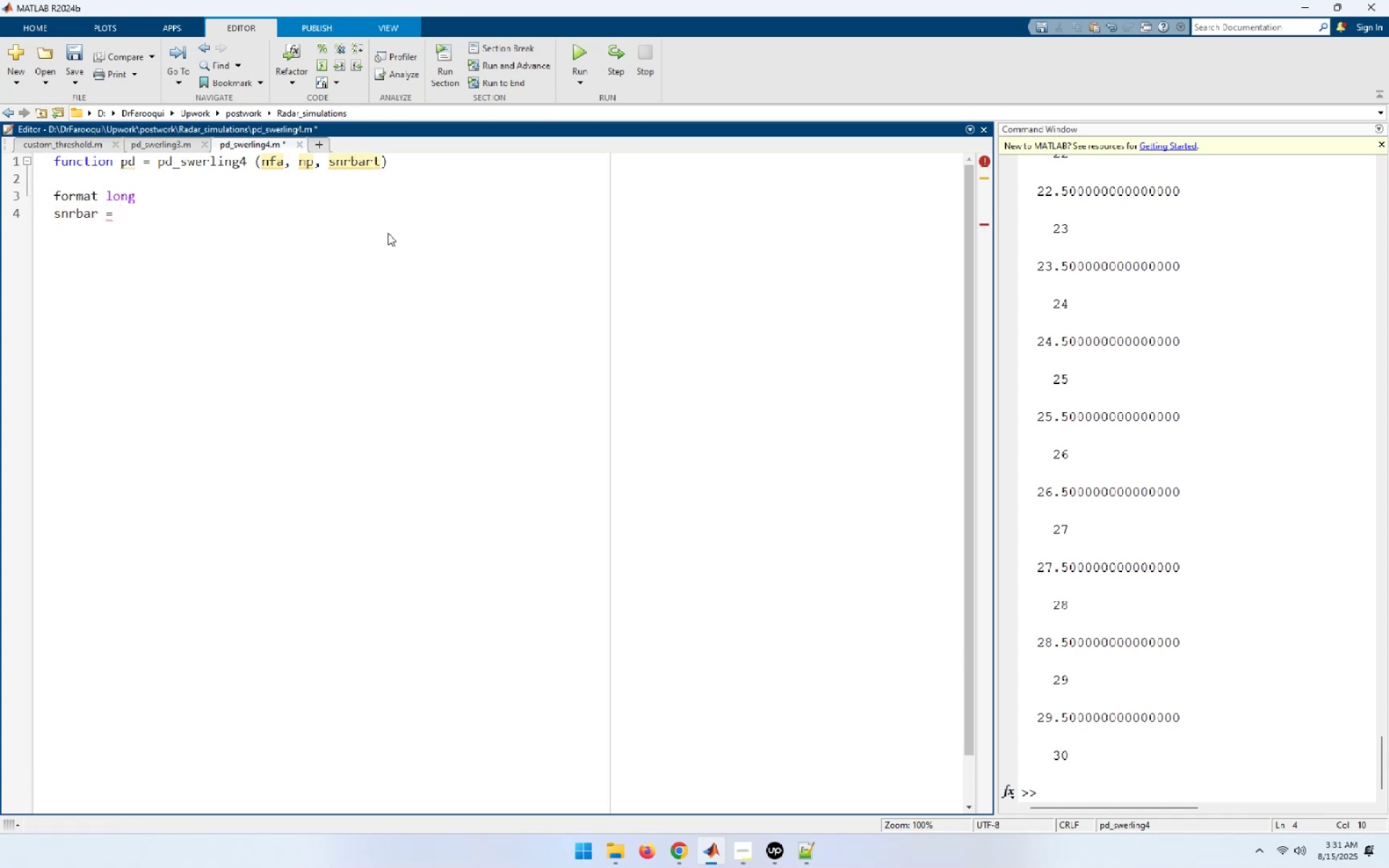 
key(Numpad1)
 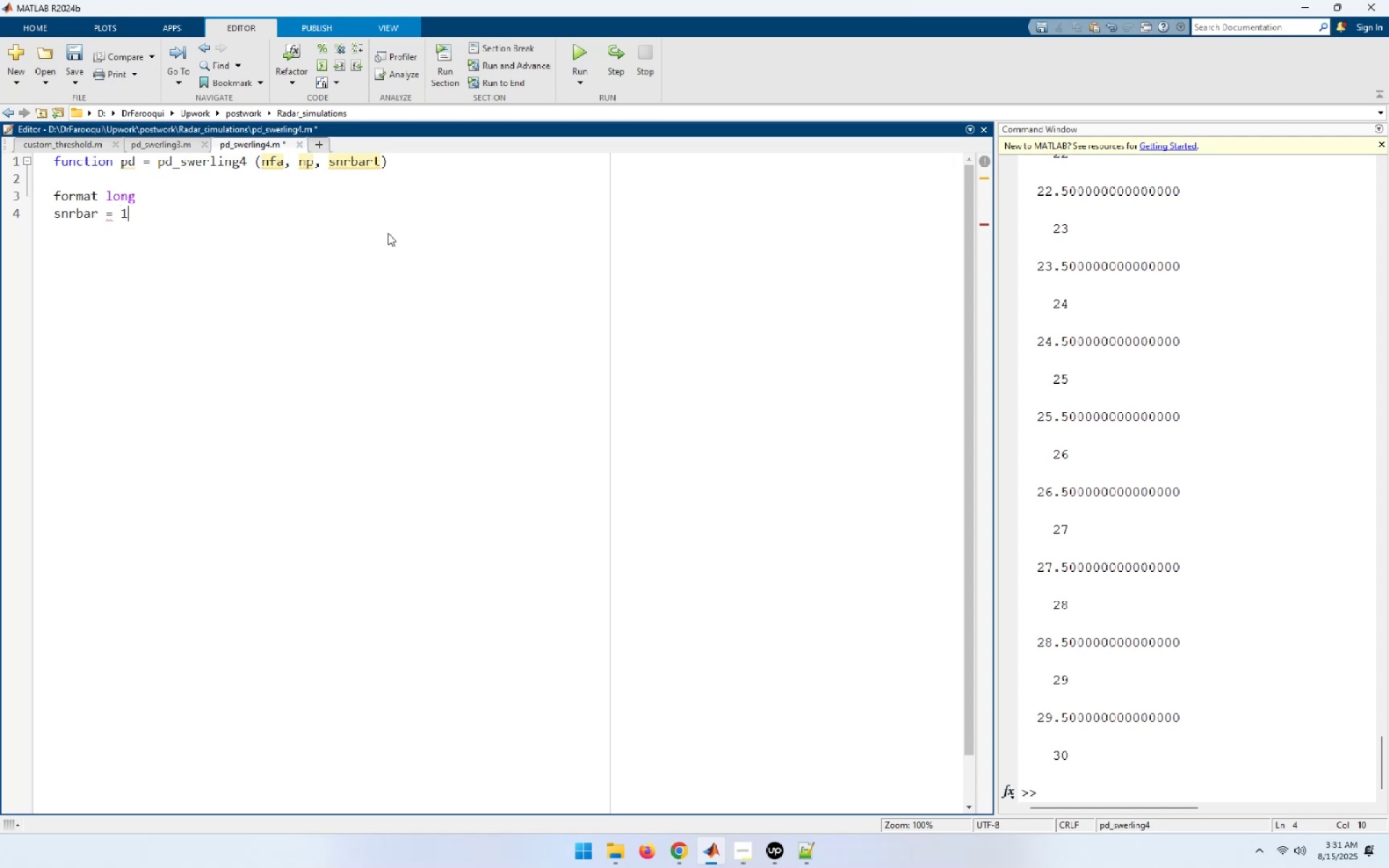 
key(Numpad0)
 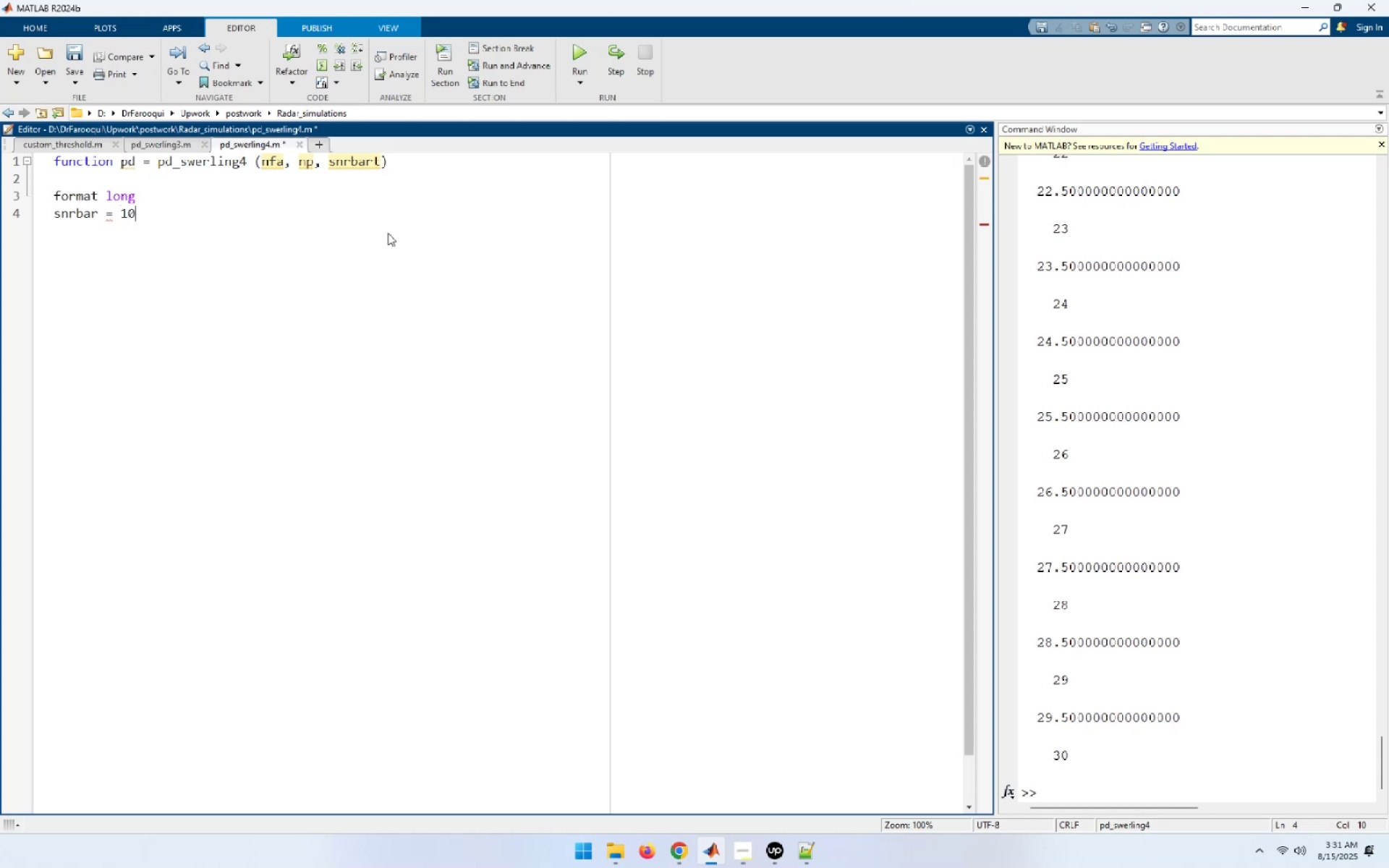 
key(NumpadDecimal)
 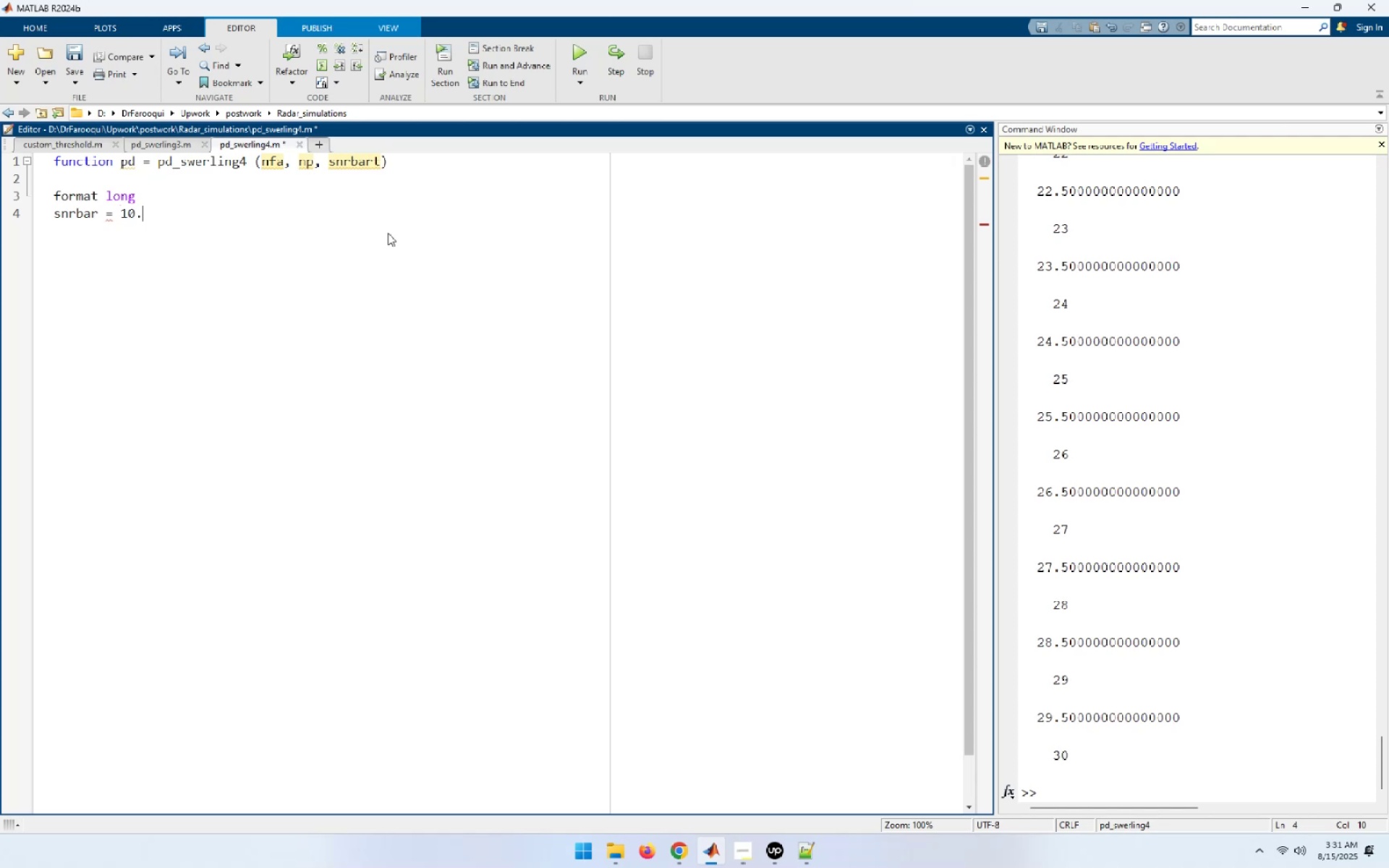 
key(Numpad0)
 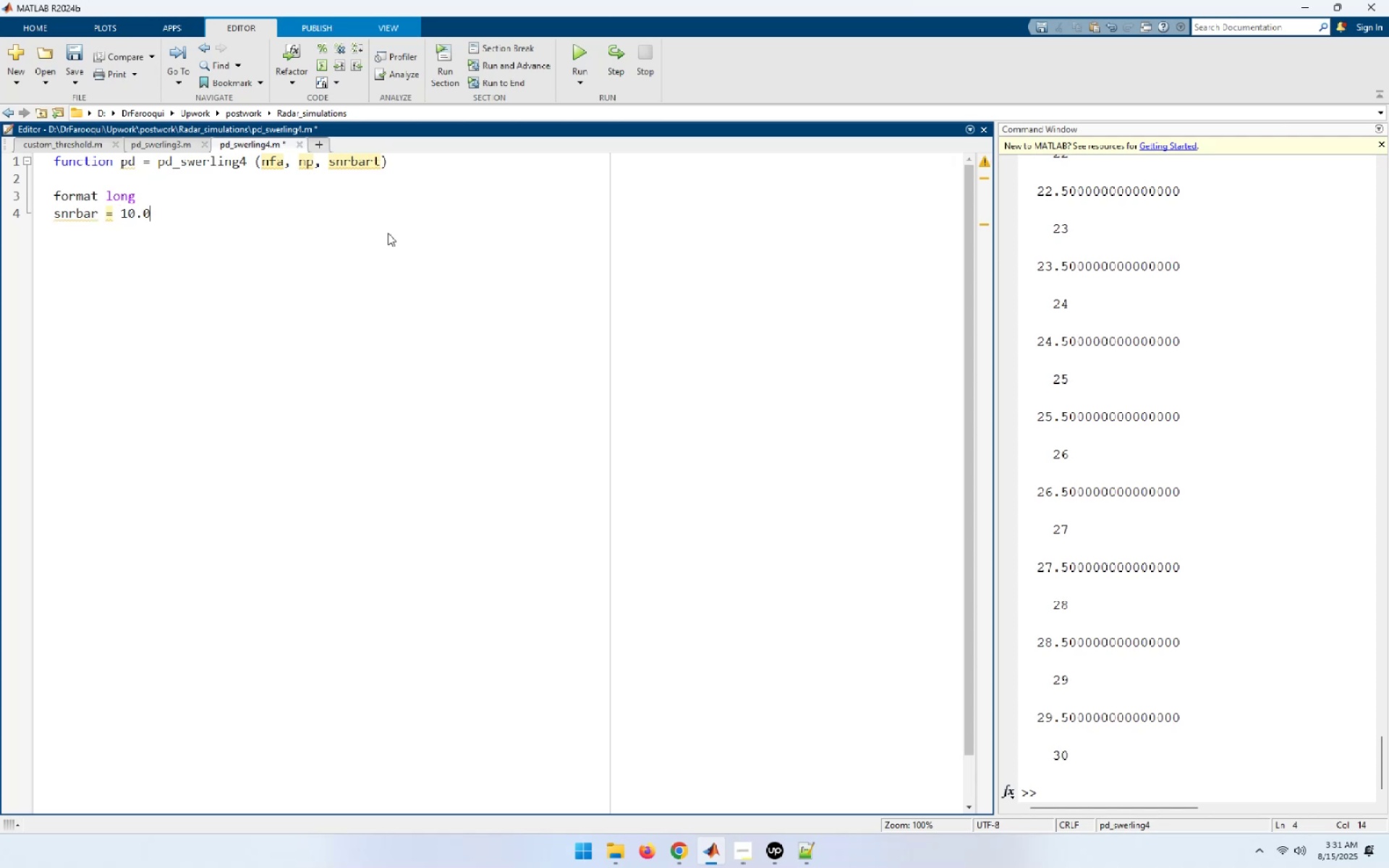 
wait(5.15)
 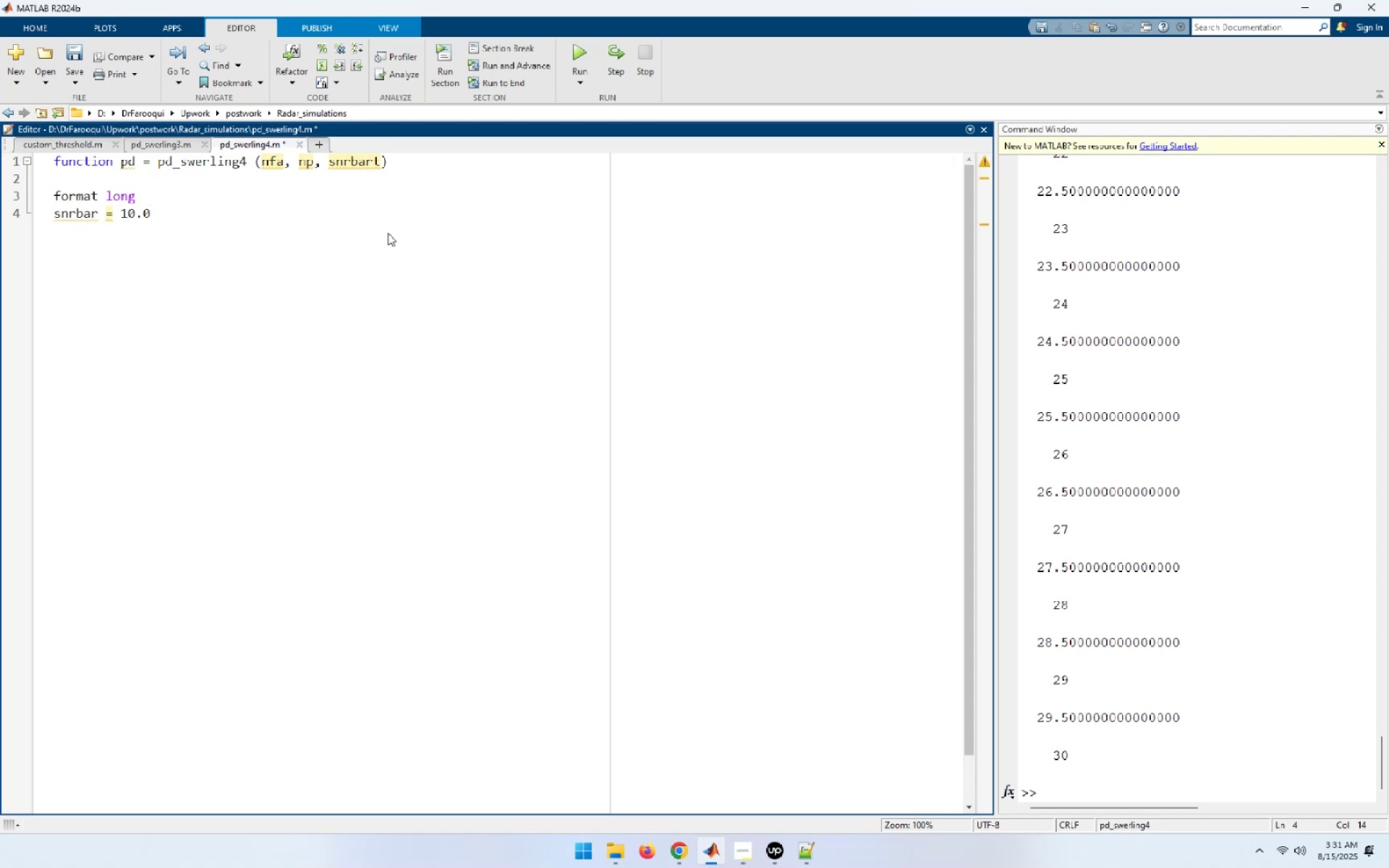 
type( ^ (snrbart)
key(Backspace)
type( / 10.0);)
 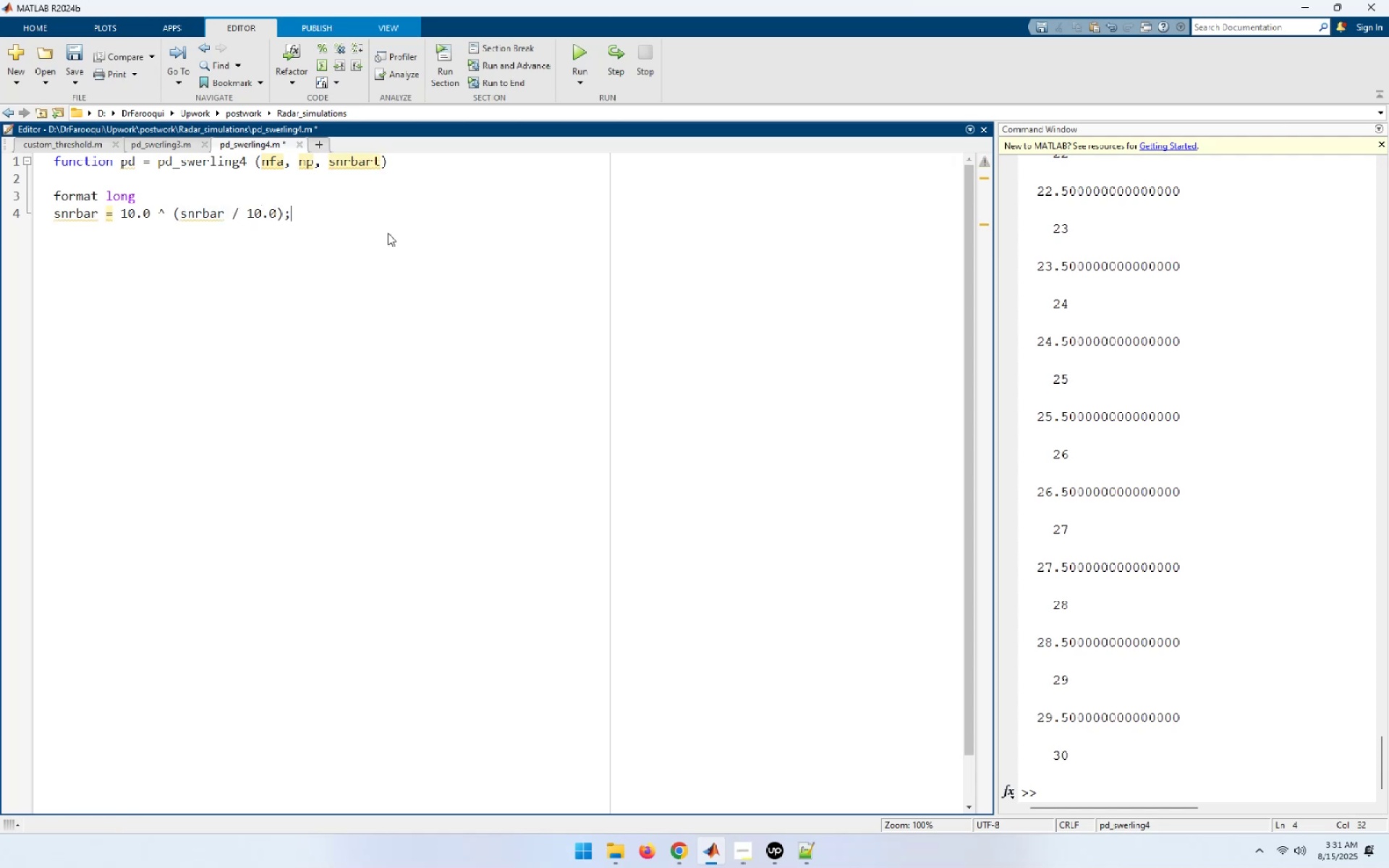 
key(Enter)
 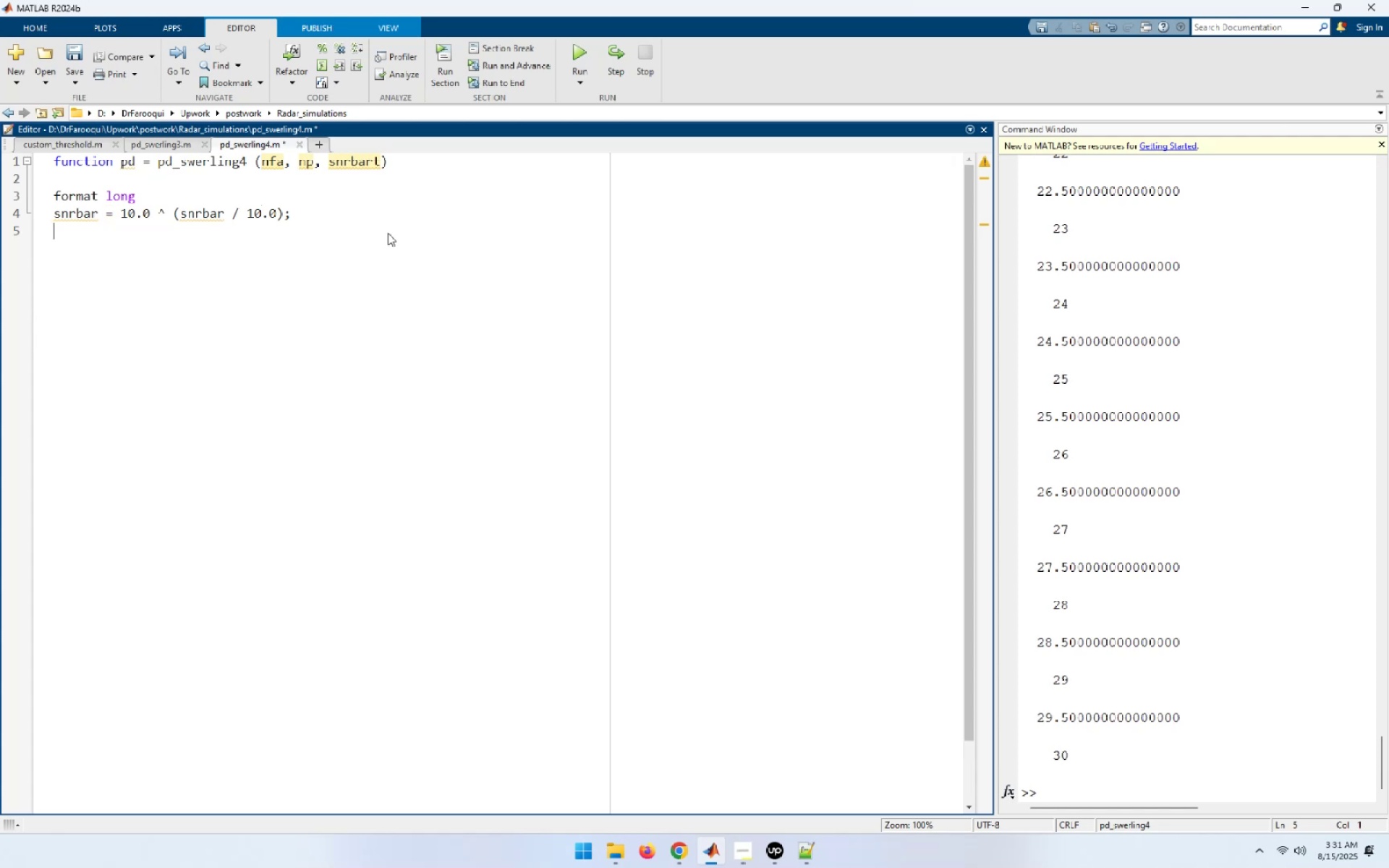 
type(eps = .)
key(Backspace)
type(0.000000001;)
 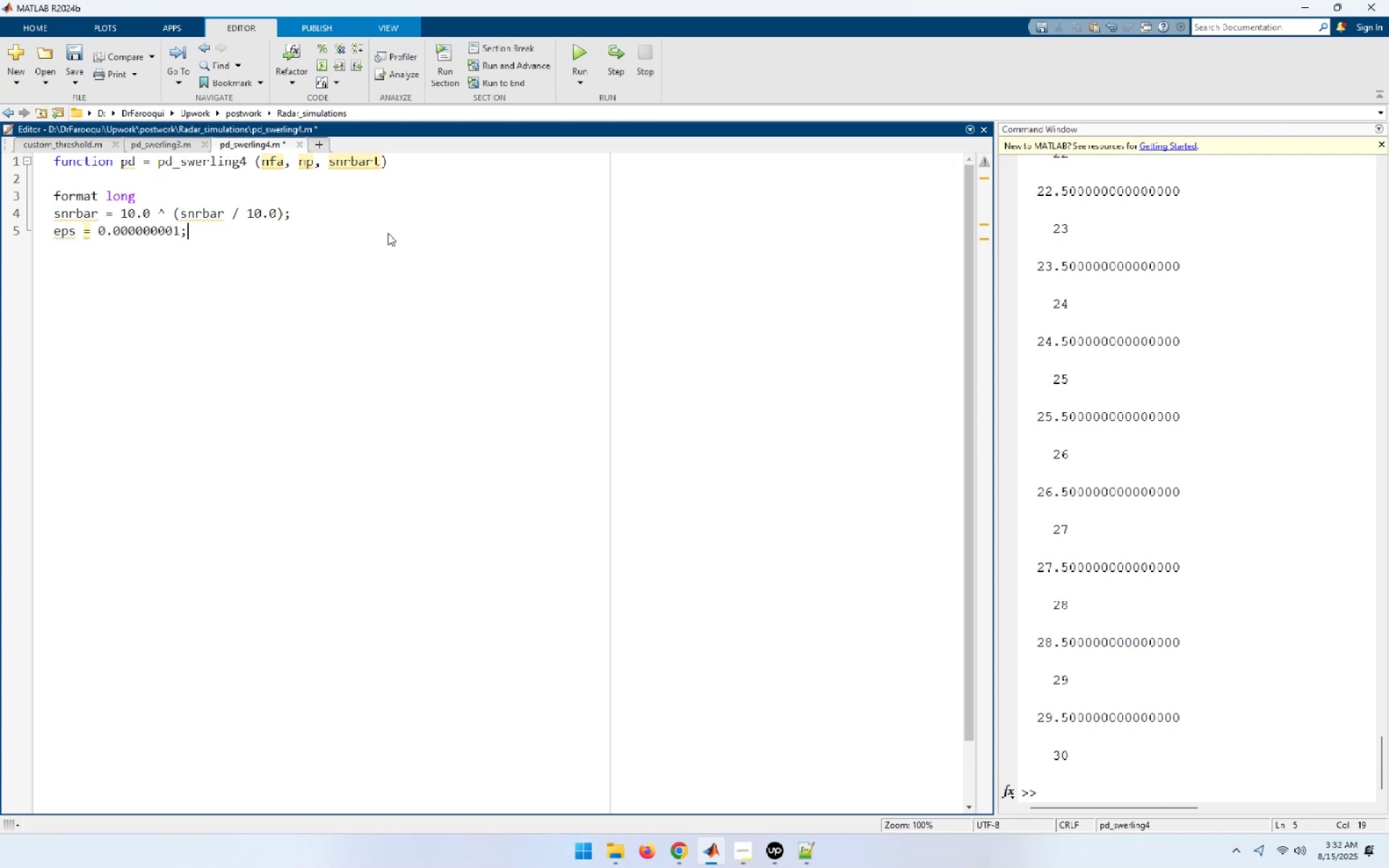 
key(Enter)
 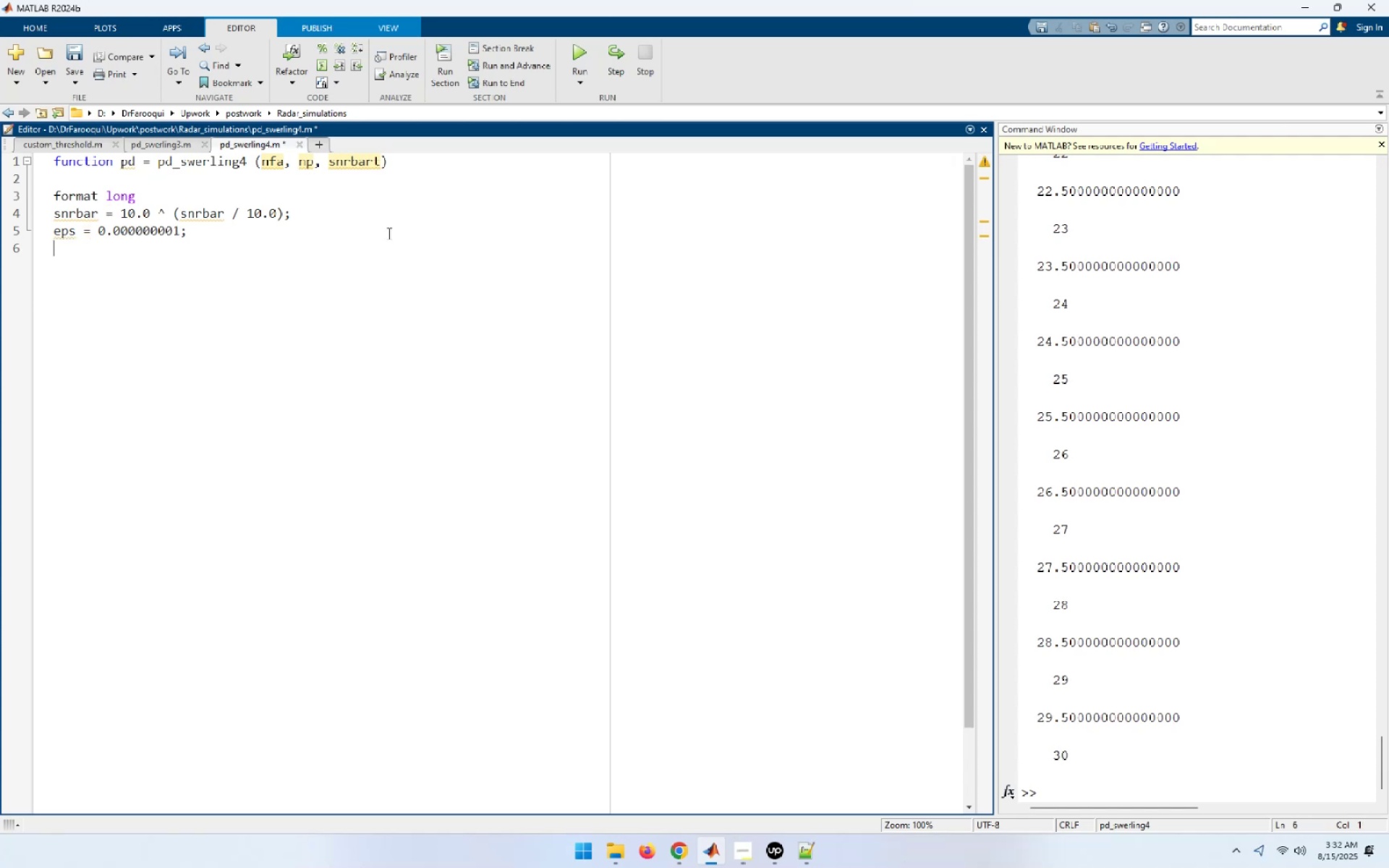 
type(delmax = )
 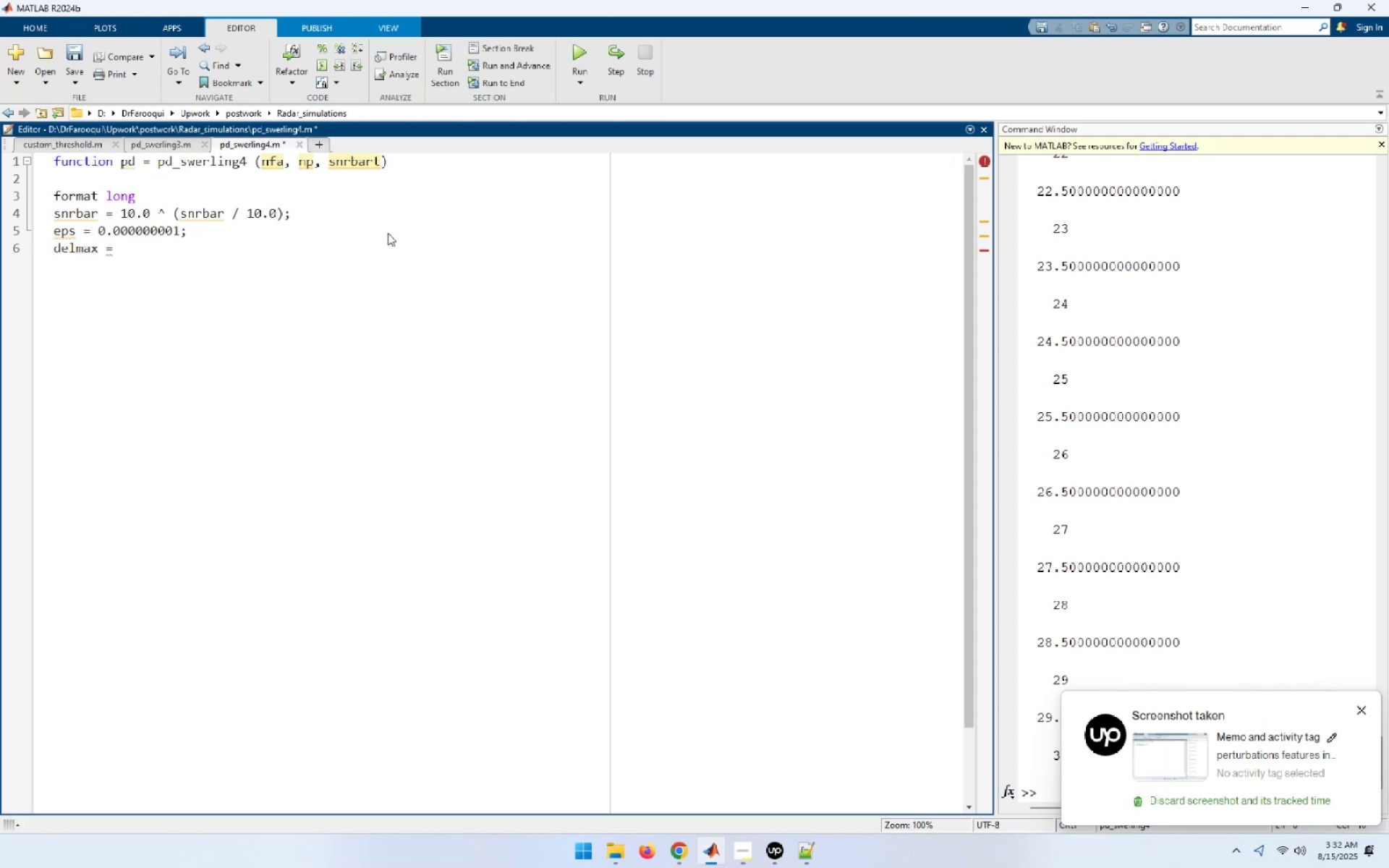 
key(Numpad0)
 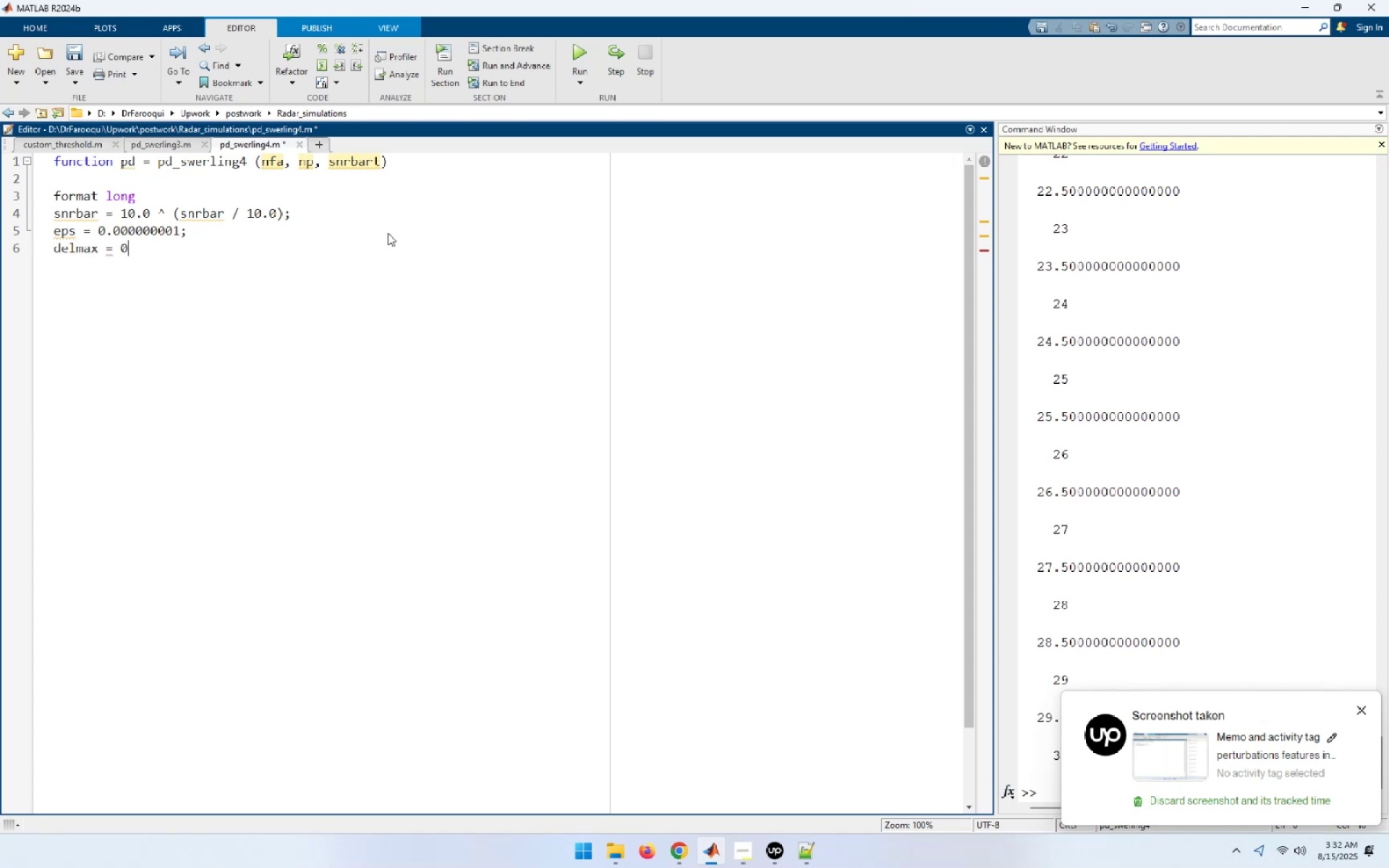 
key(NumpadDecimal)
 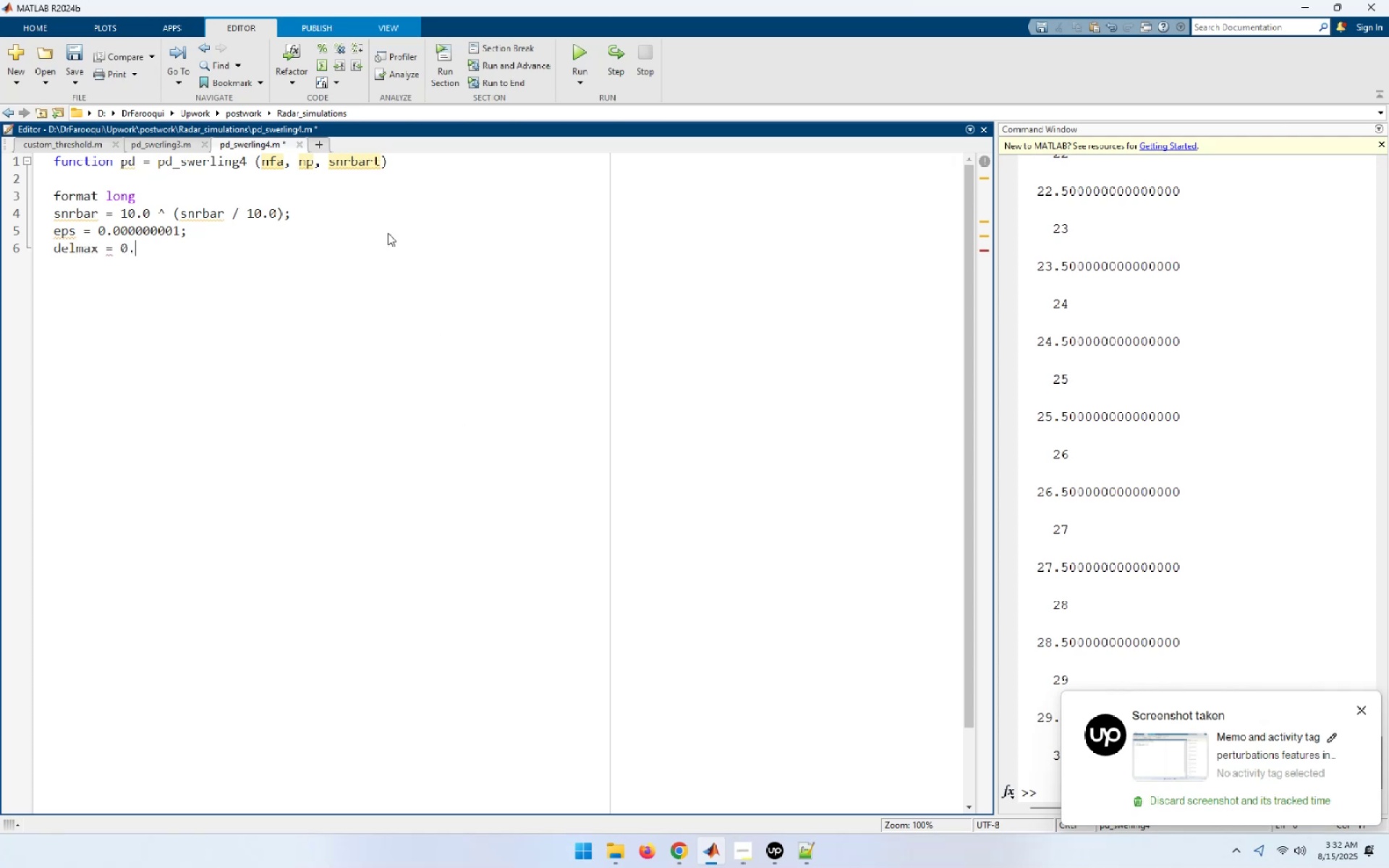 
key(Numpad0)
 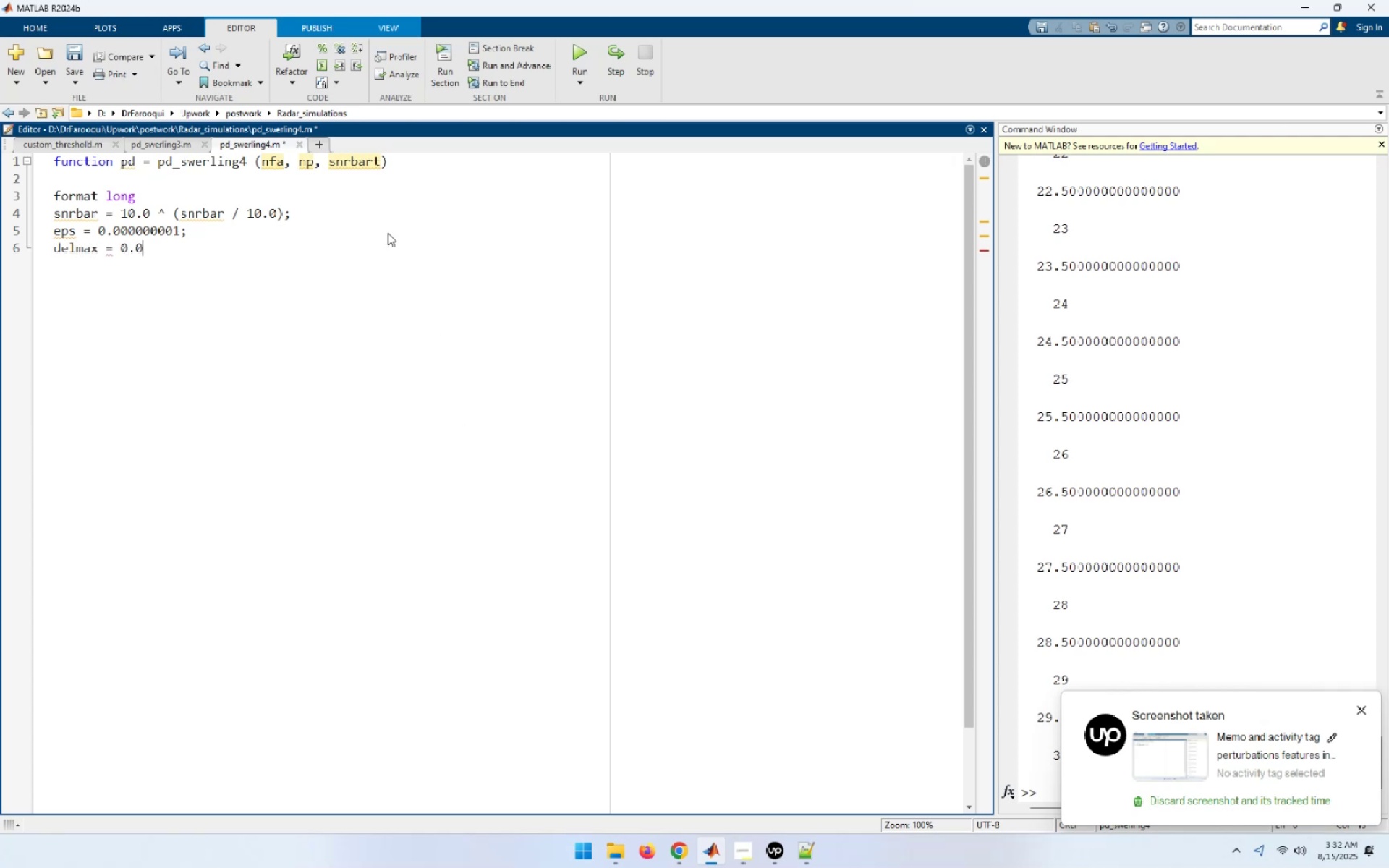 
key(Numpad0)
 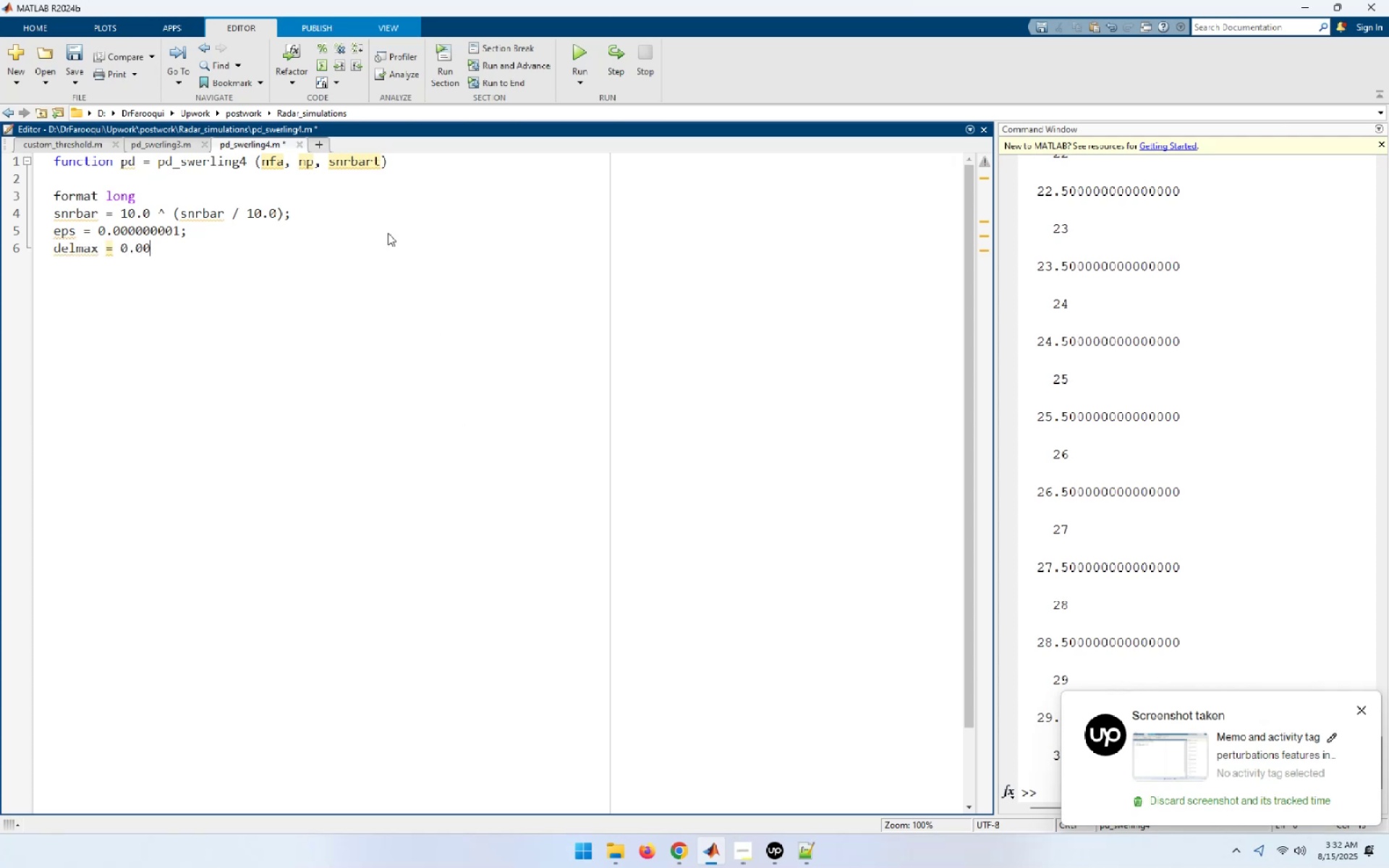 
key(Numpad0)
 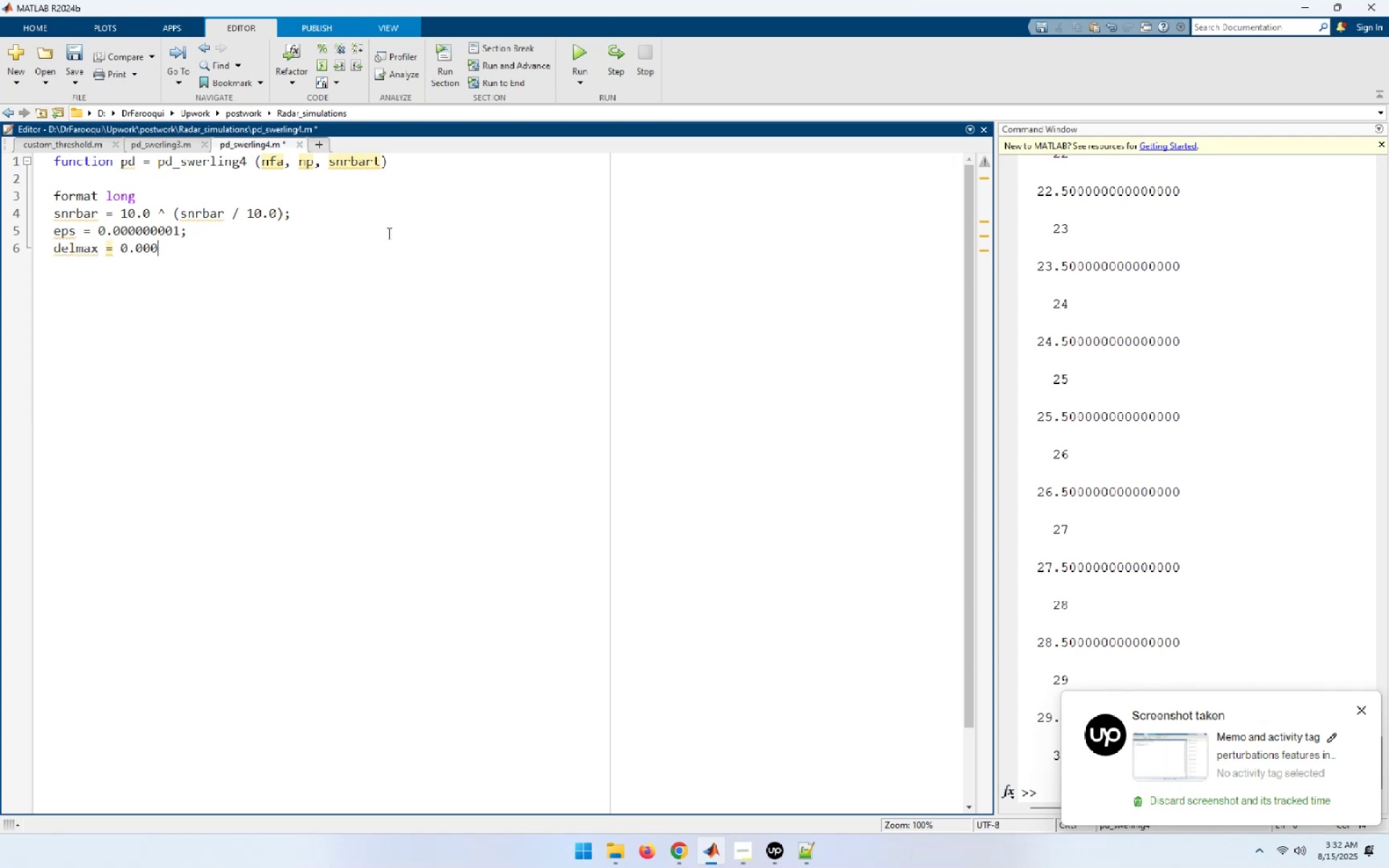 
key(Numpad0)
 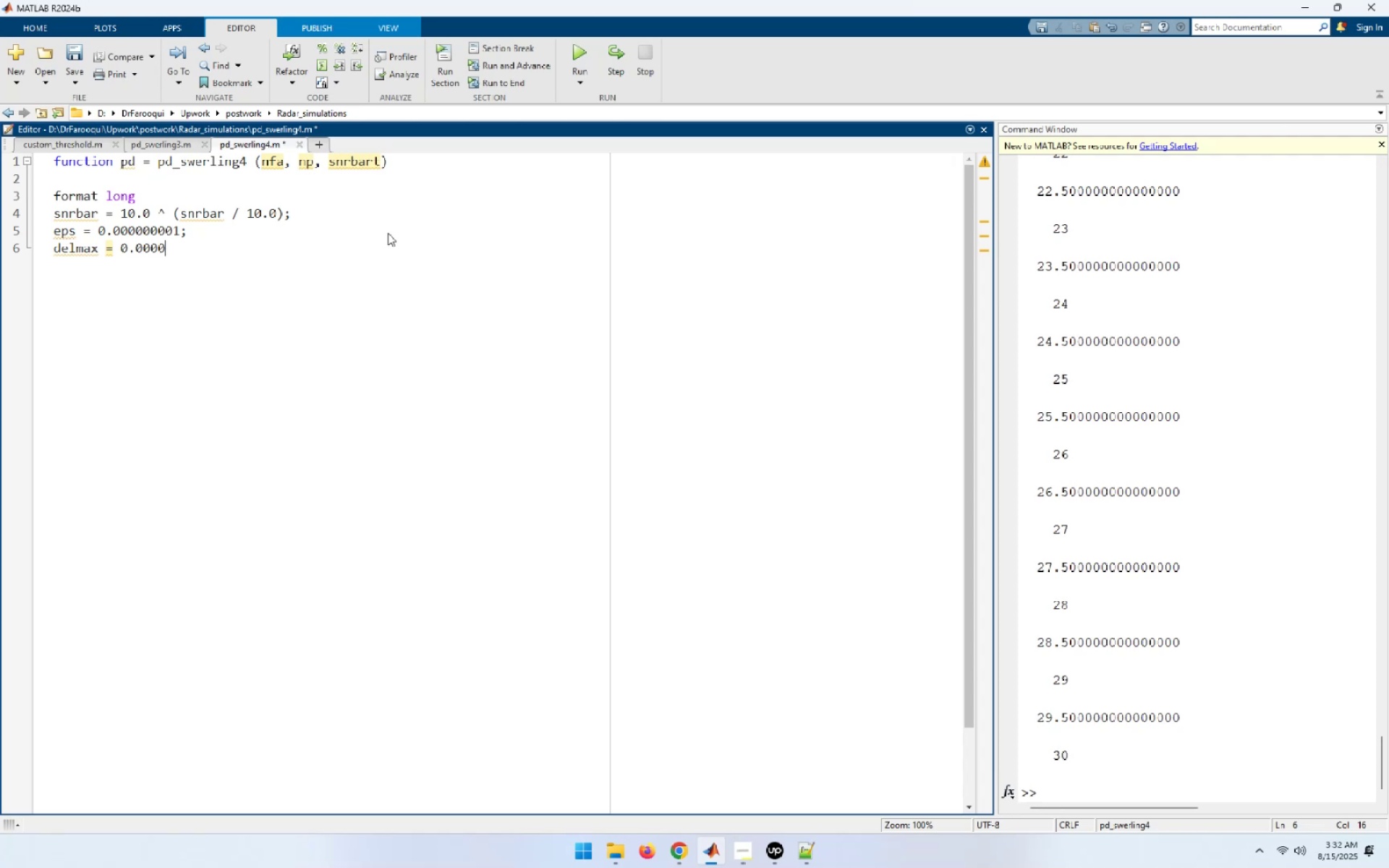 
key(Numpad1)
 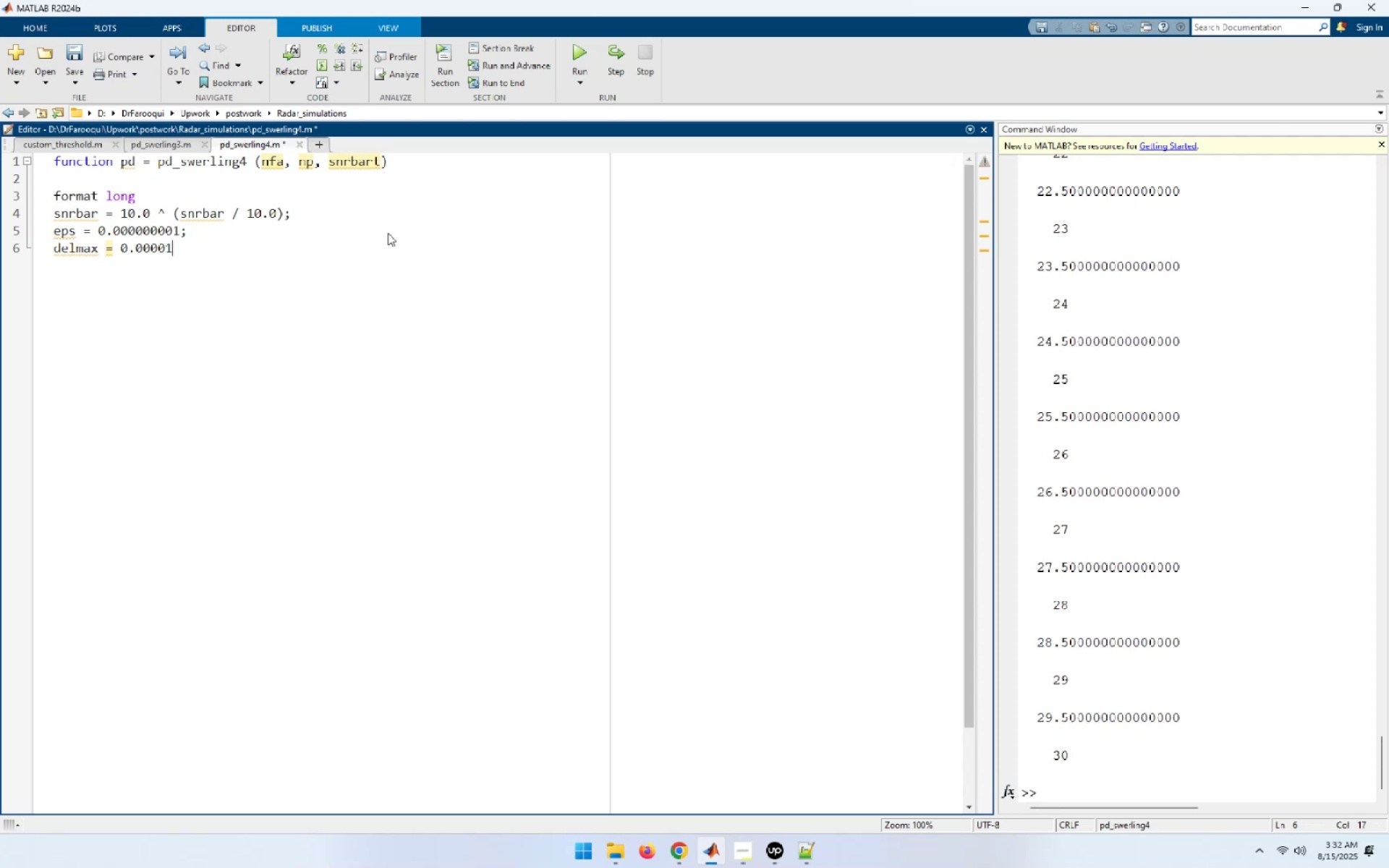 
key(Semicolon)
 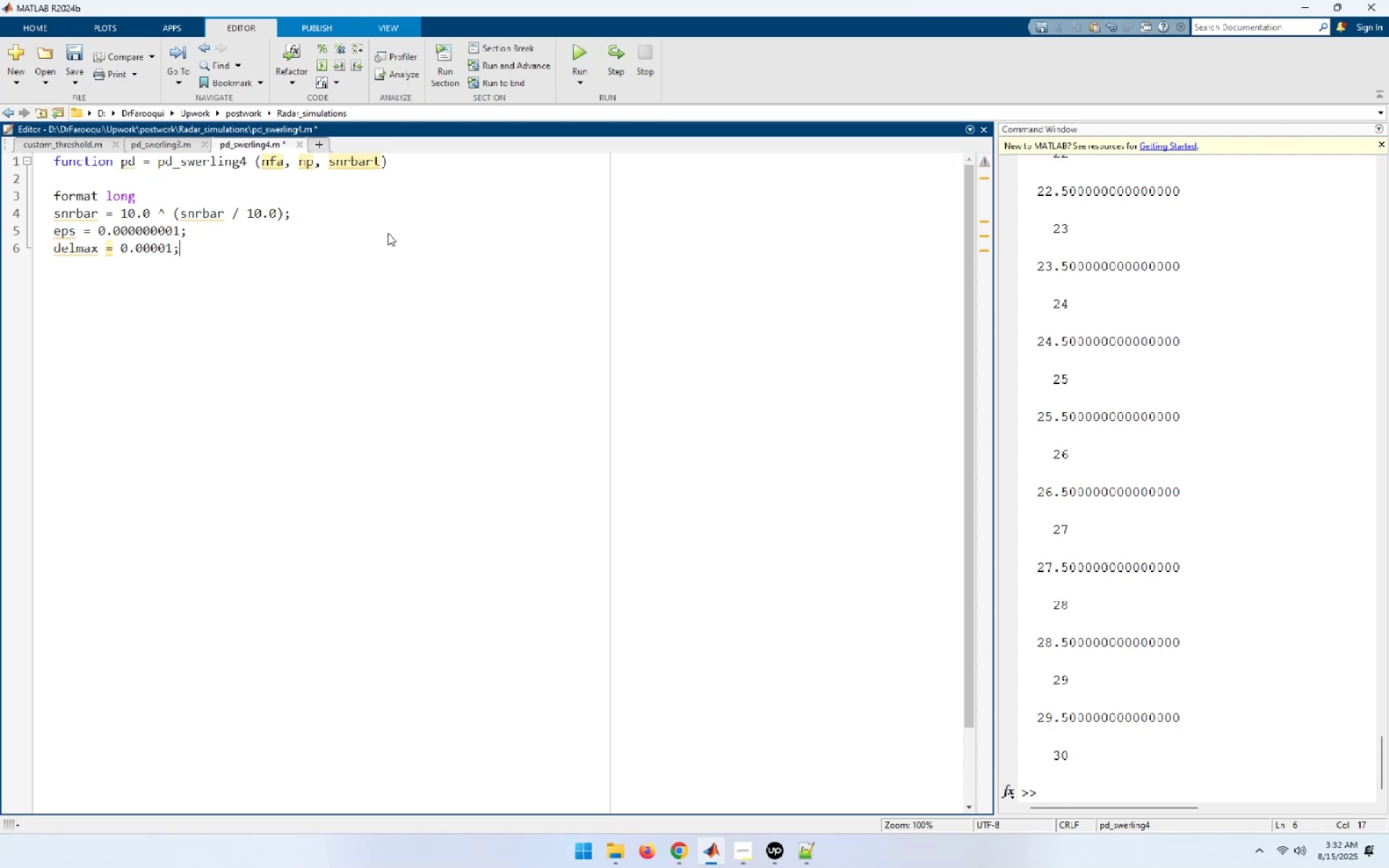 
key(Enter)
 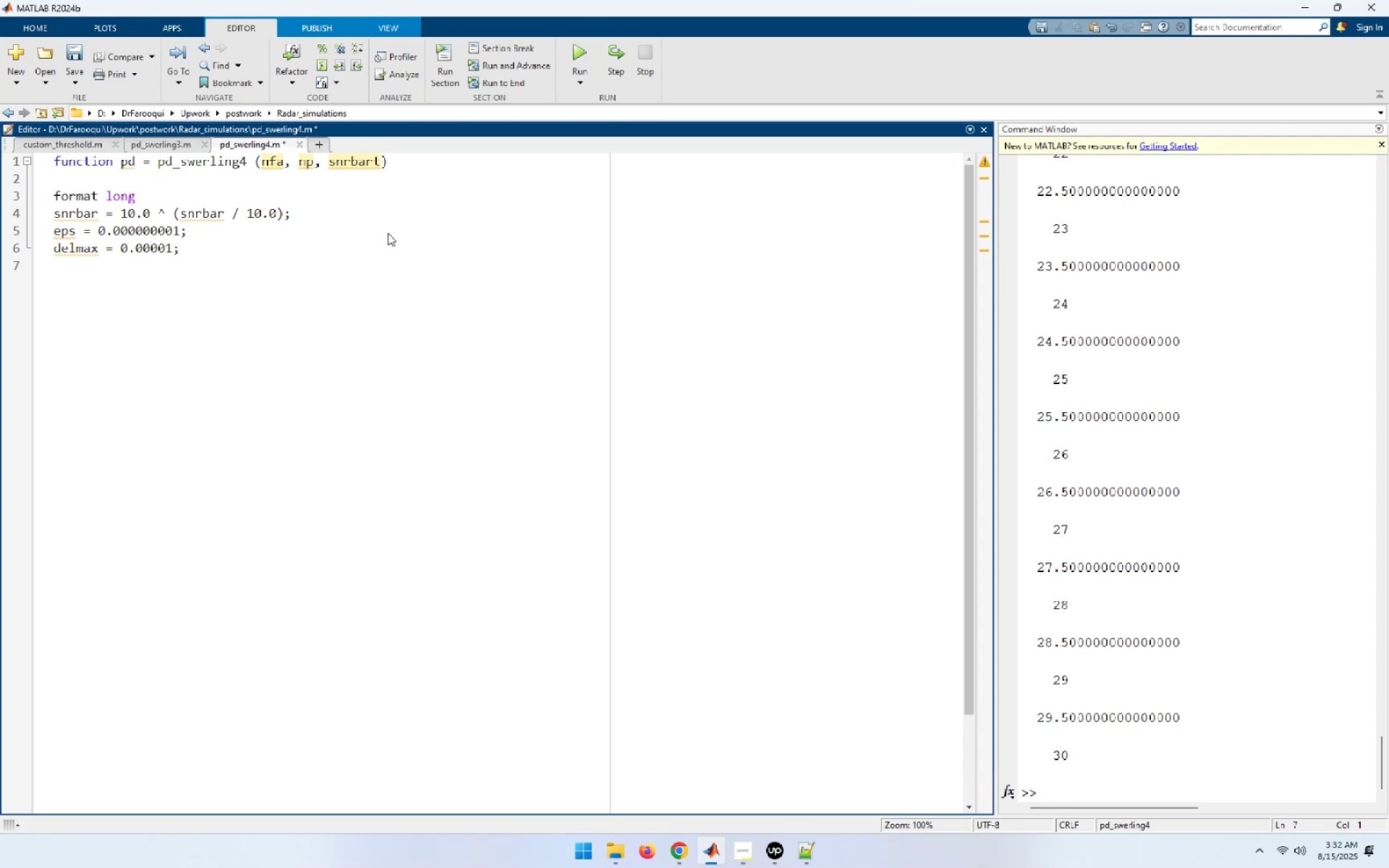 
type(delta = 10000.0;)
 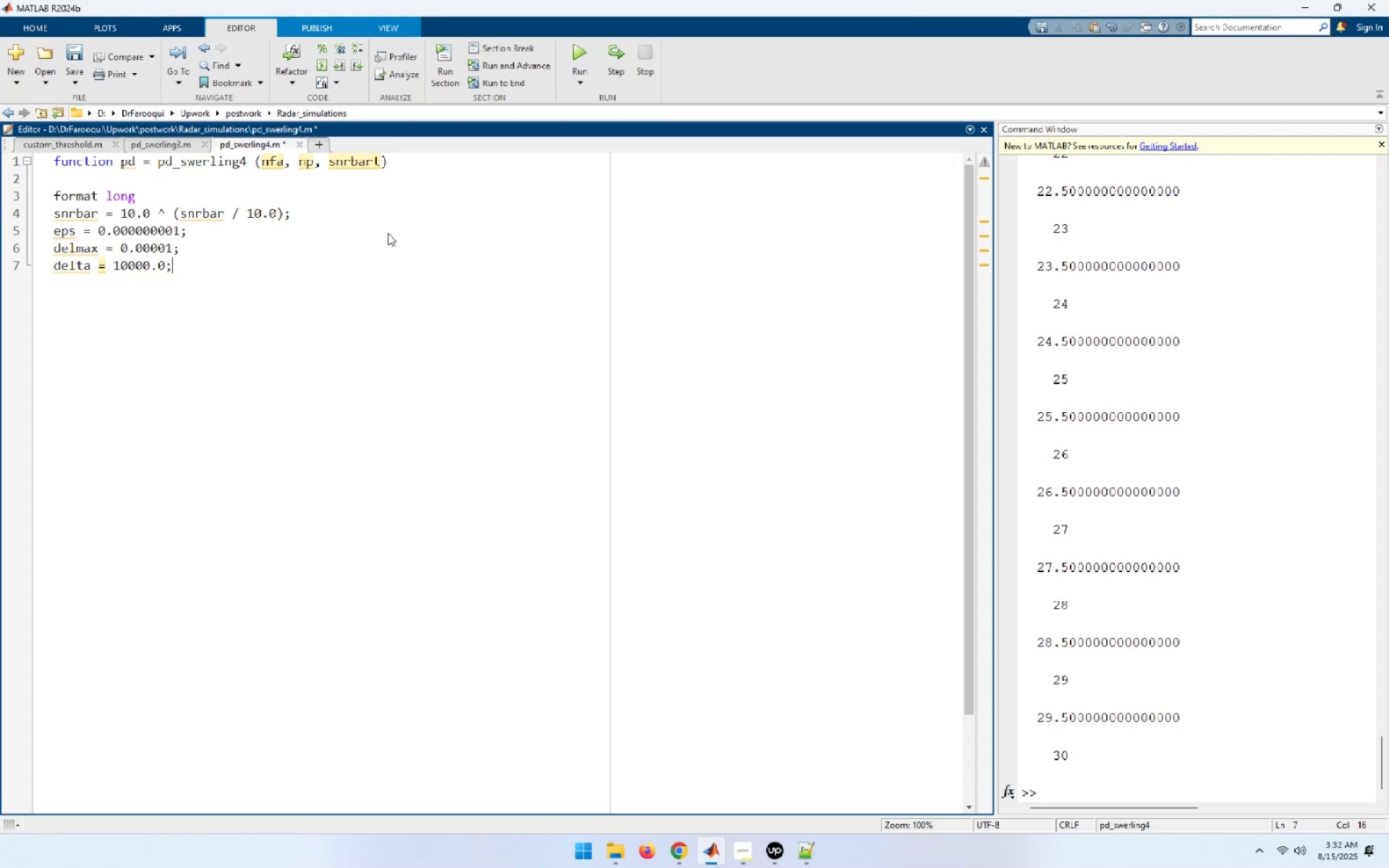 
key(Enter)
 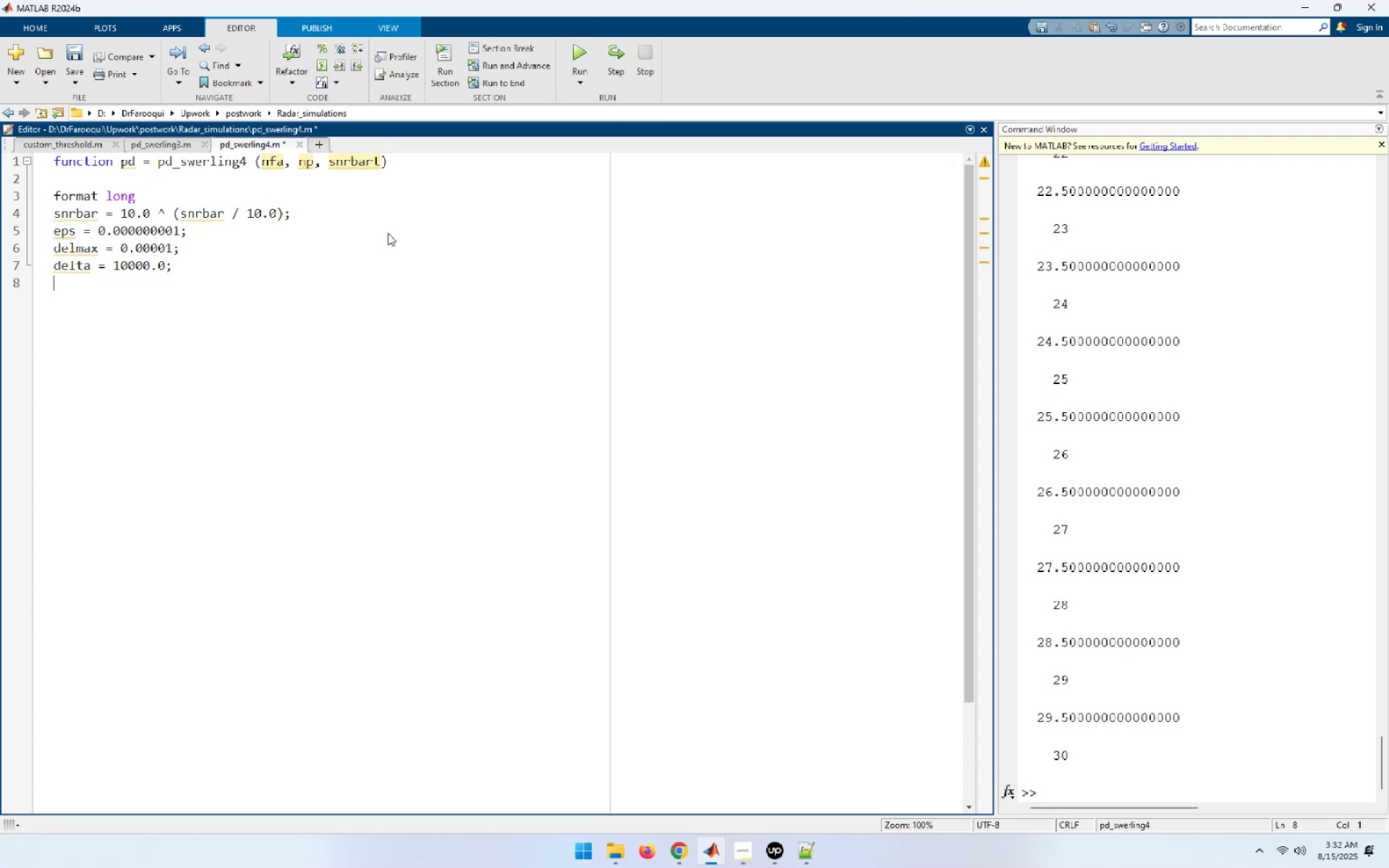 
type(pfa = np * log(2_)
key(Backspace)
type() / nfa;)
 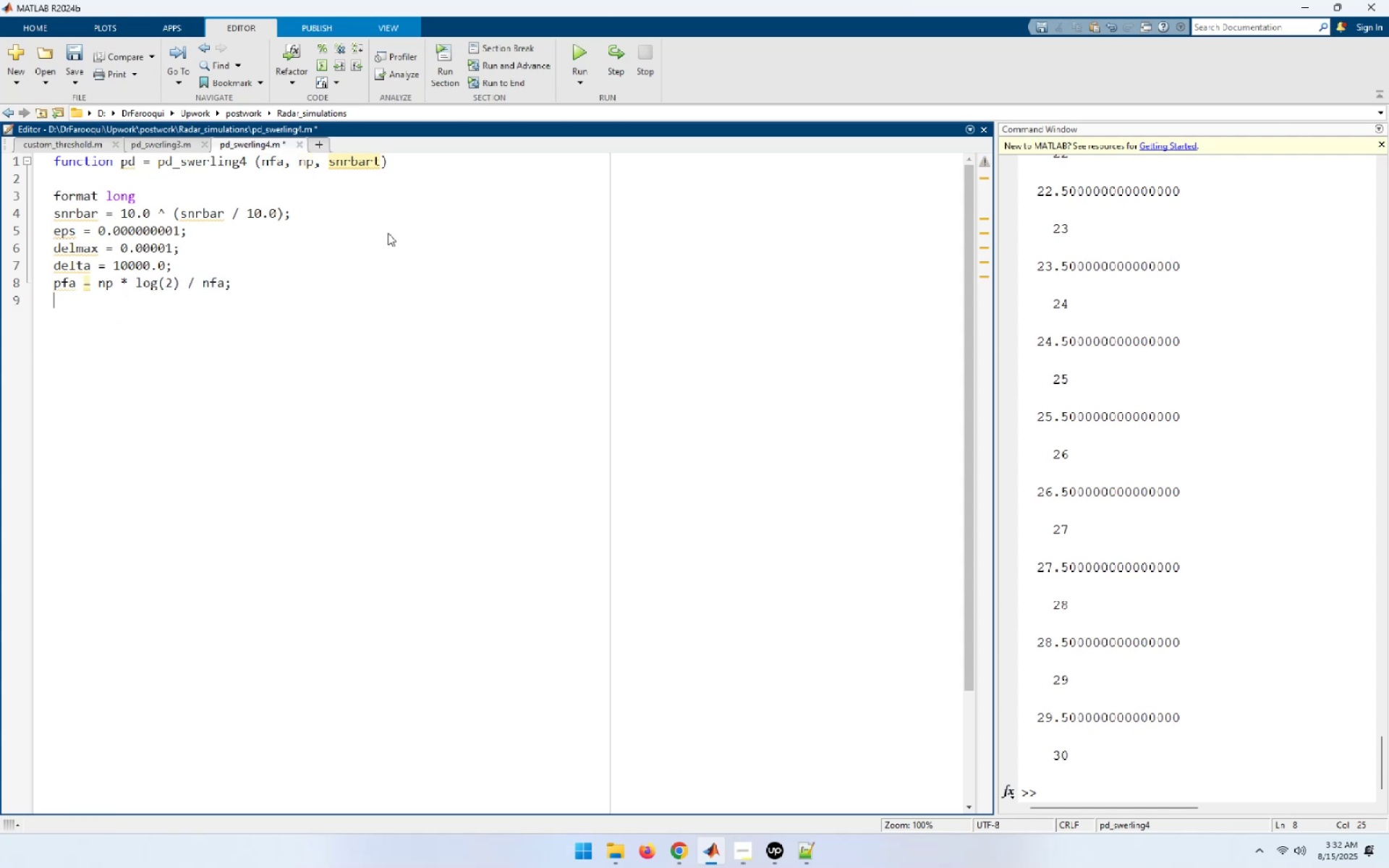 
 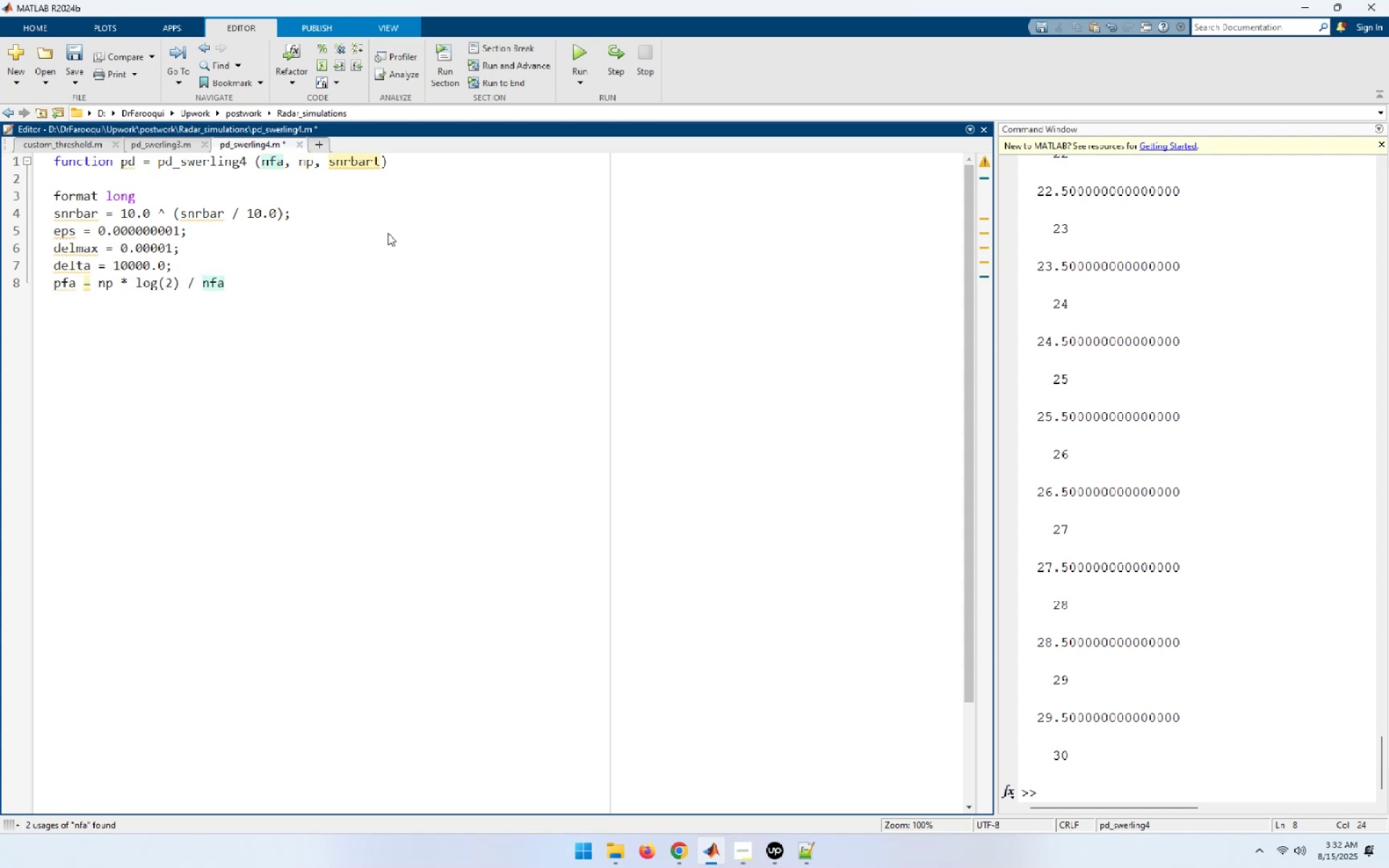 
key(Enter)
 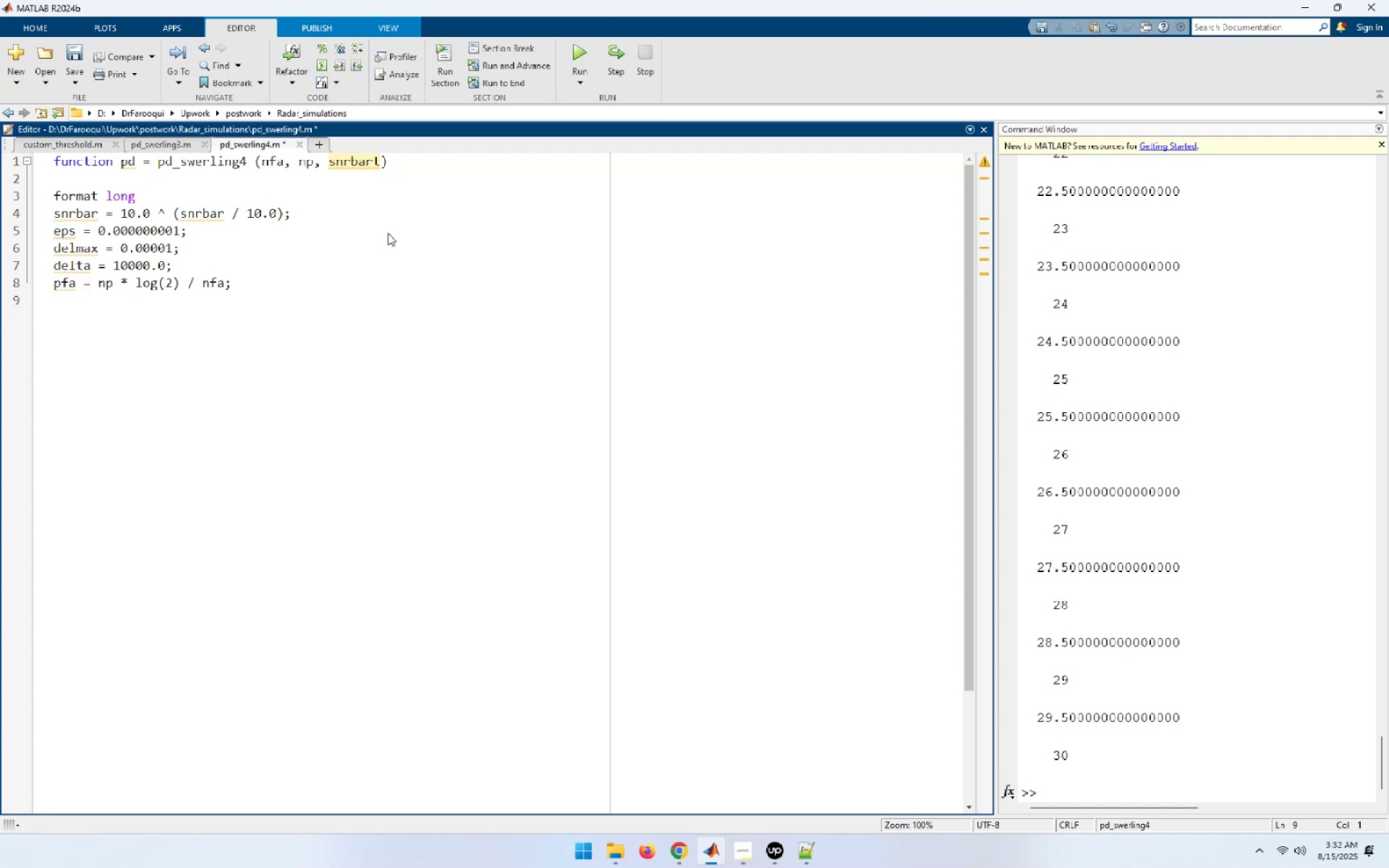 
type(sqrtpfa = sqrt(-log10 (pfa));)
 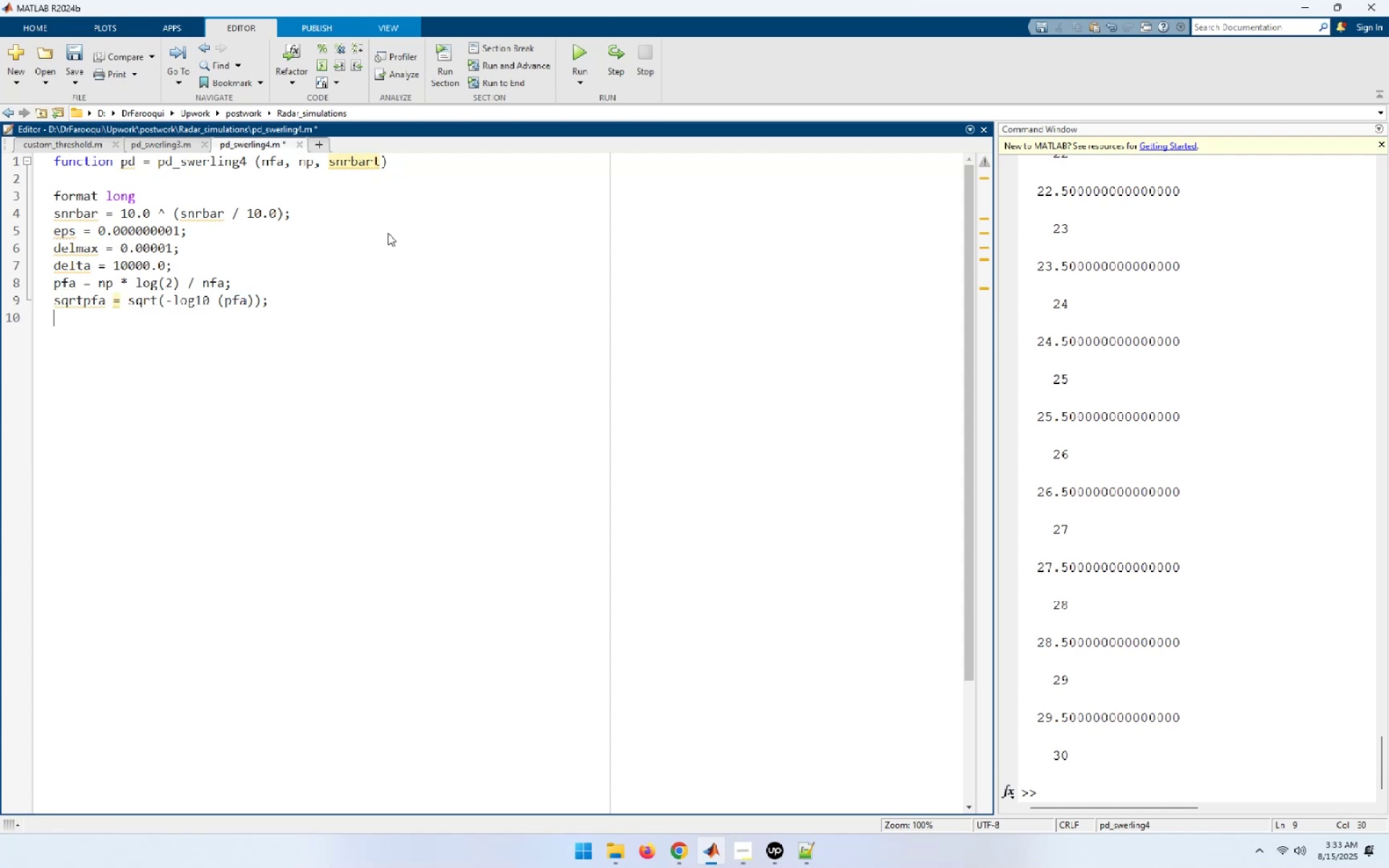 
 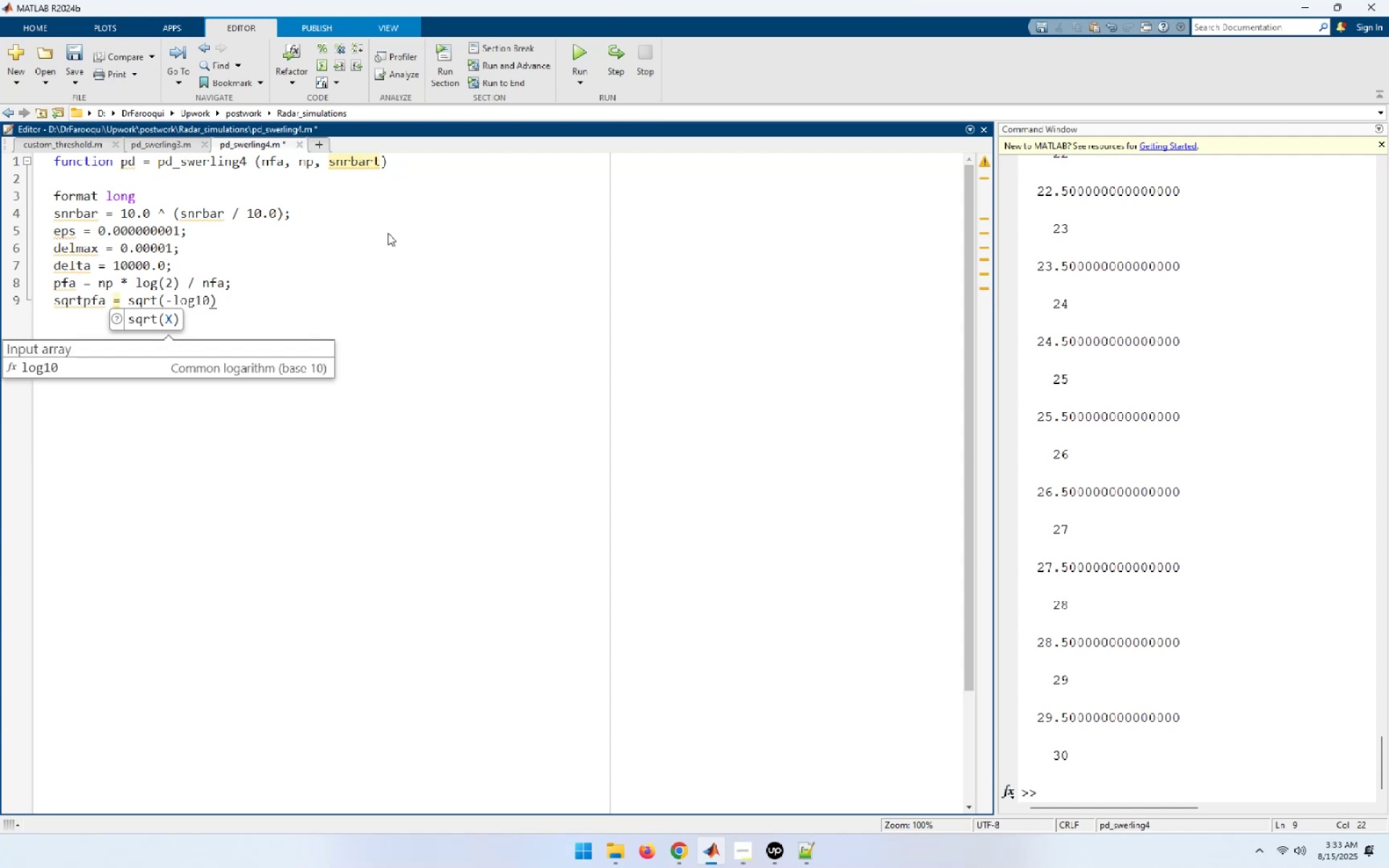 
key(Enter)
 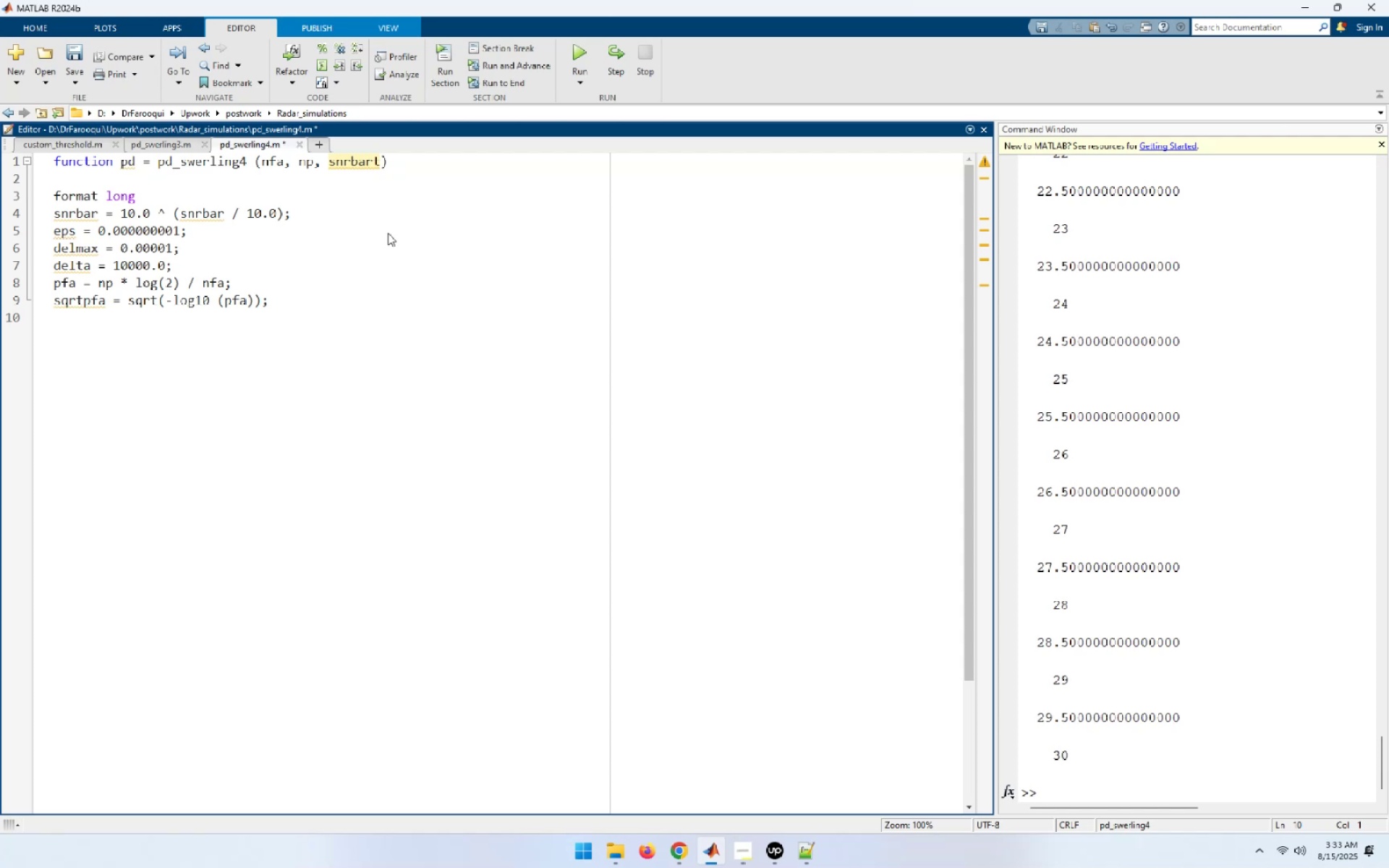 
type(sqrtnp = sqrt ()
 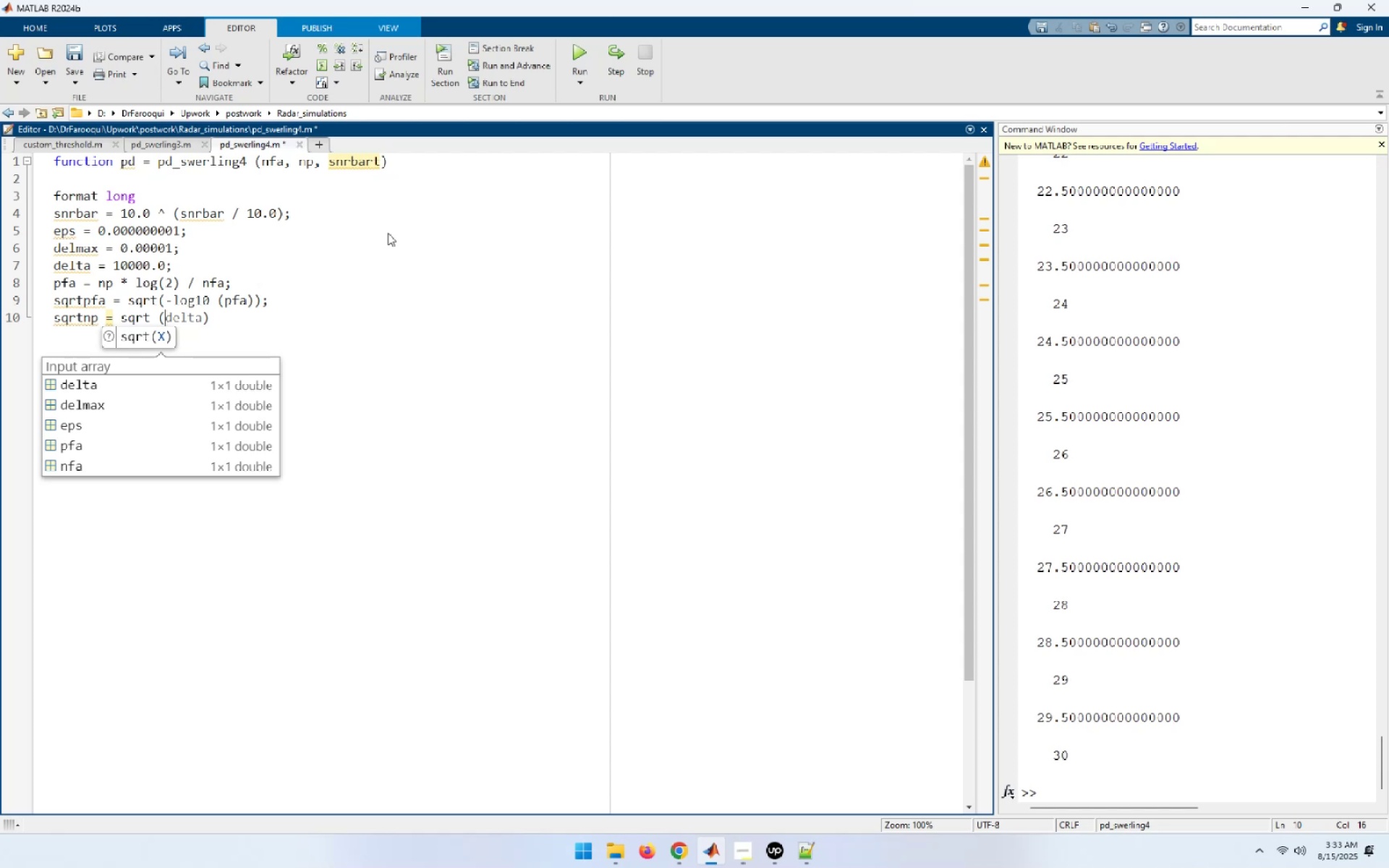 
type(np);)
 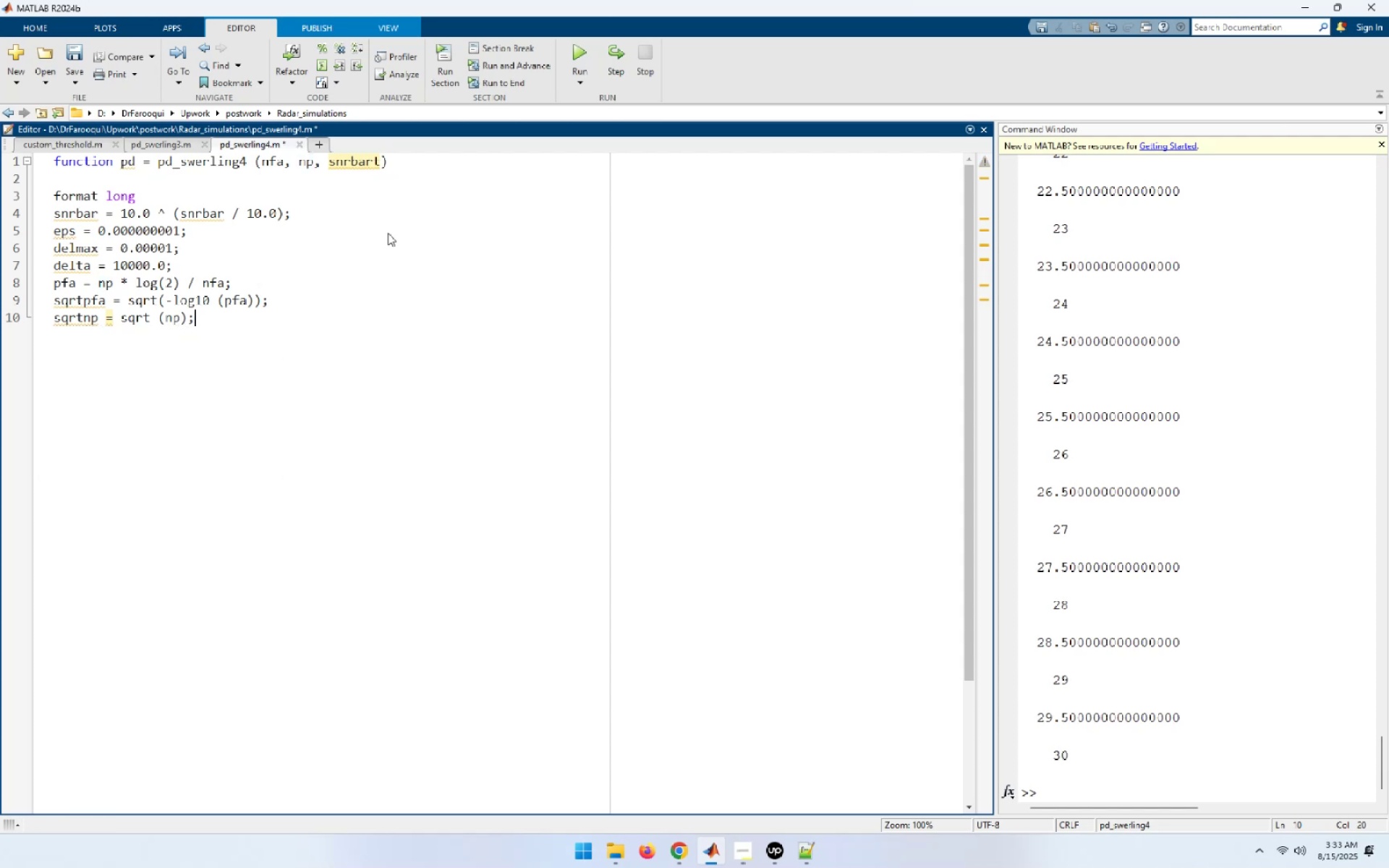 
 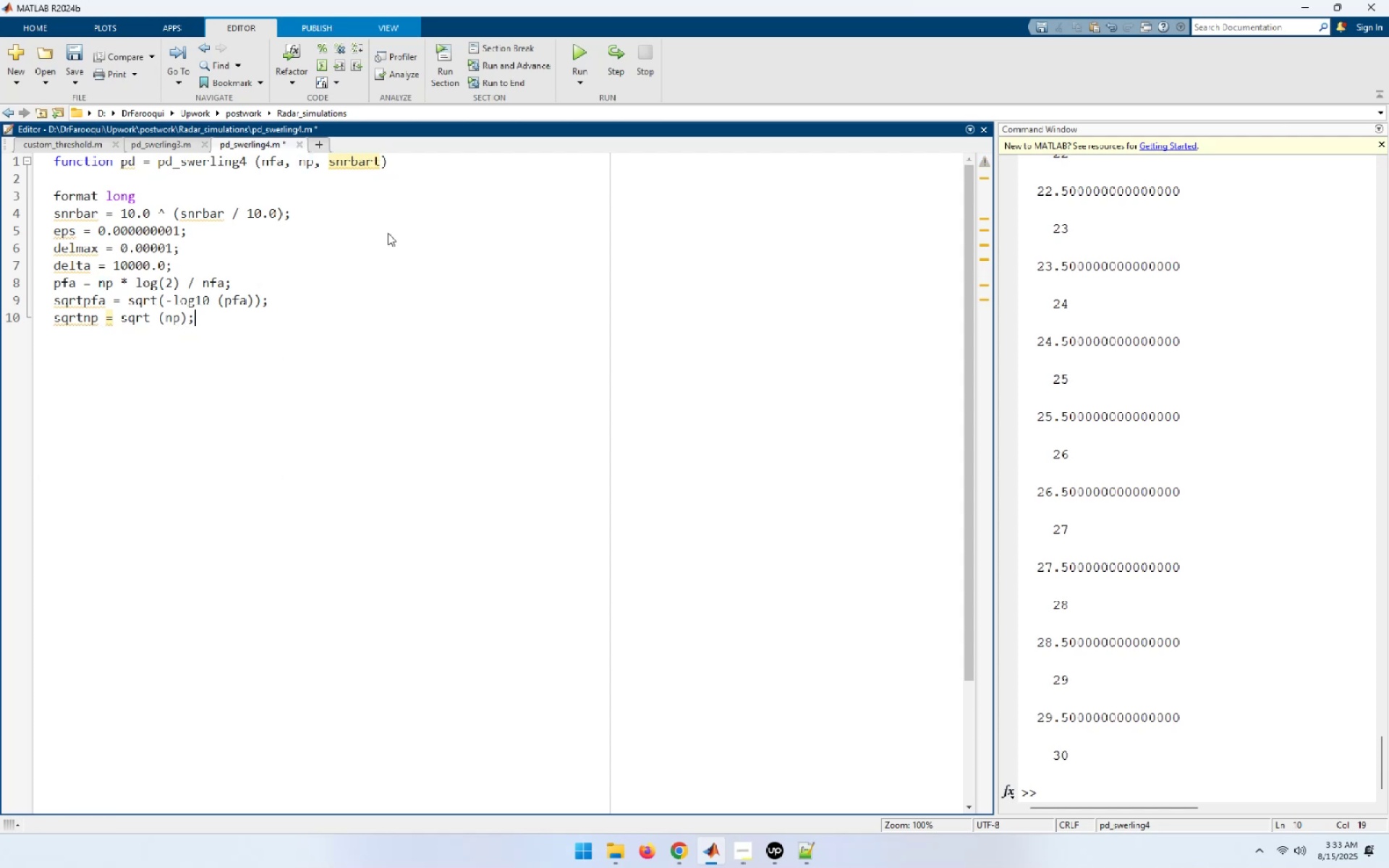 
key(ArrowUp)
 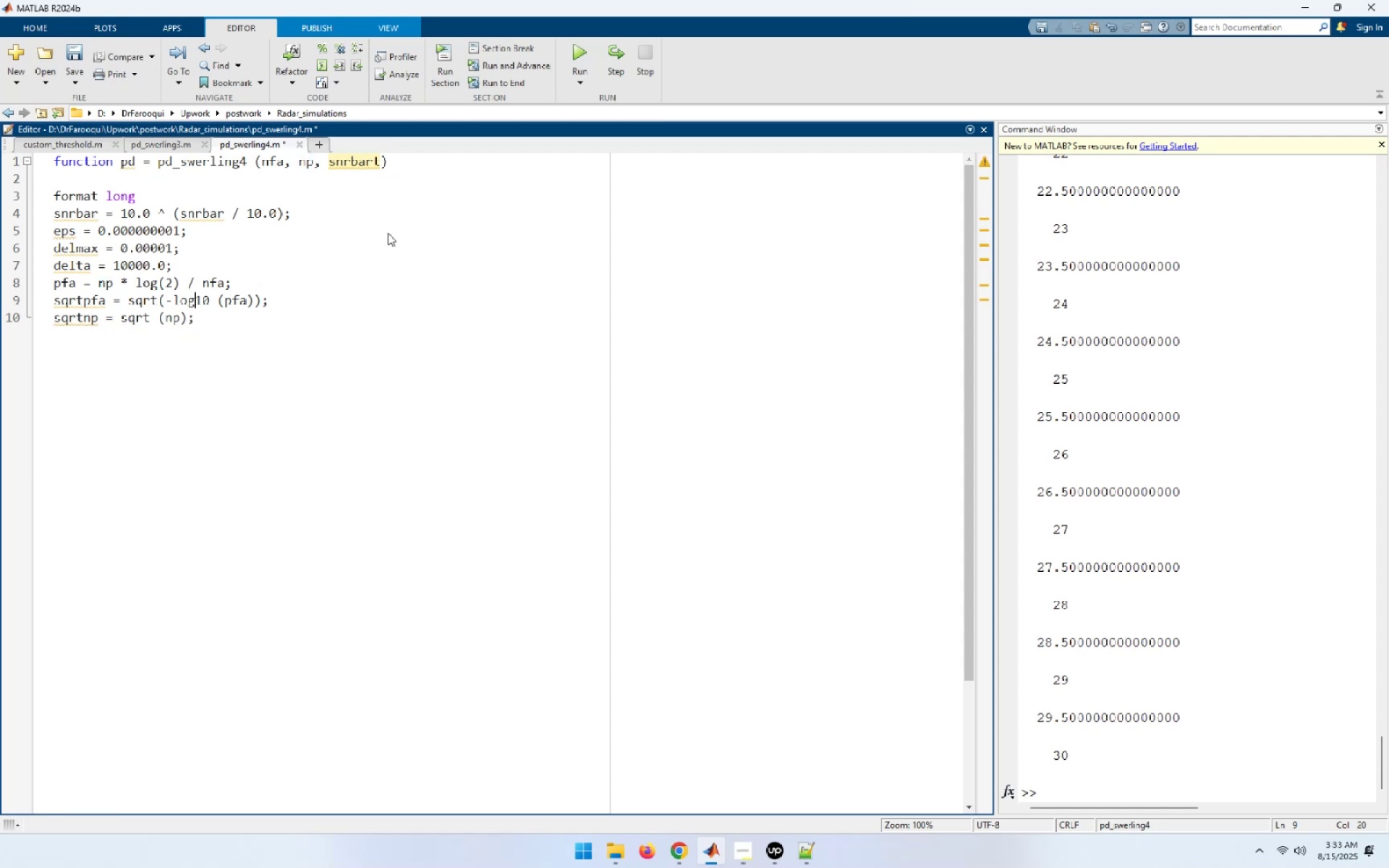 
key(ArrowLeft)
 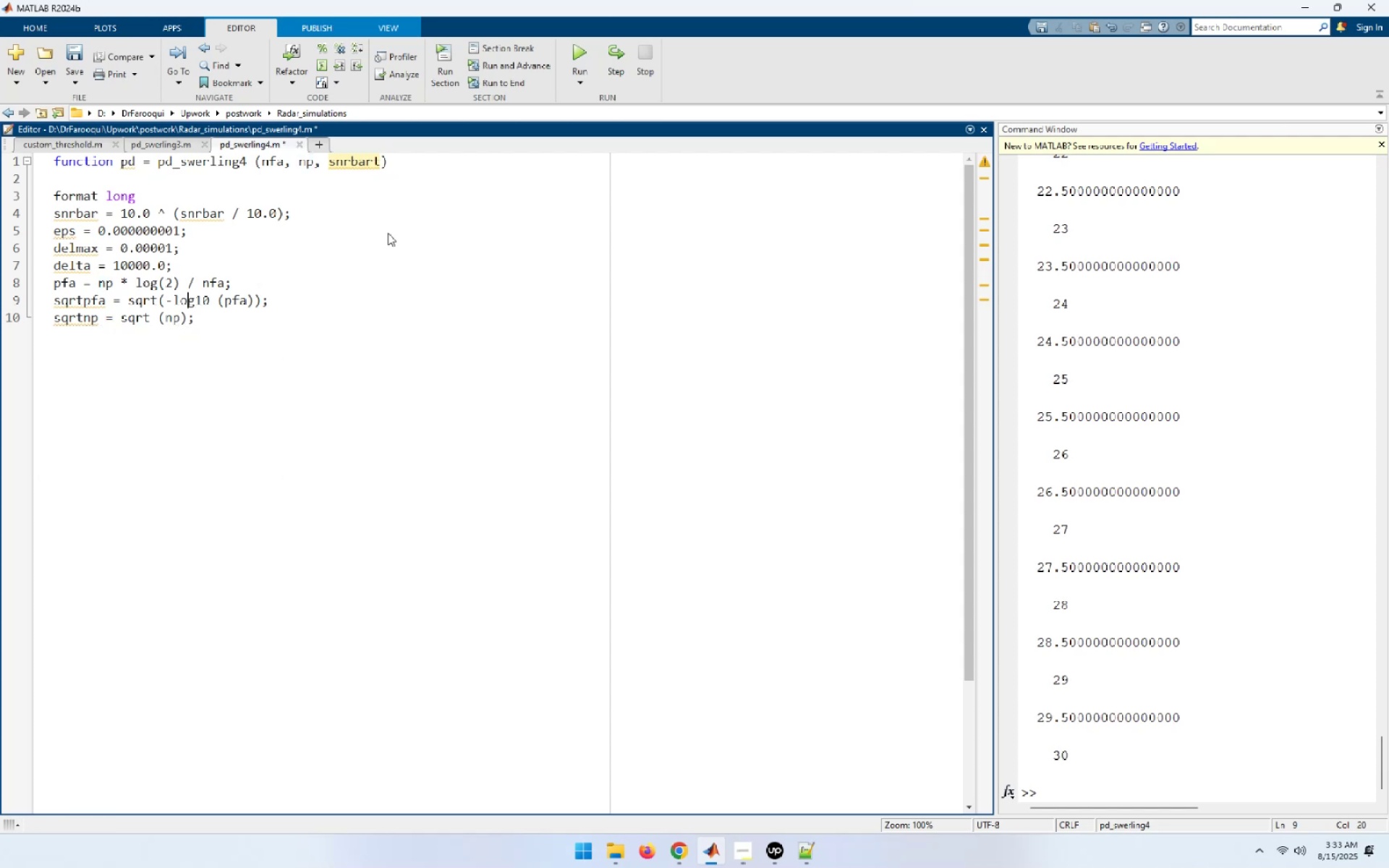 
key(ArrowLeft)
 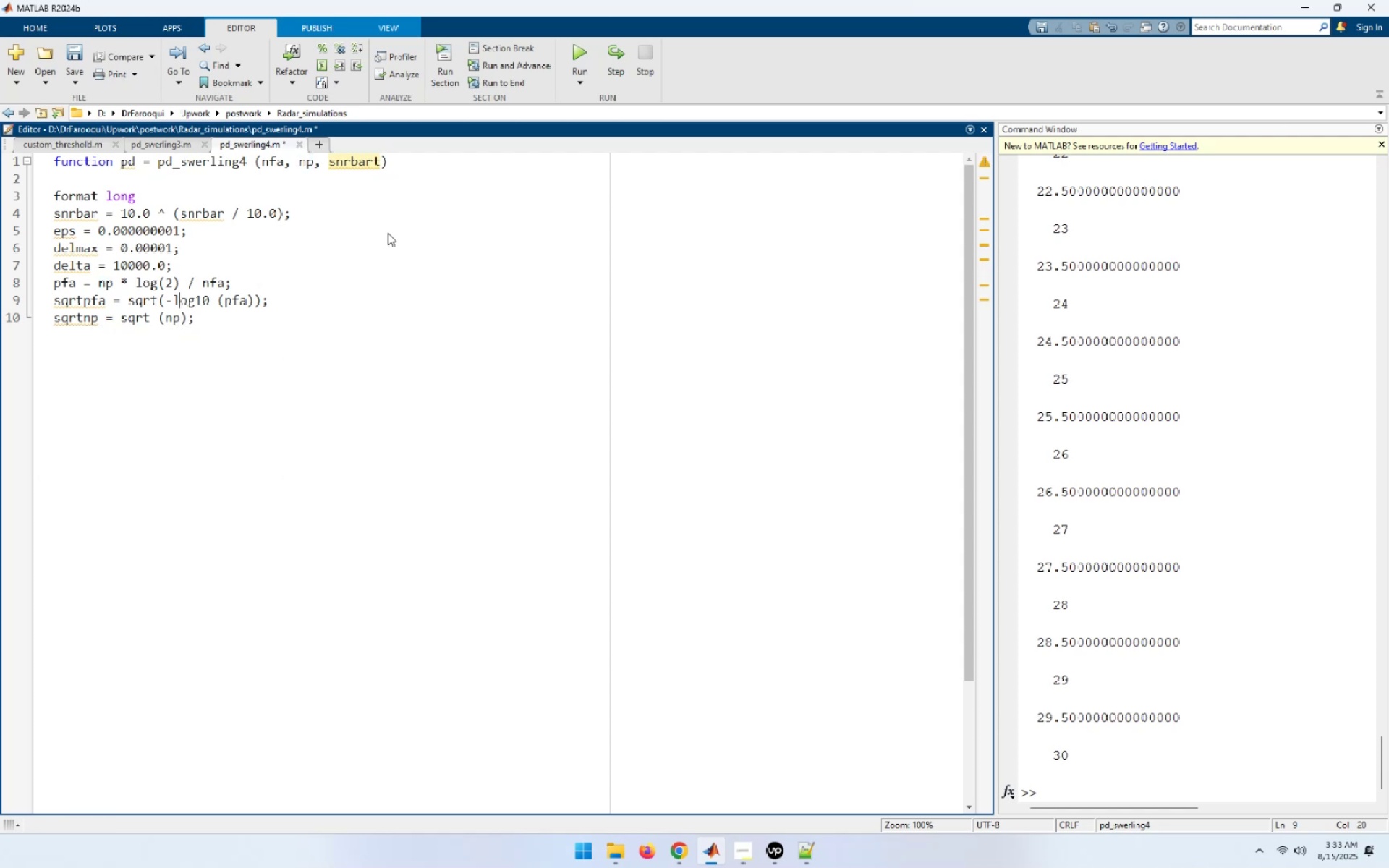 
key(ArrowLeft)
 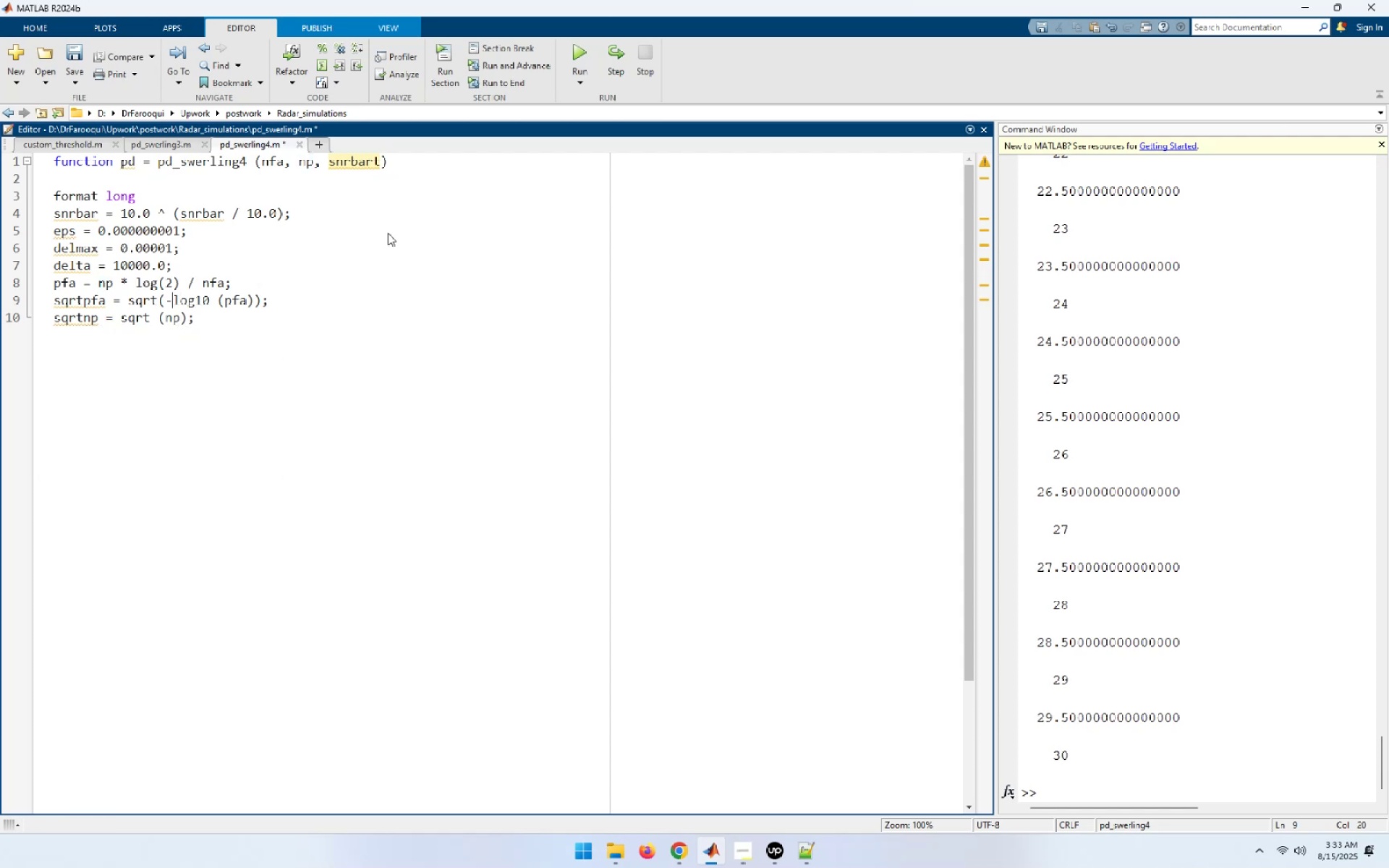 
key(ArrowLeft)
 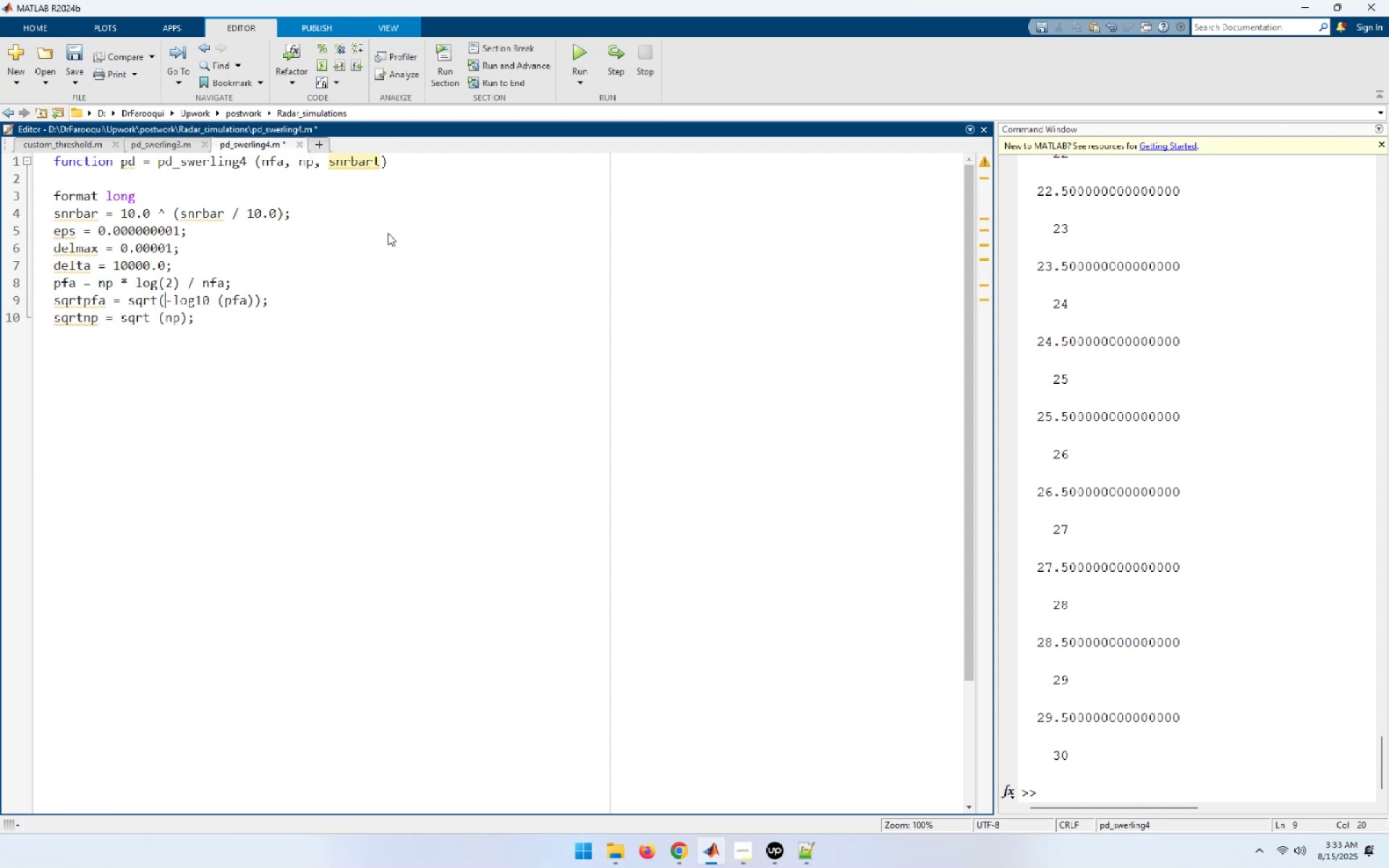 
key(ArrowLeft)
 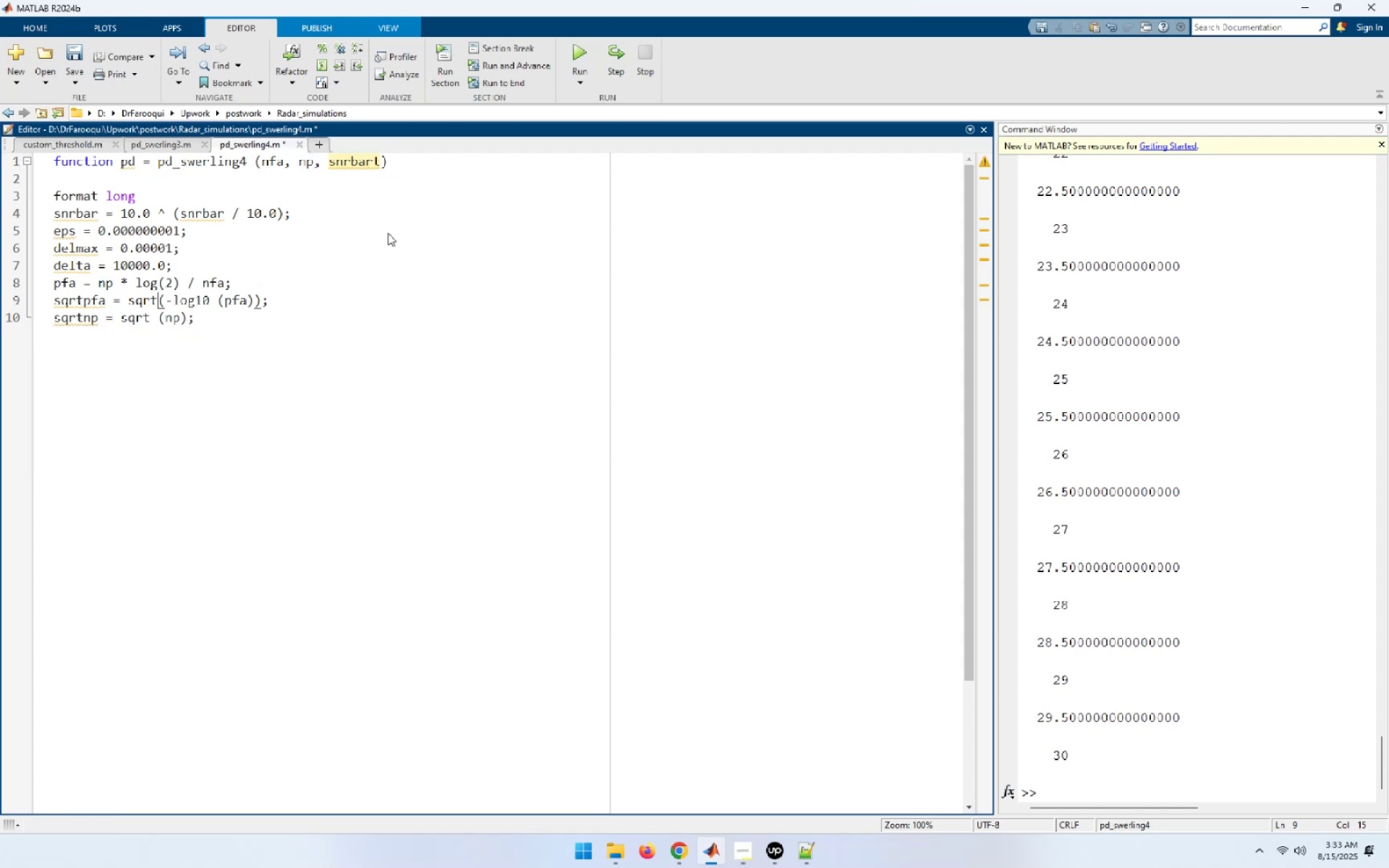 
key(Space)
 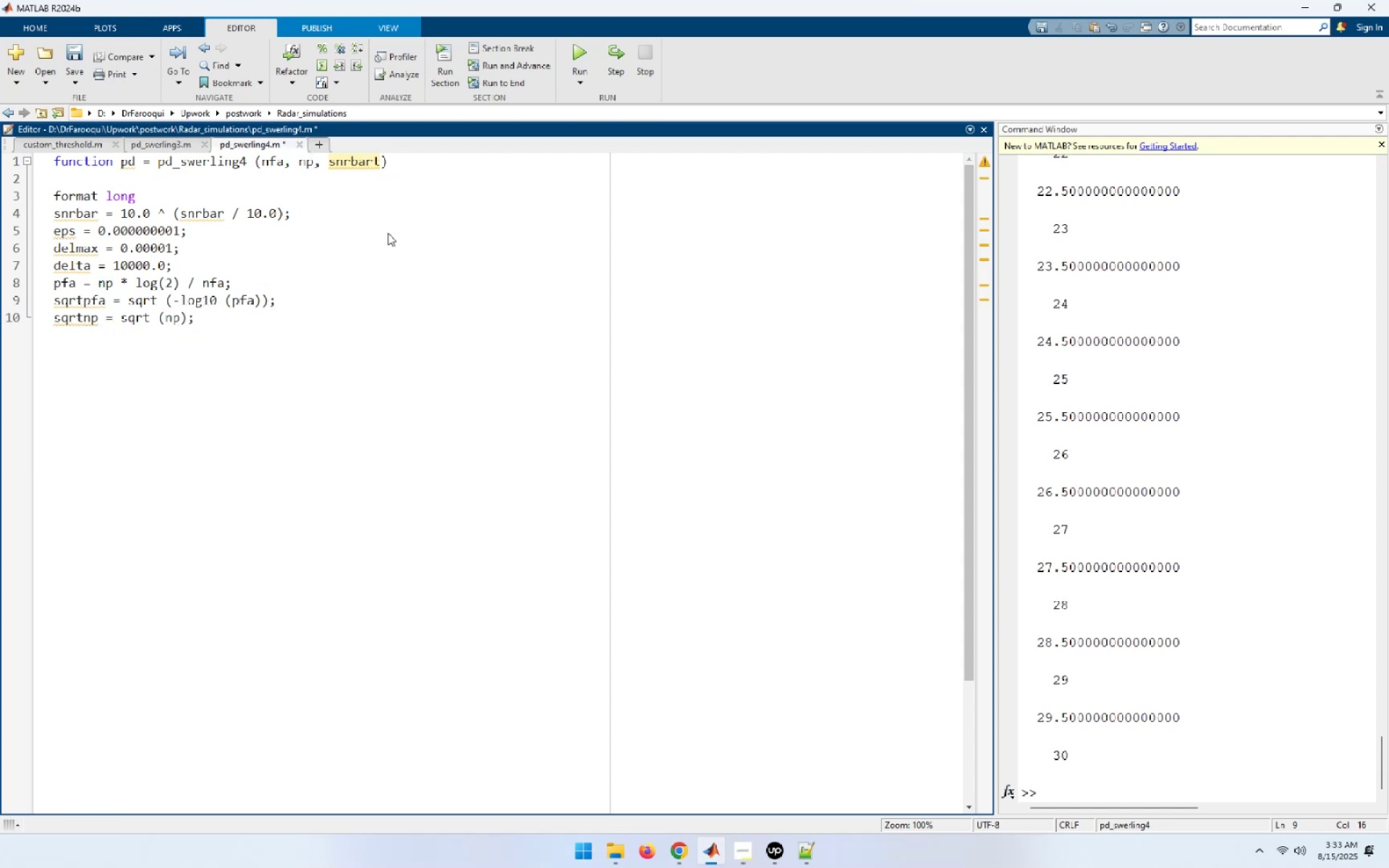 
key(ArrowUp)
 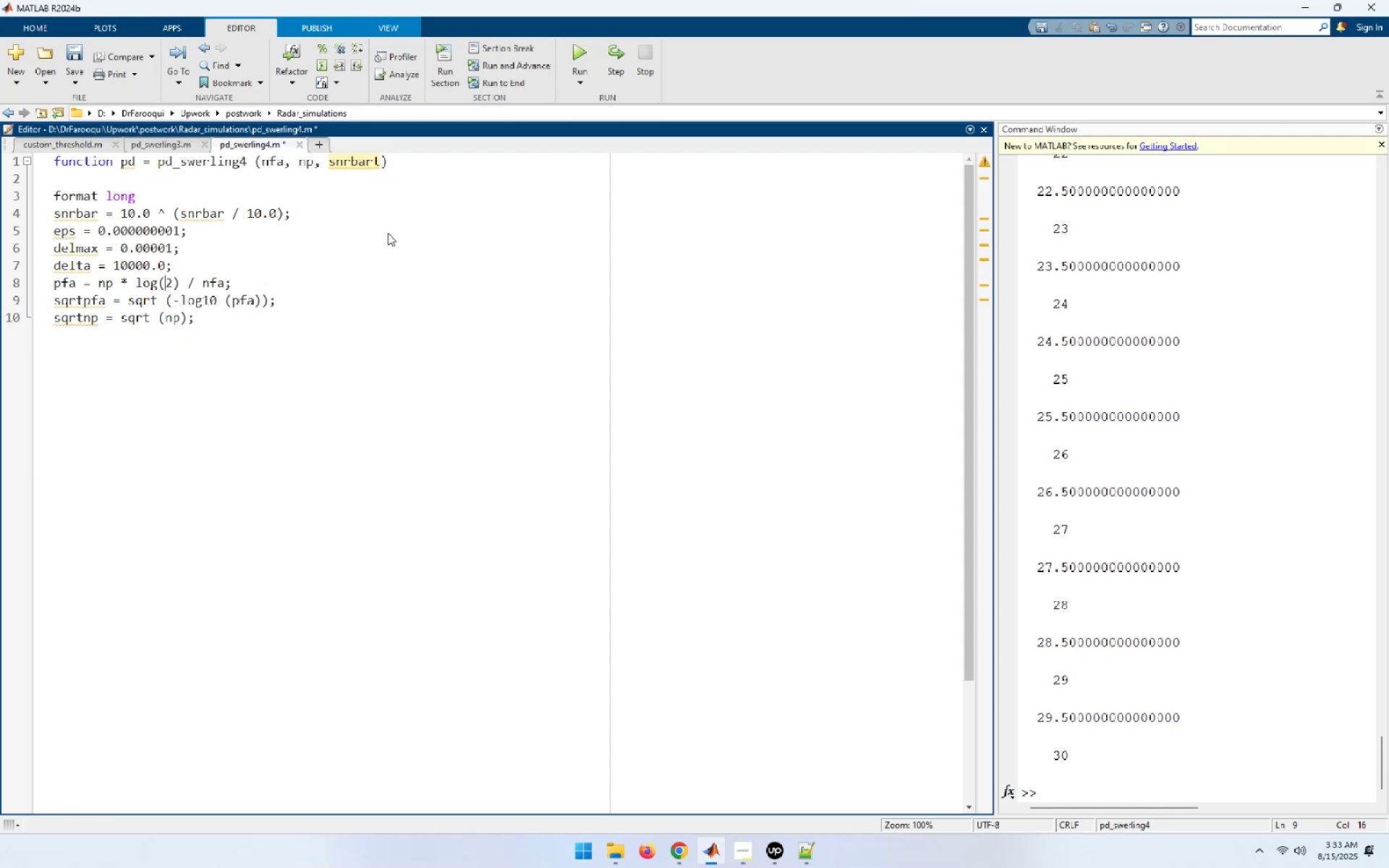 
key(ArrowLeft)
 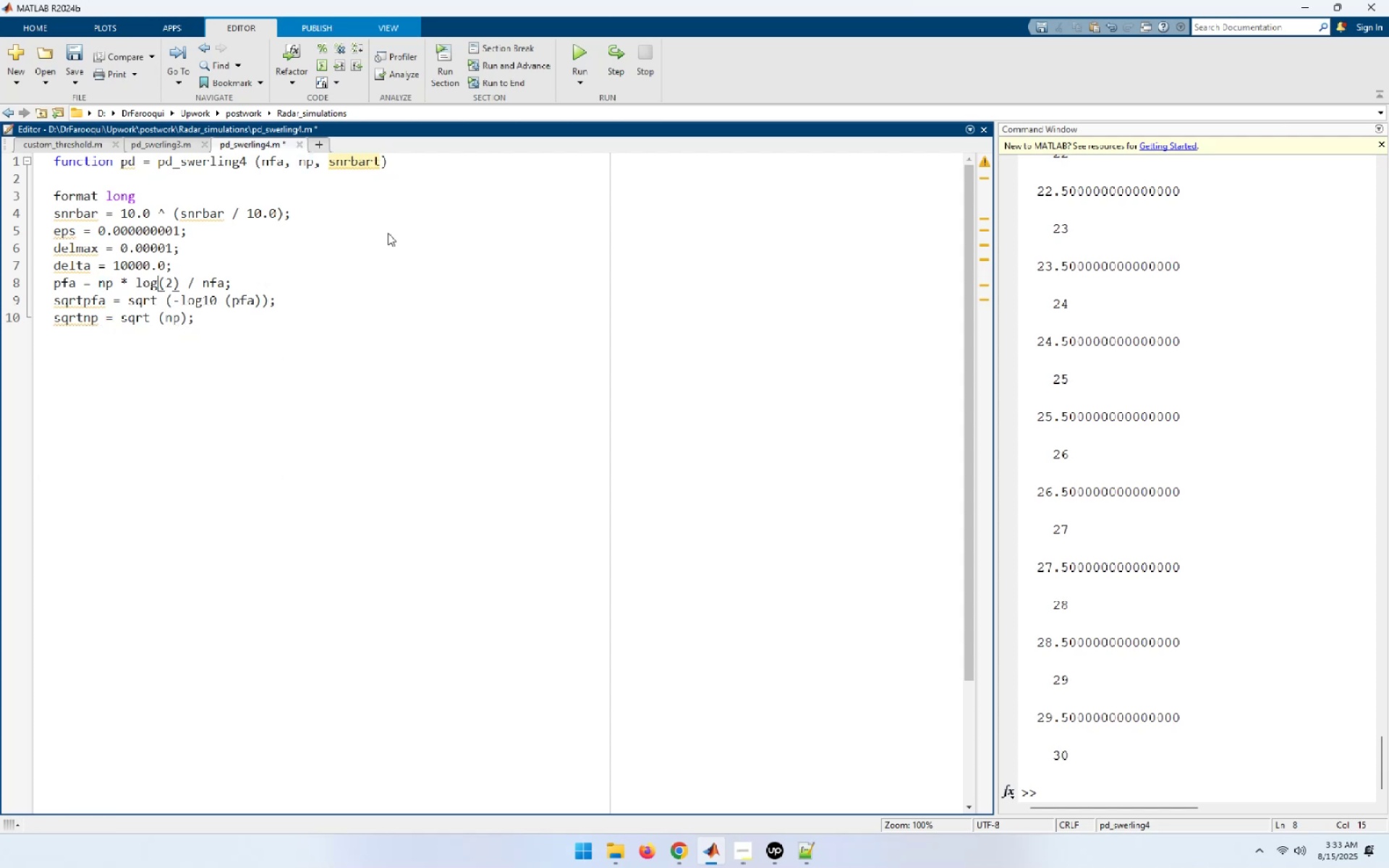 
key(Space)
 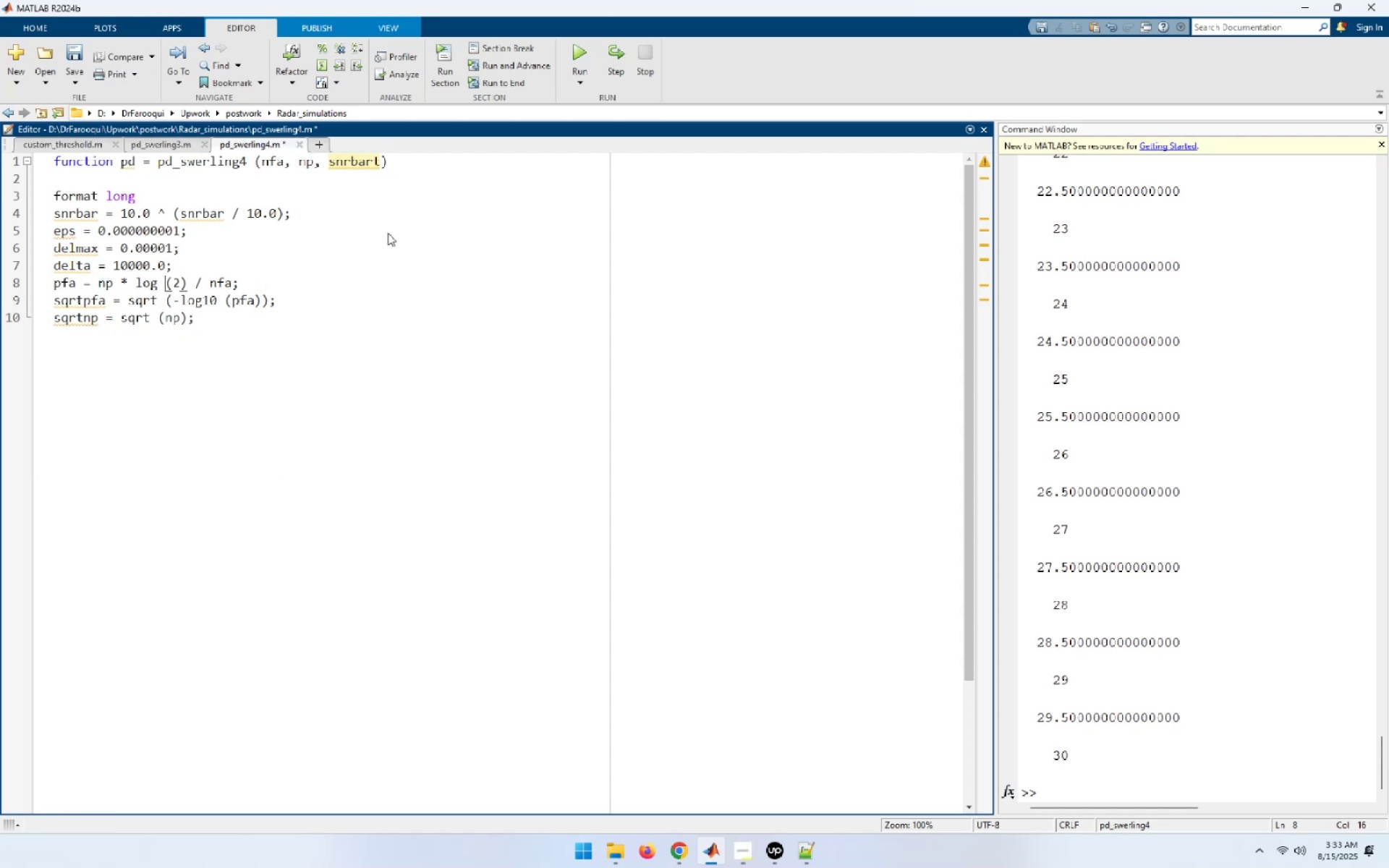 
key(ArrowDown)
 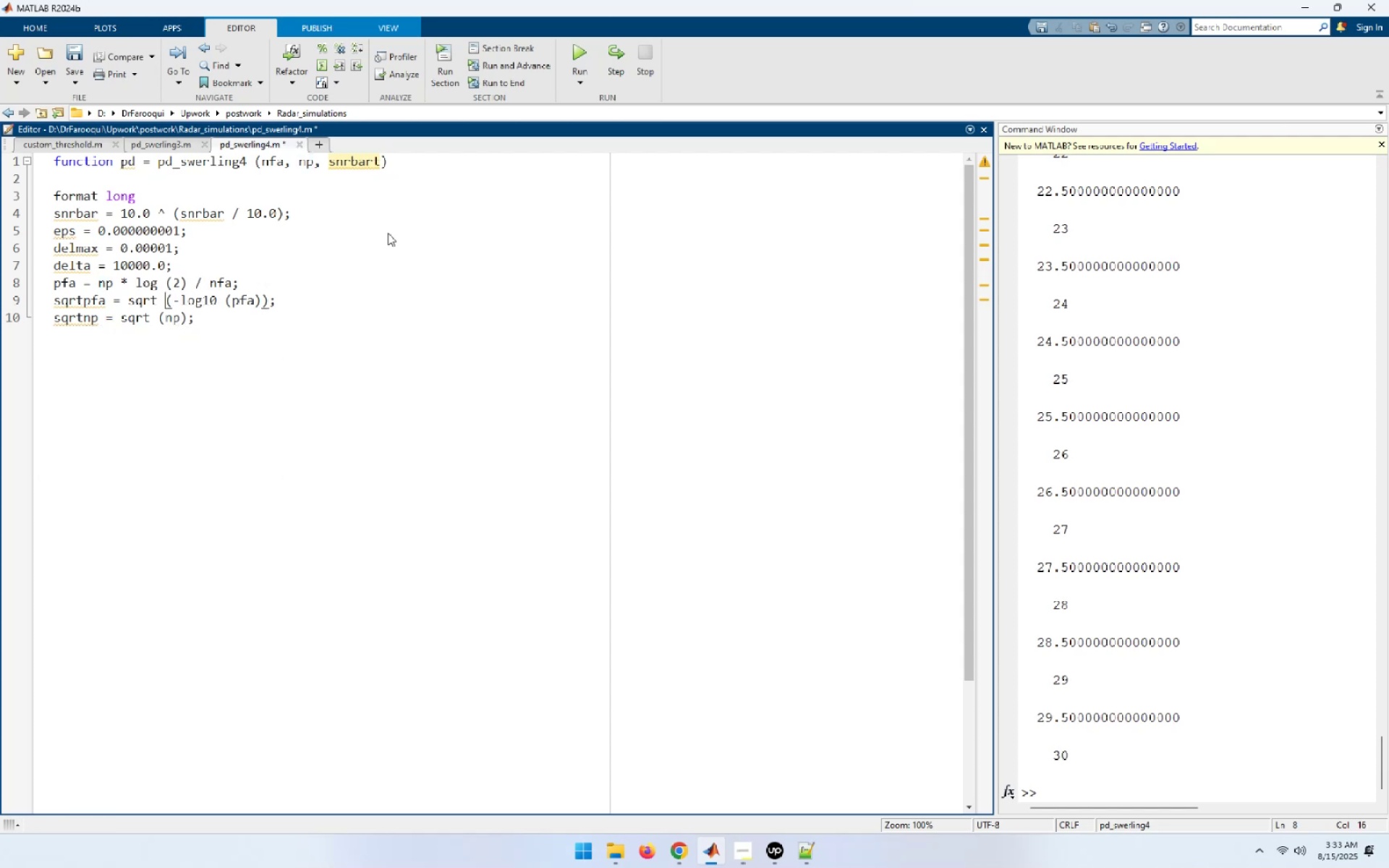 
key(ArrowDown)
 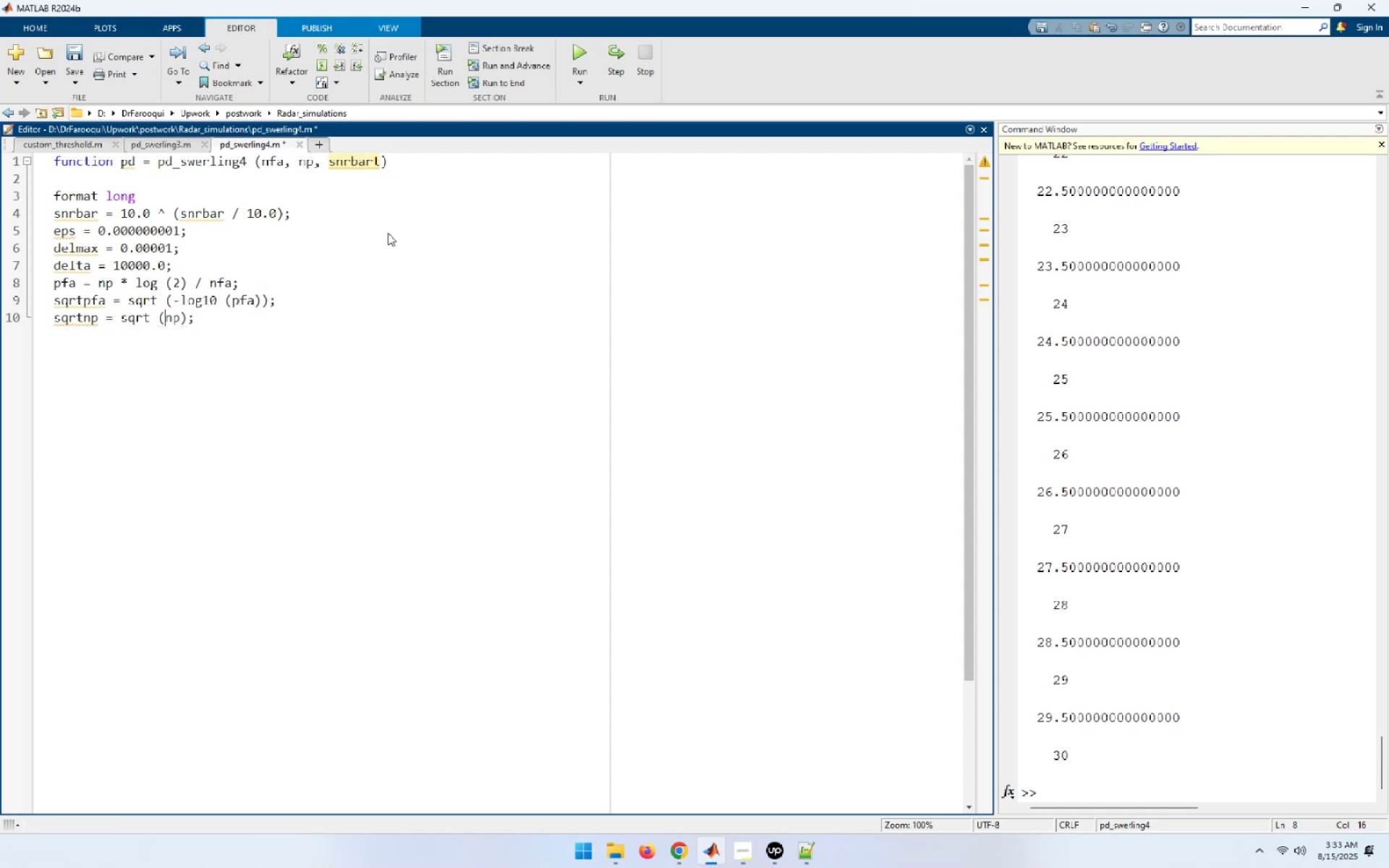 
key(ArrowDown)
 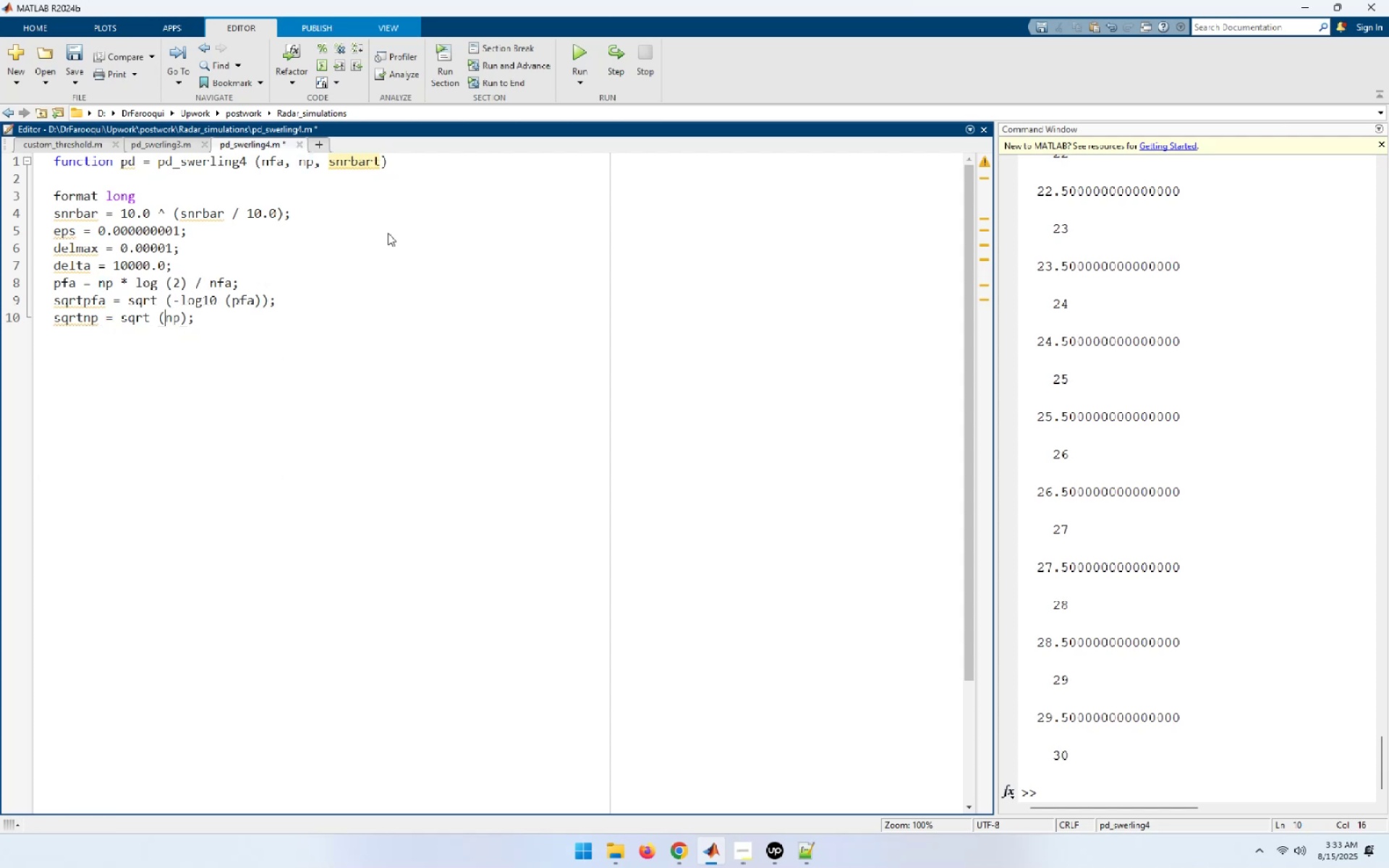 
key(ArrowDown)
 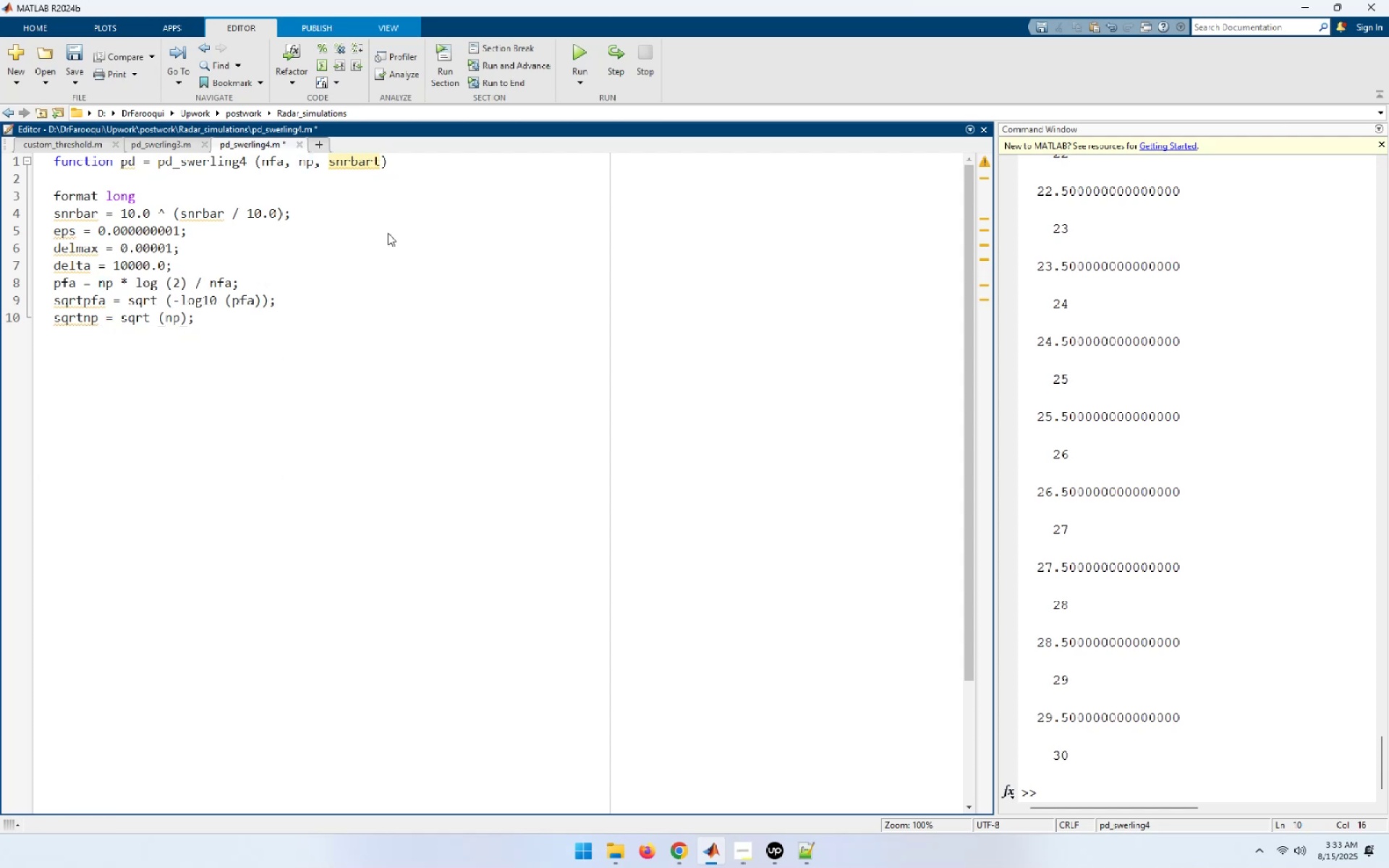 
key(End)
 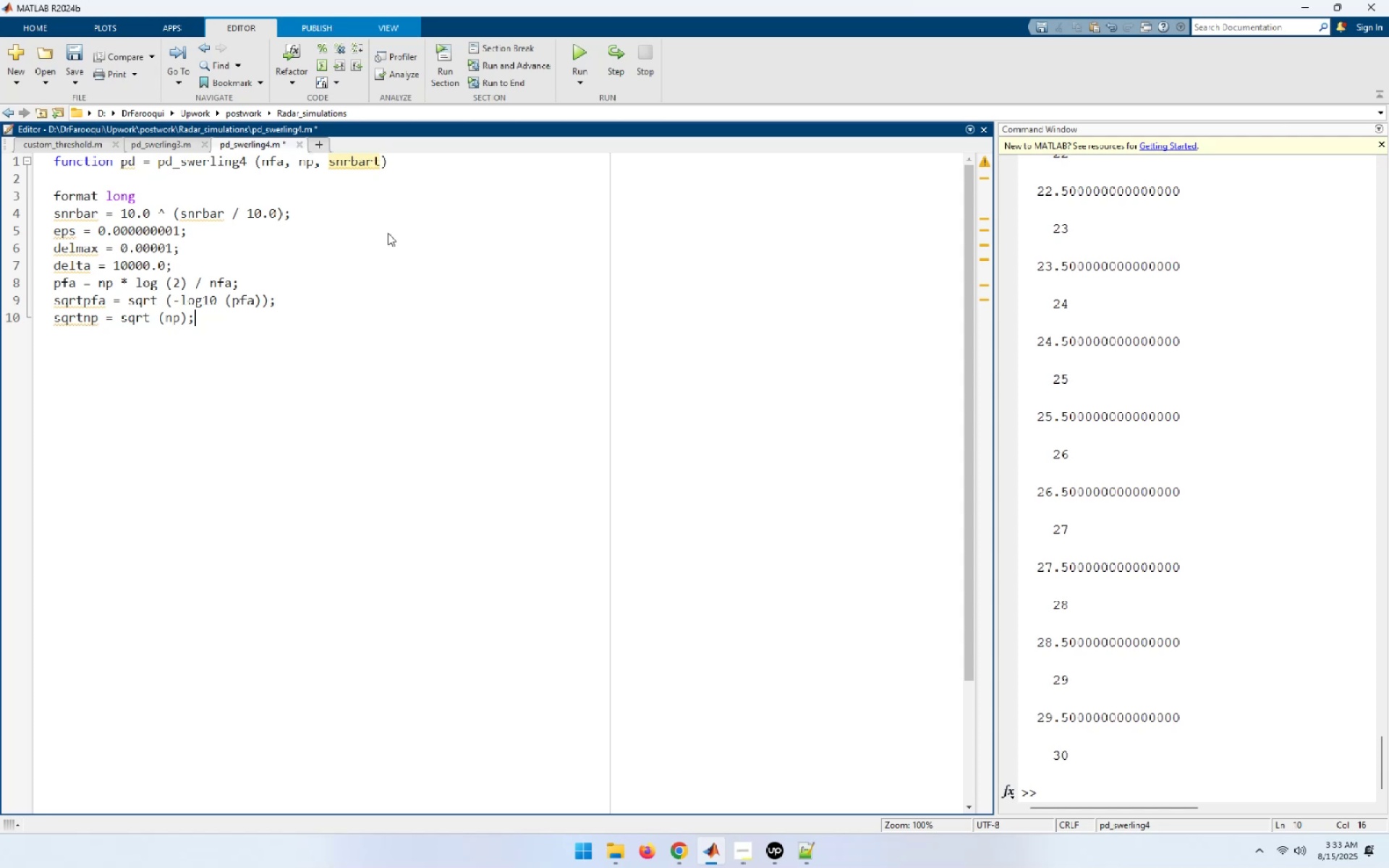 
key(Enter)
 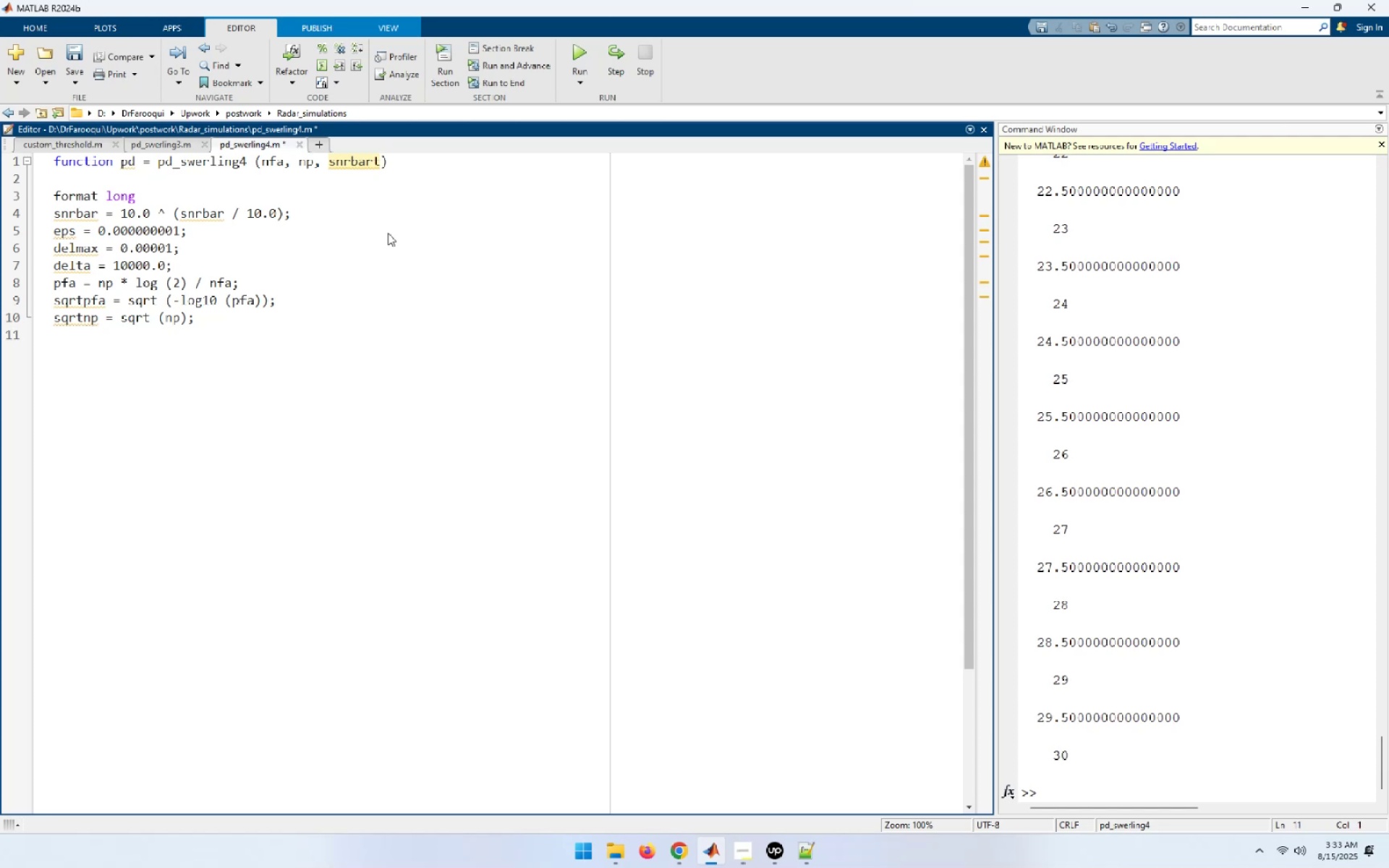 
wait(6.59)
 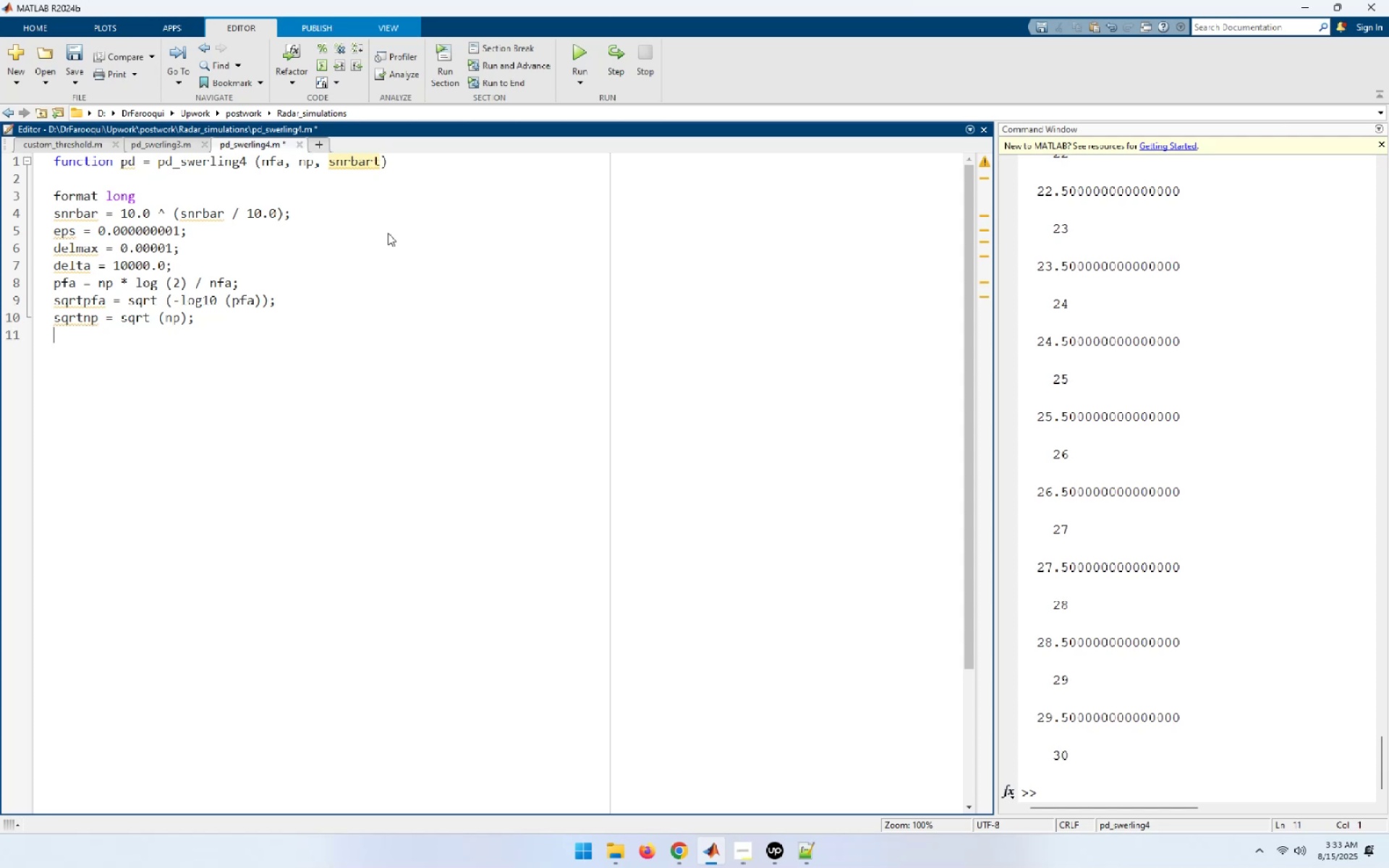 
type(vt0 = np - sqrtnp + 2.03)
key(Backspace)
key(Backspace)
type(3 * sqrtpfa * (sqrtpfa + sqrtnp - 1.0);)
 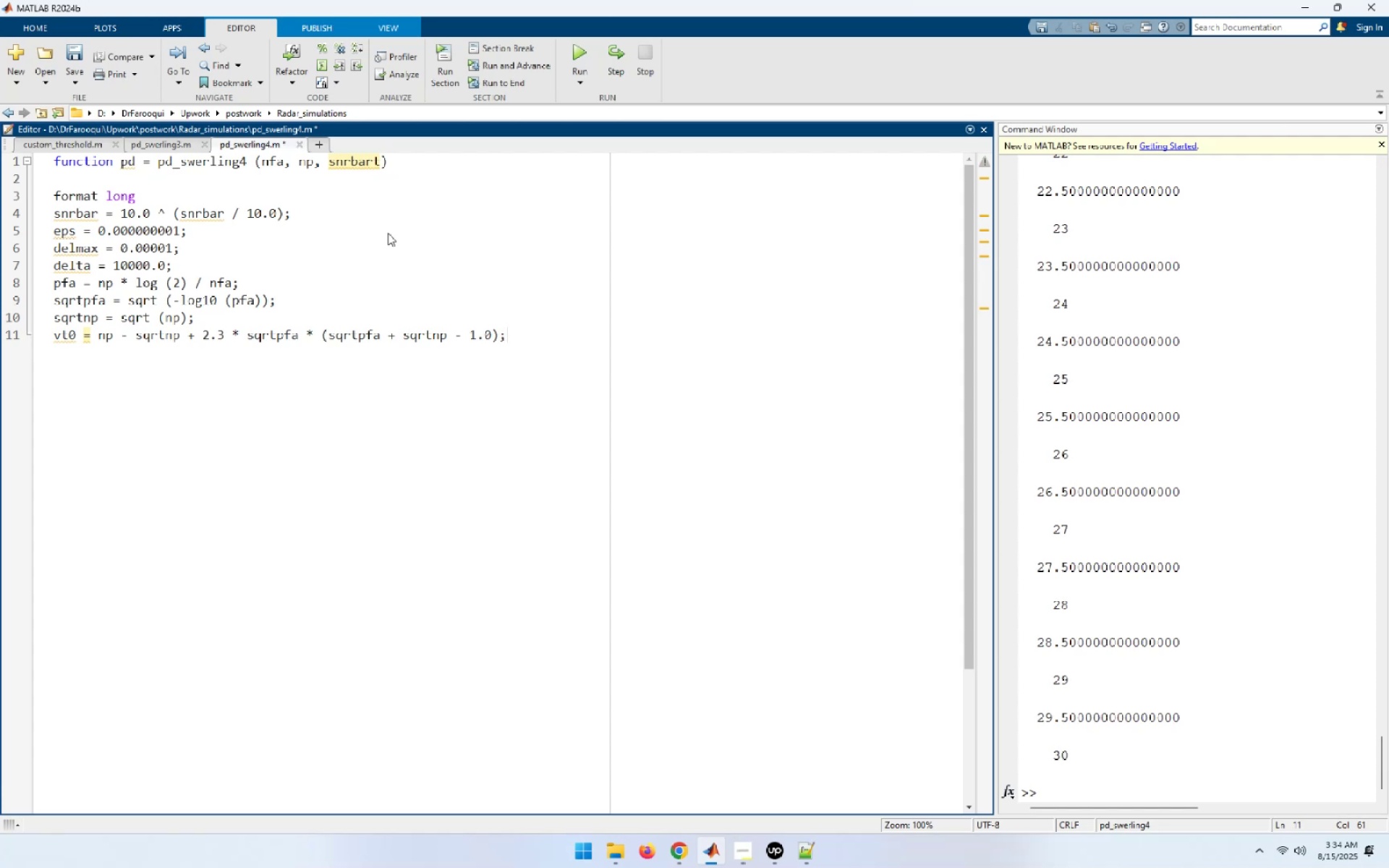 
key(Enter)
 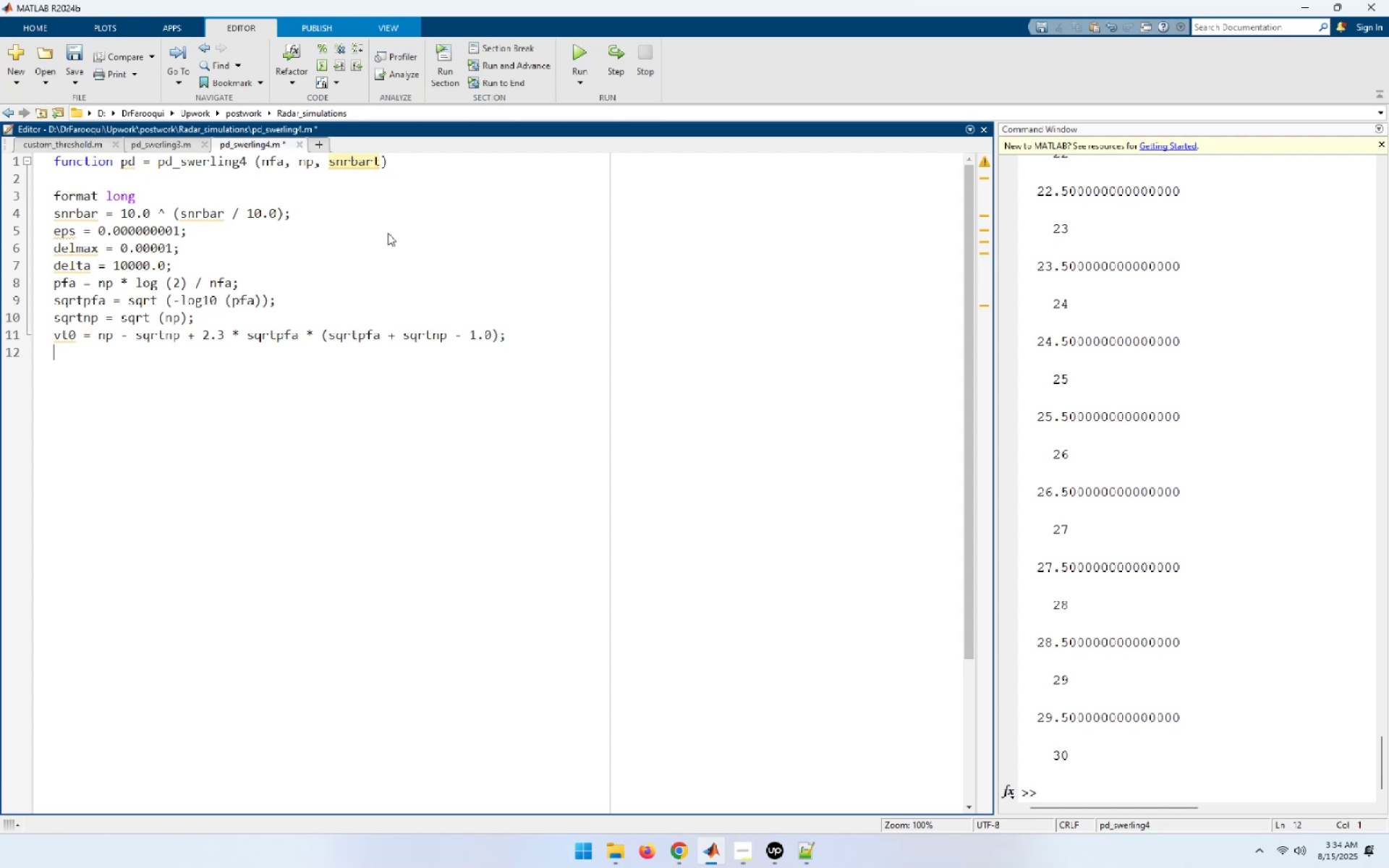 
type(vt = vt0;)
 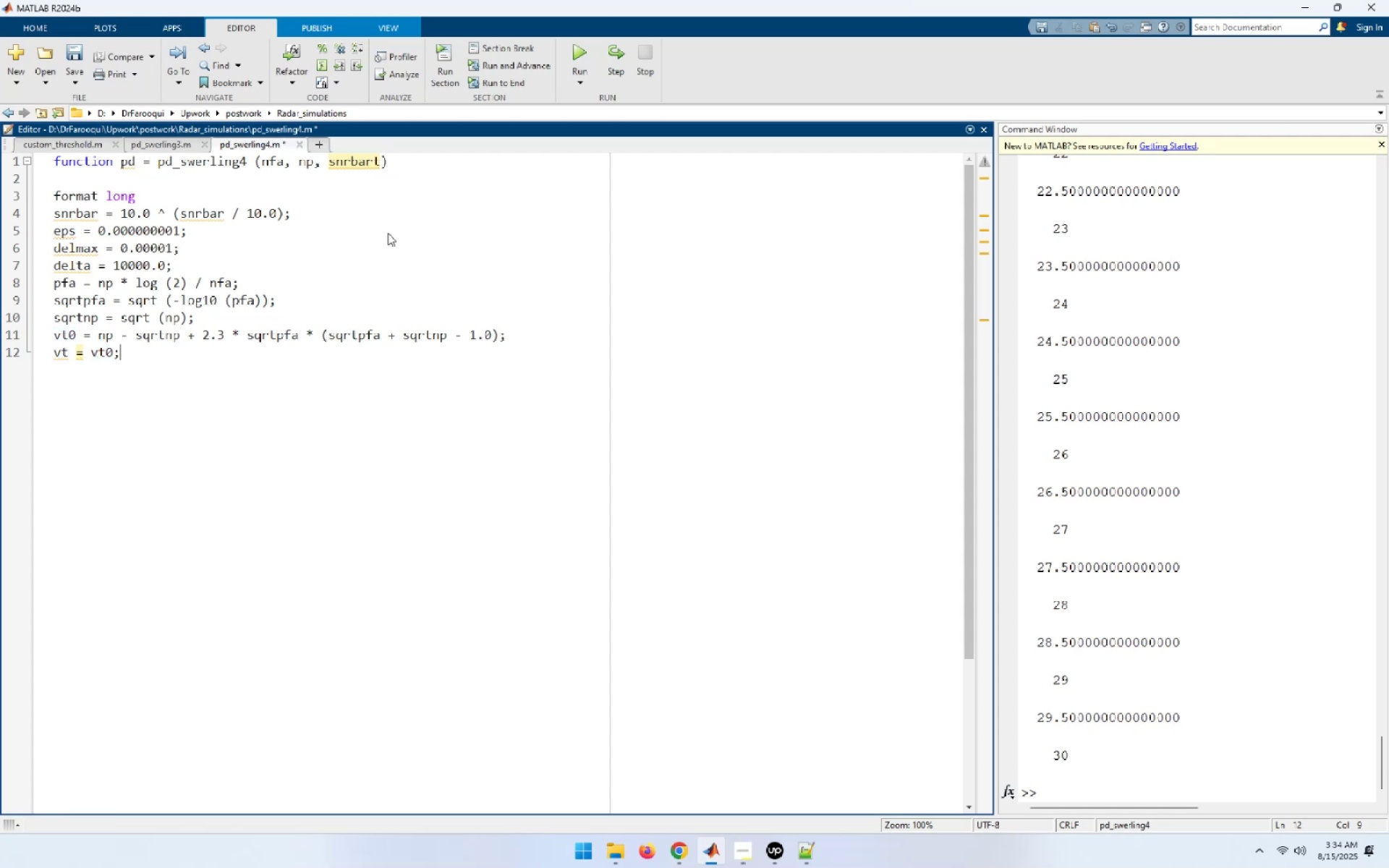 
key(Enter)
 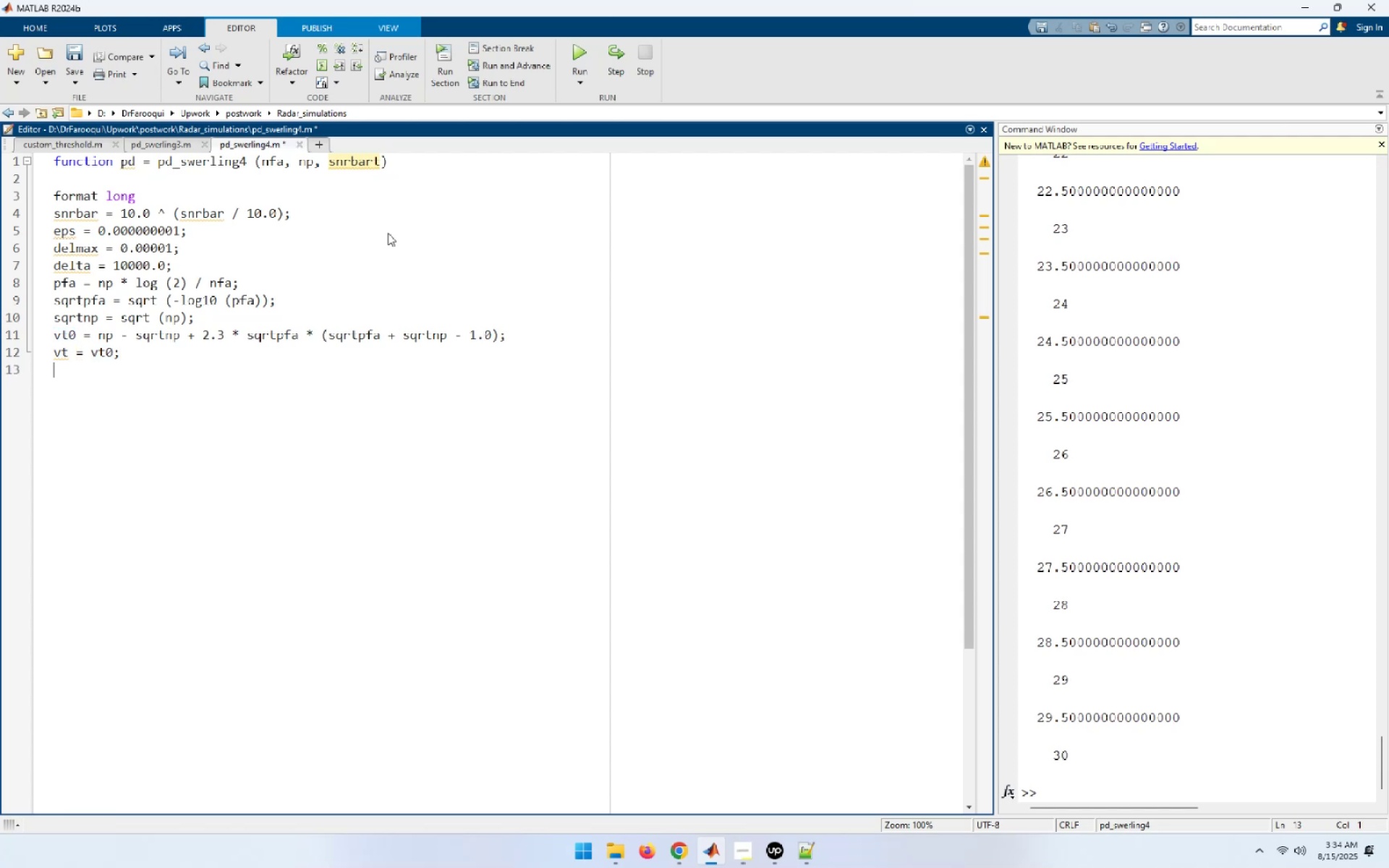 
key(Enter)
 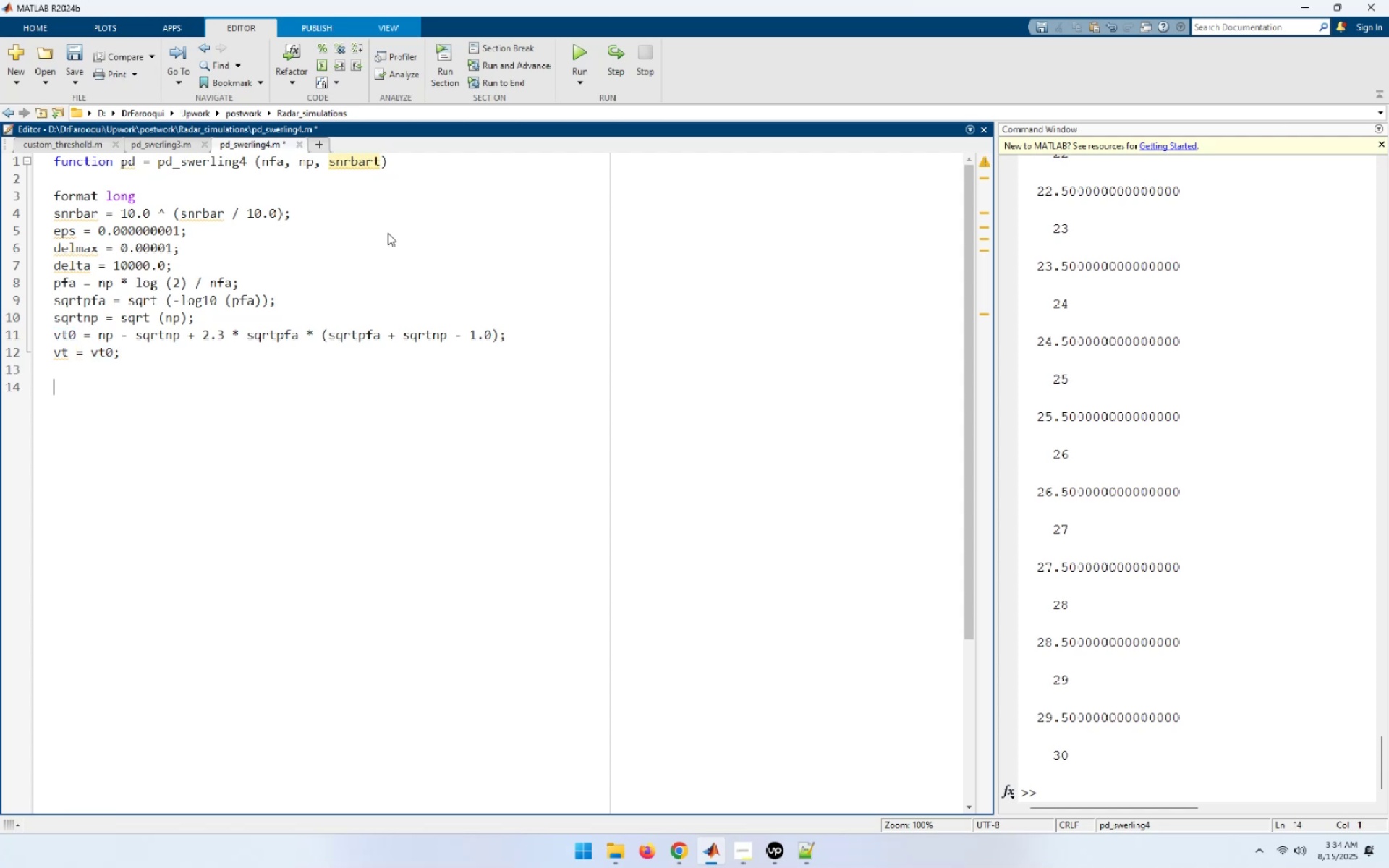 
type(while (abs(delta ))
key(Backspace)
key(Backspace)
type() >= vt0);)
 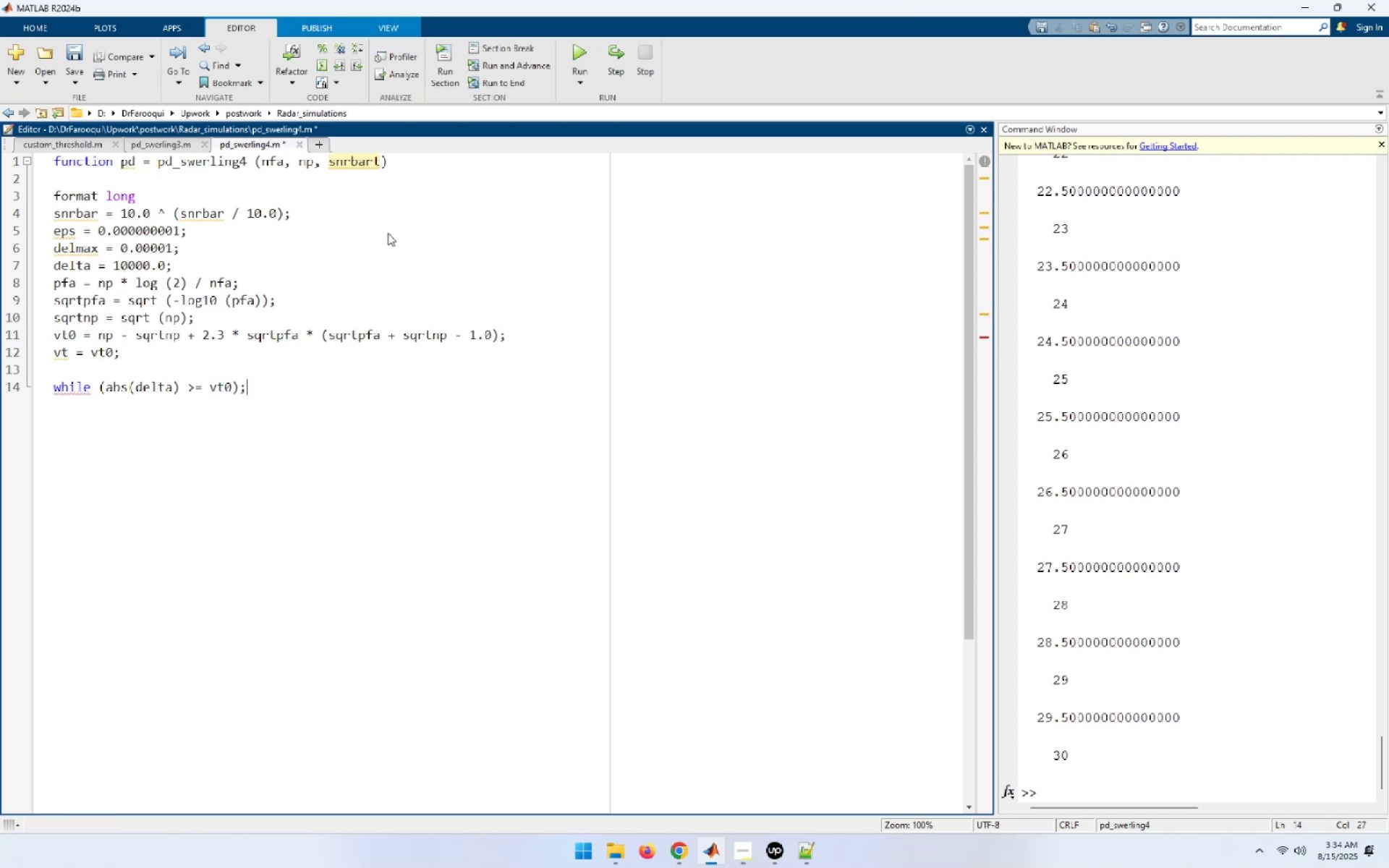 
key(Enter)
 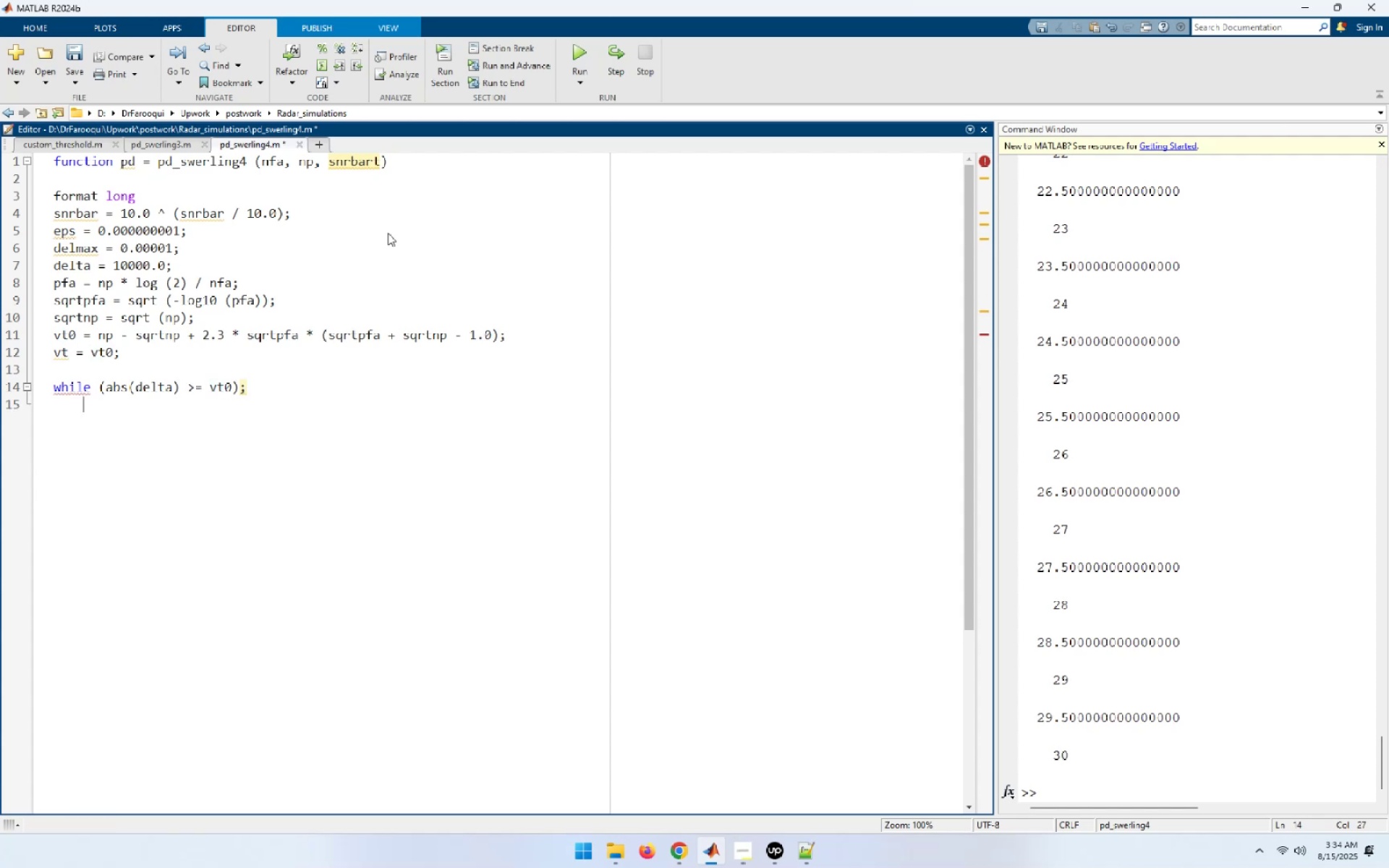 
key(Backspace)
 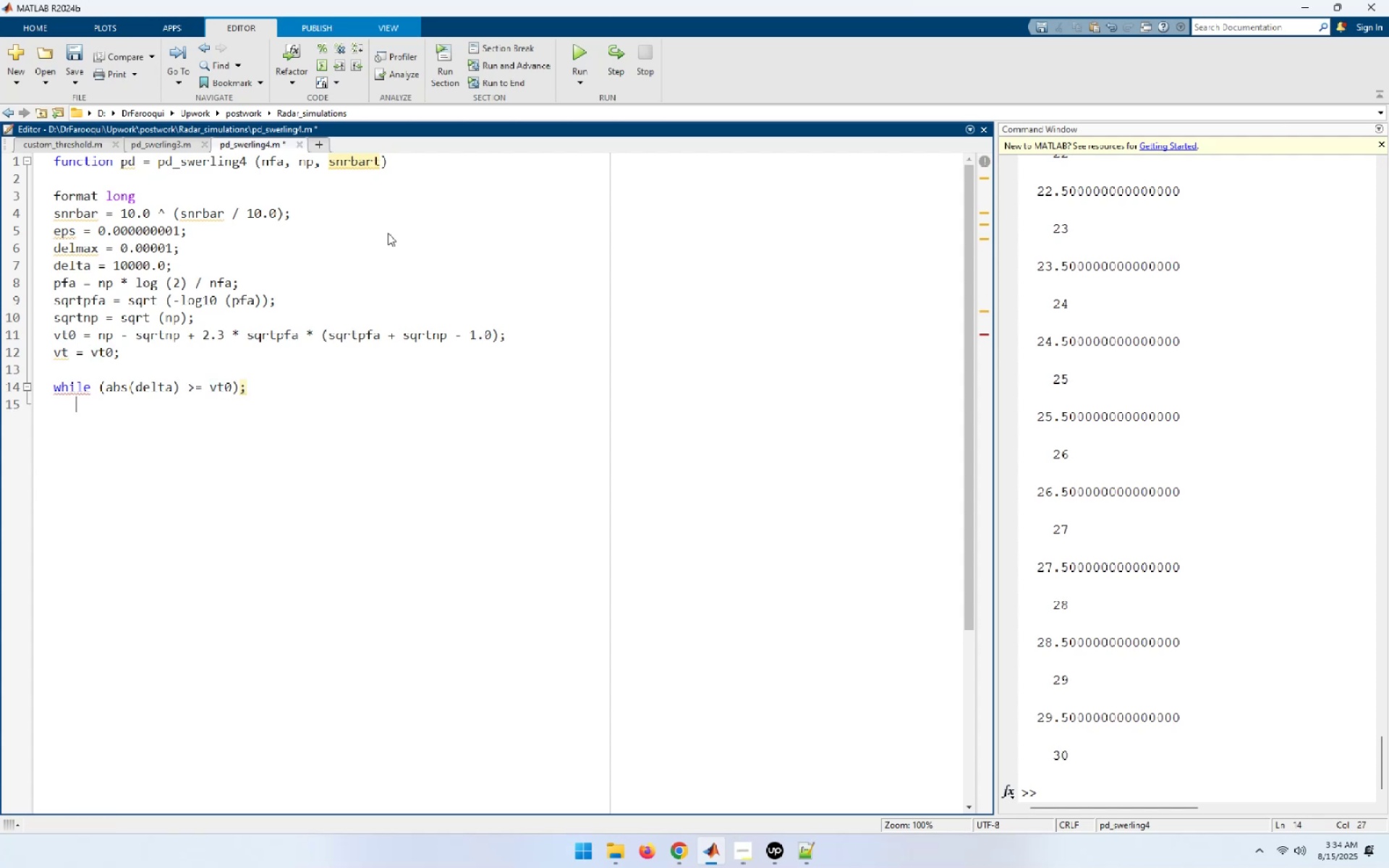 
key(Backspace)
 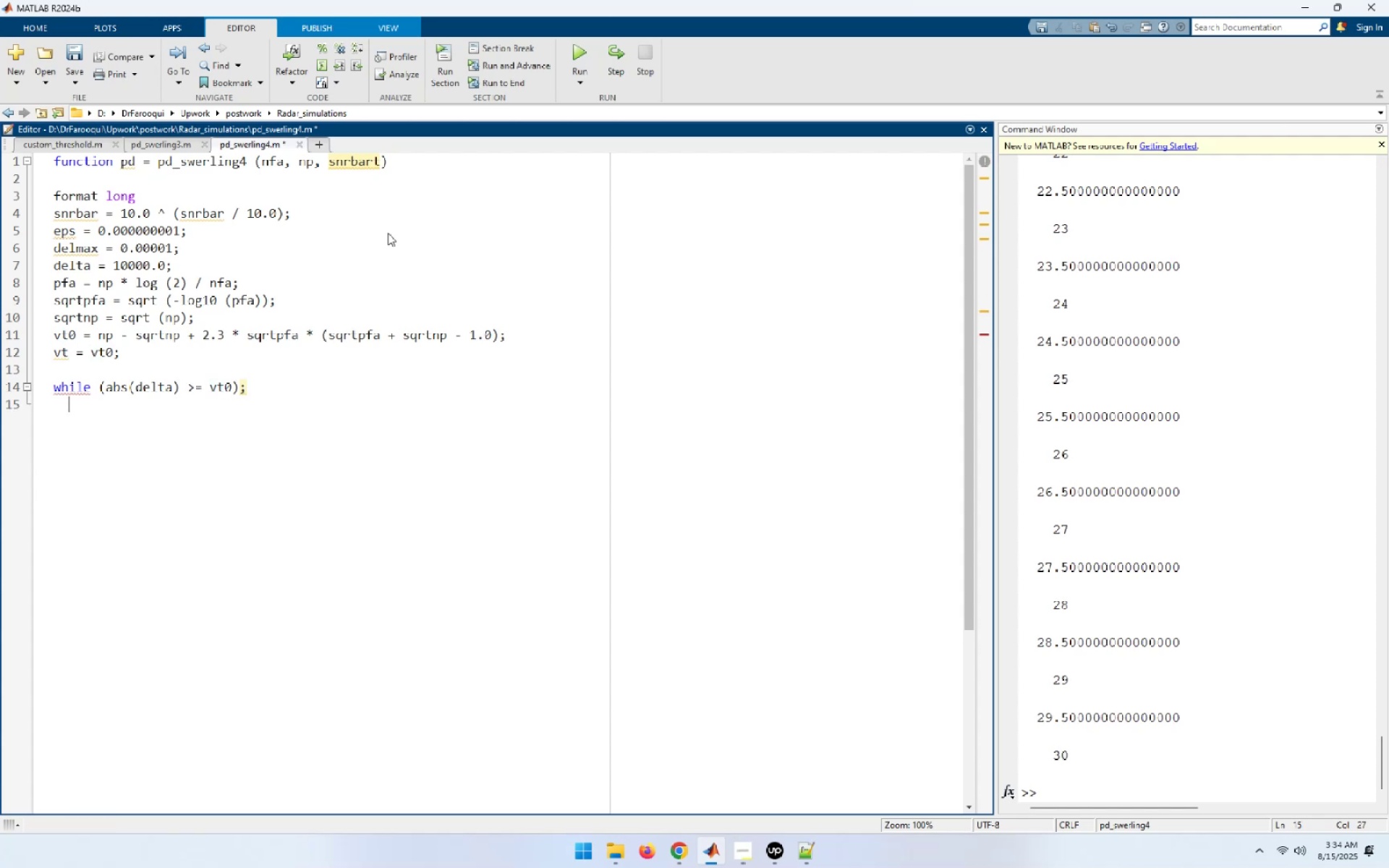 
key(Backspace)
 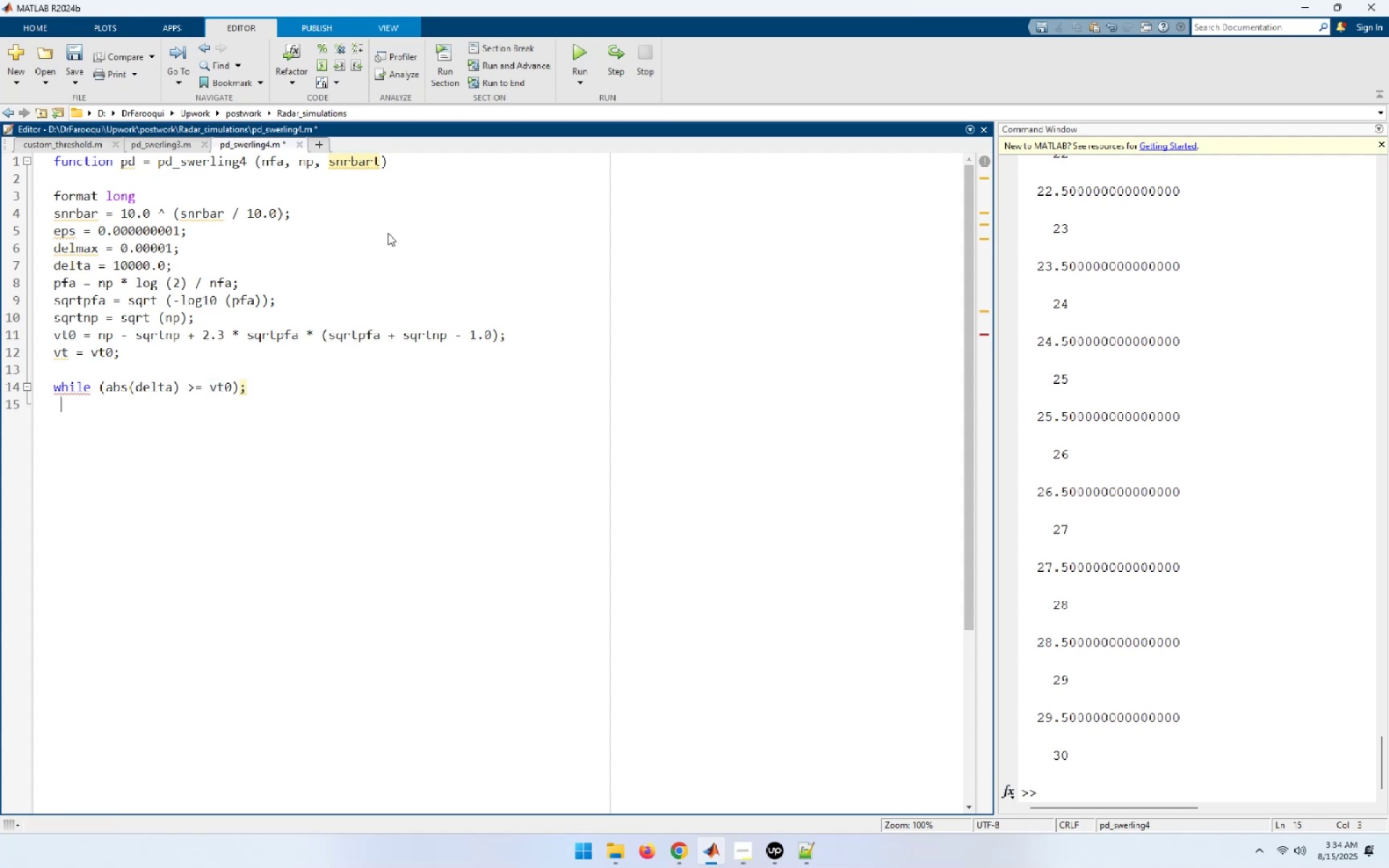 
key(Backspace)
 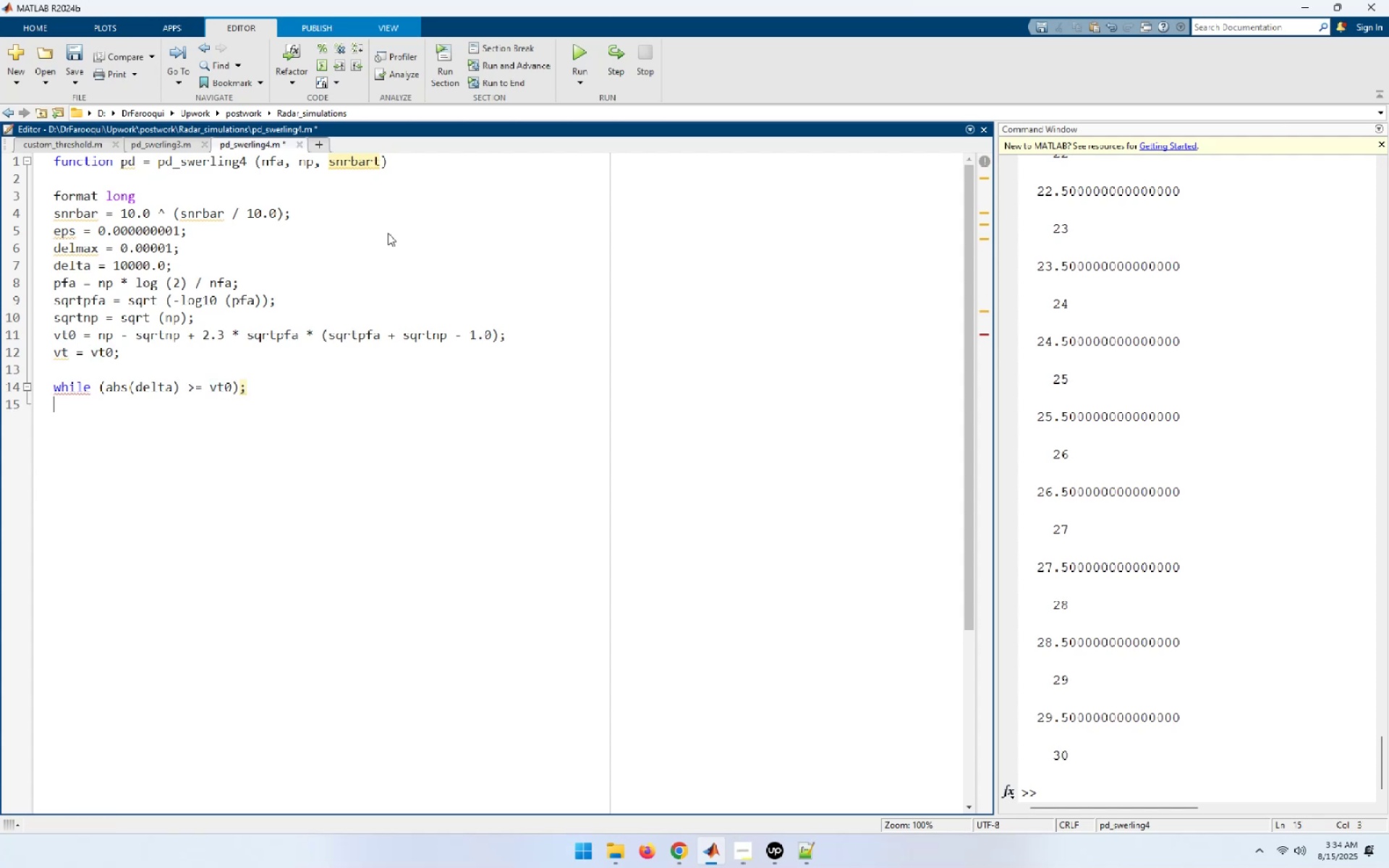 
key(Backspace)
 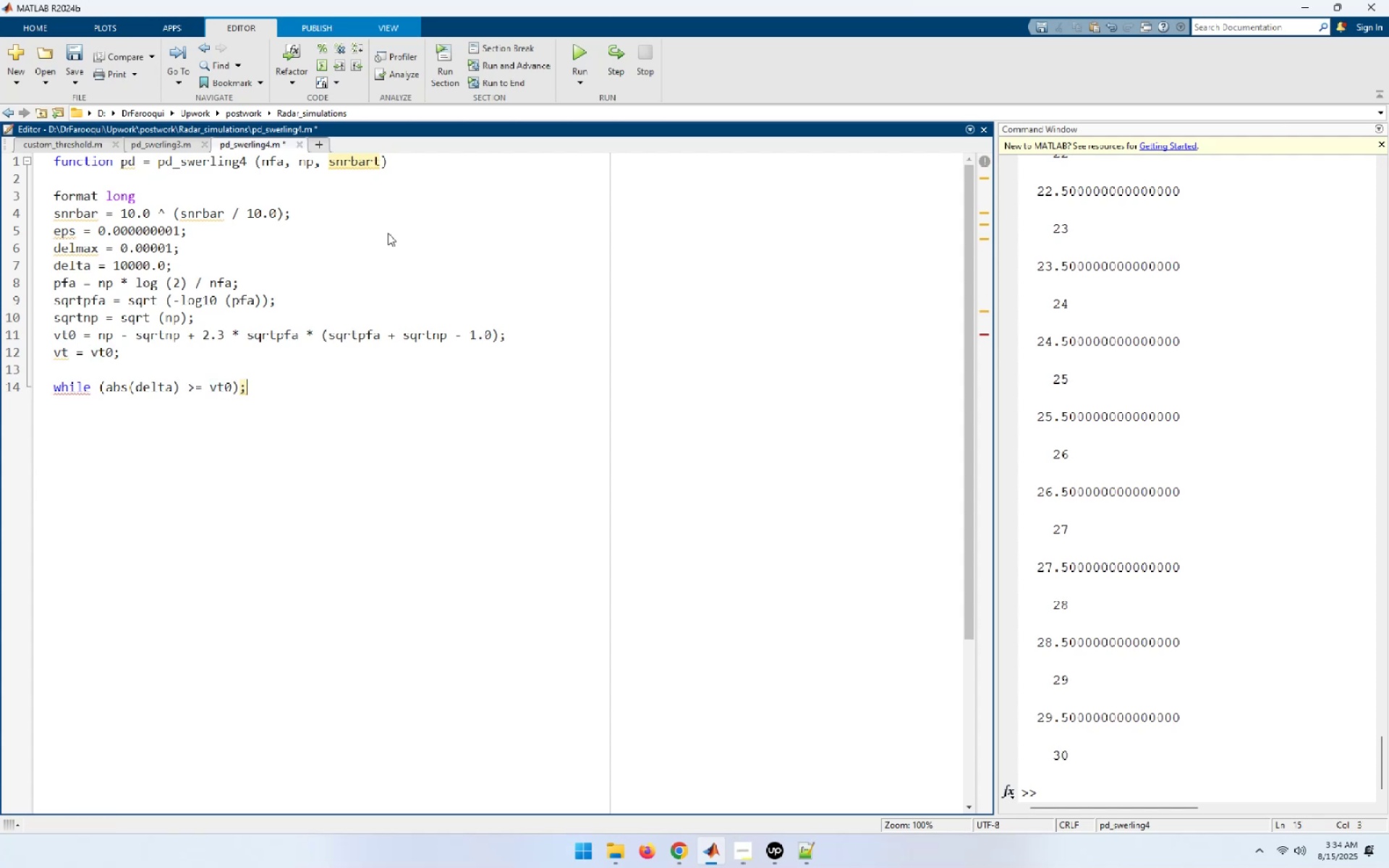 
key(Backspace)
 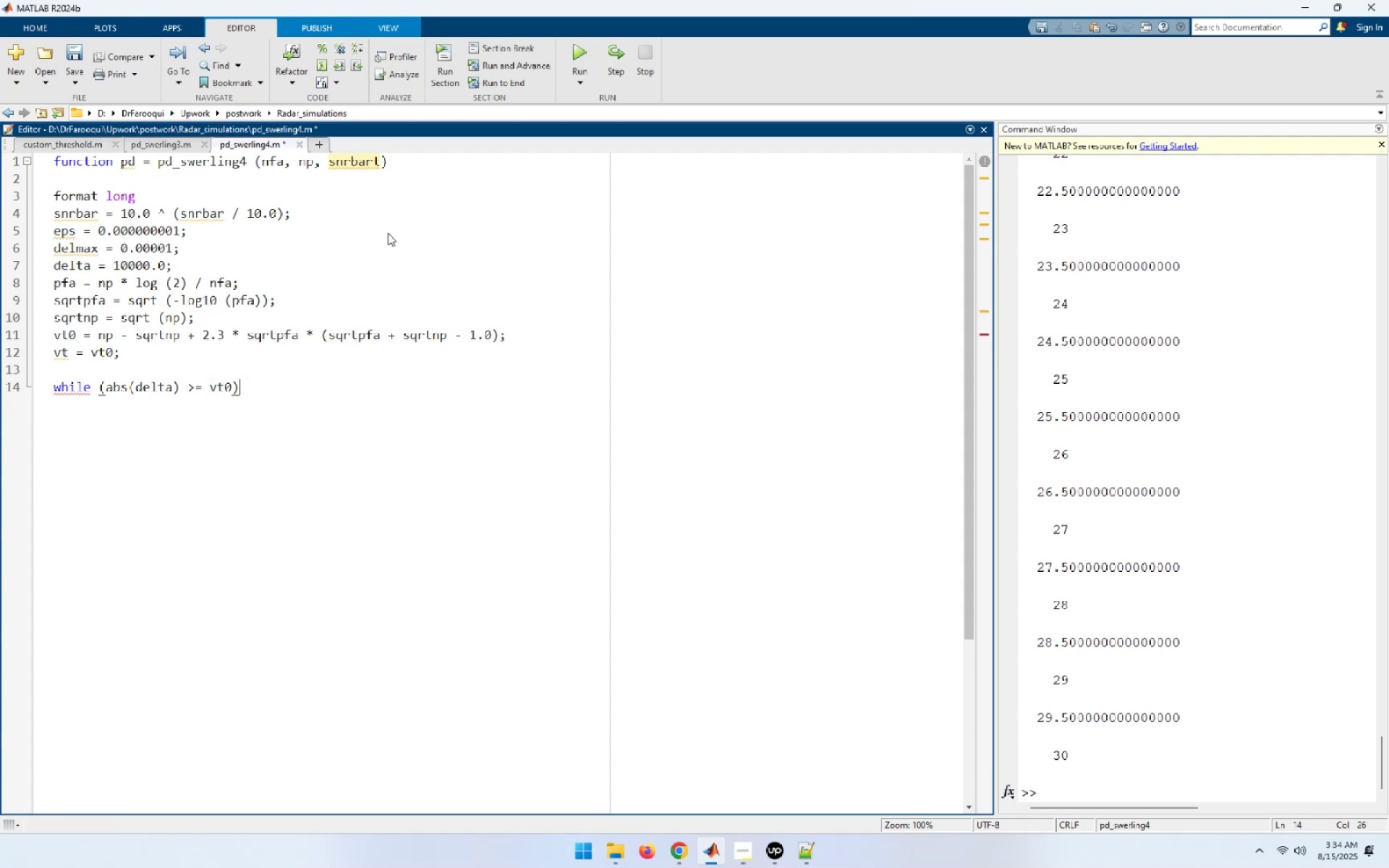 
key(Enter)
 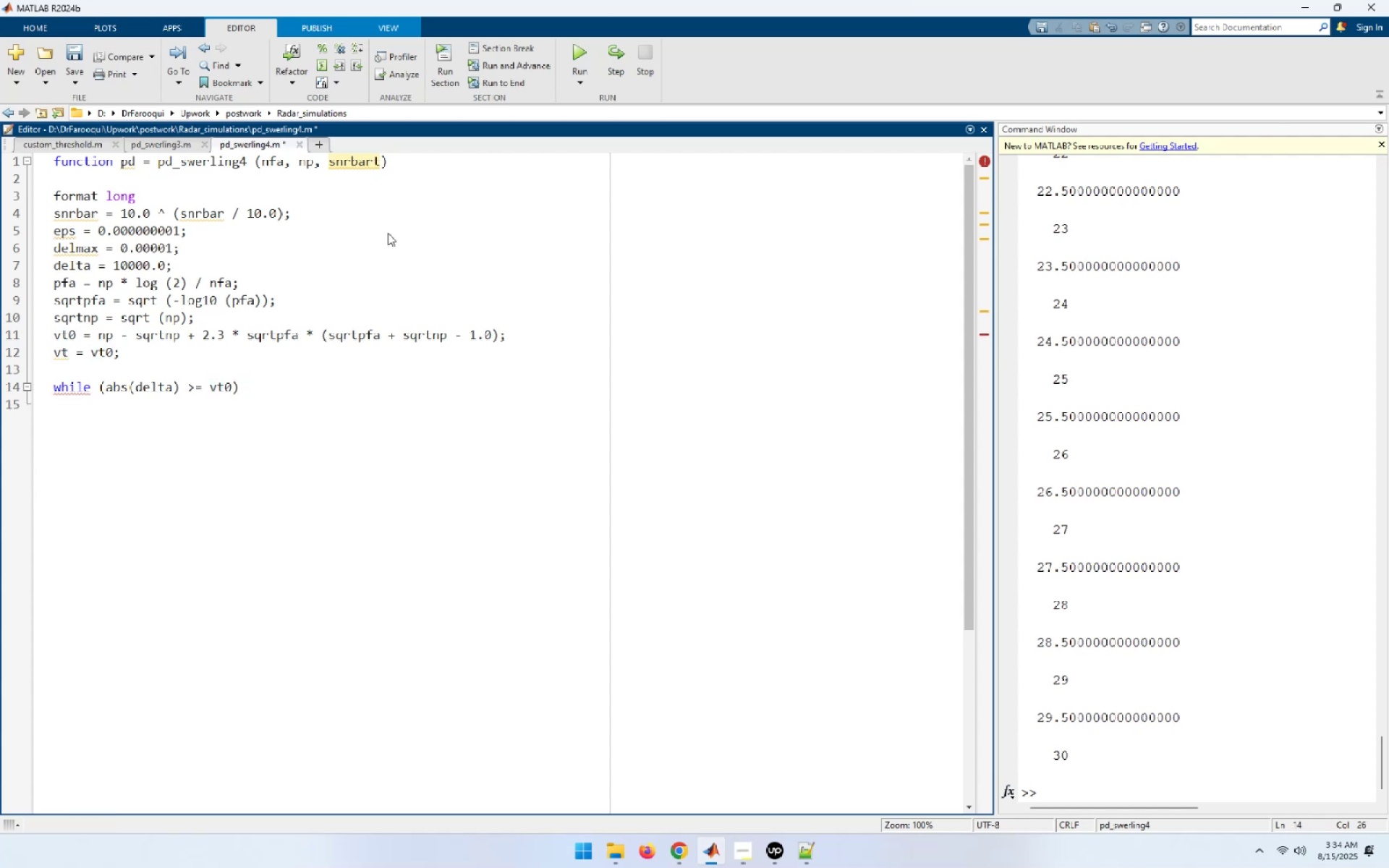 
type(igf =- )
key(Backspace)
key(Backspace)
type( incomplete_a)
key(Backspace)
type(gamma ( vt0, np);)
 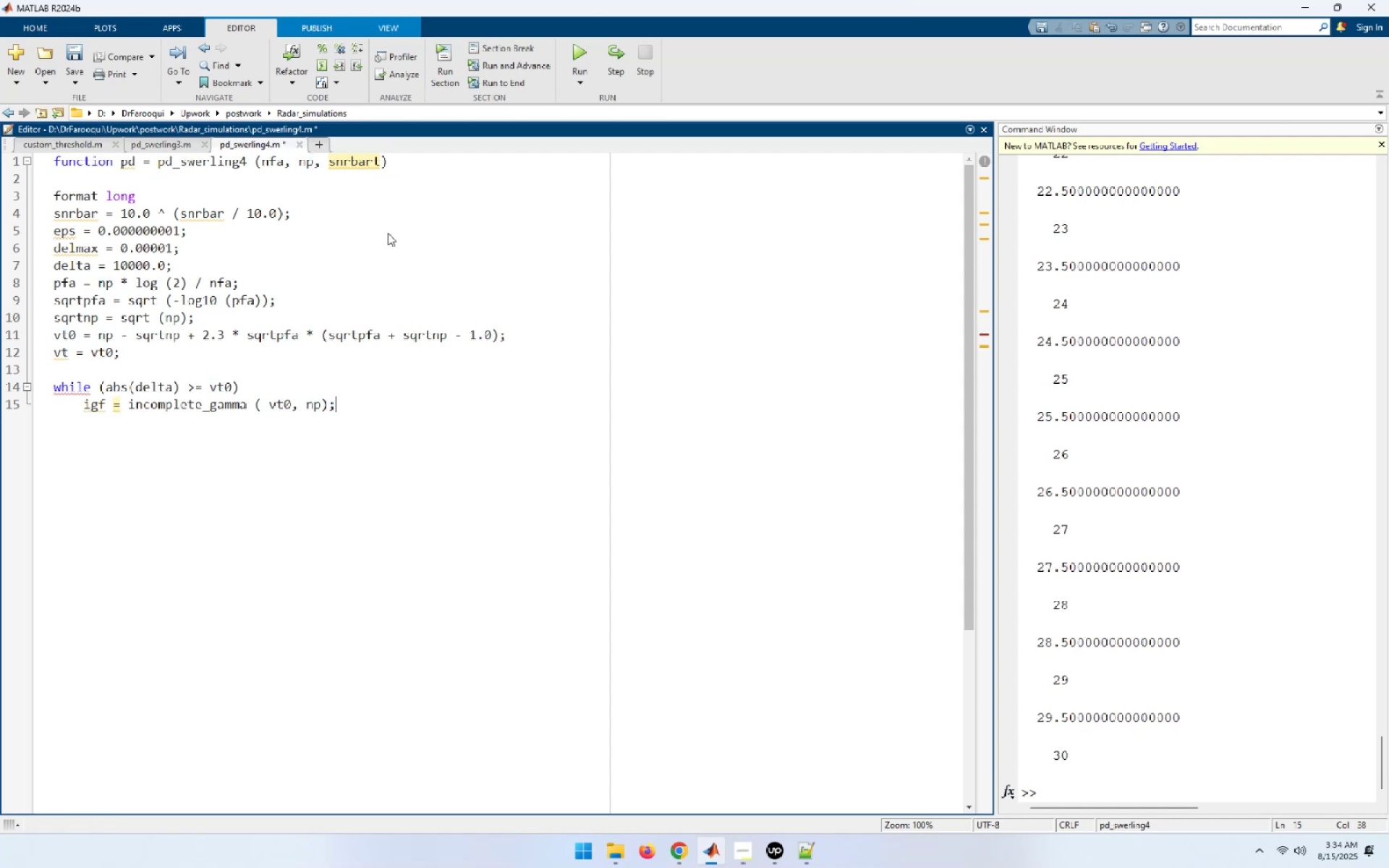 
key(Enter)
 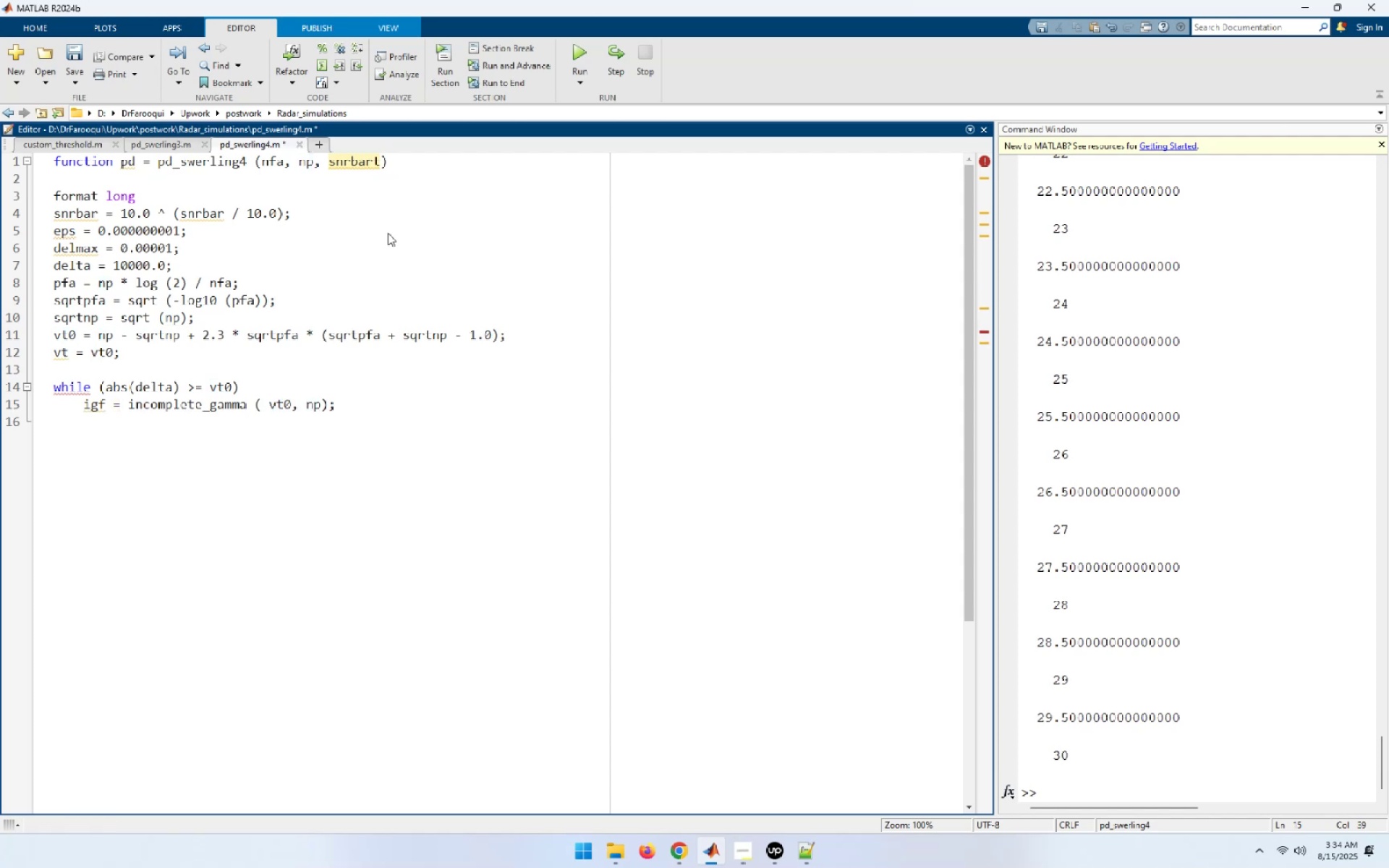 
type(num = 0.5 ^(np / nfa )
key(Backspace)
type() - igh)
key(Backspace)
type(f;)
 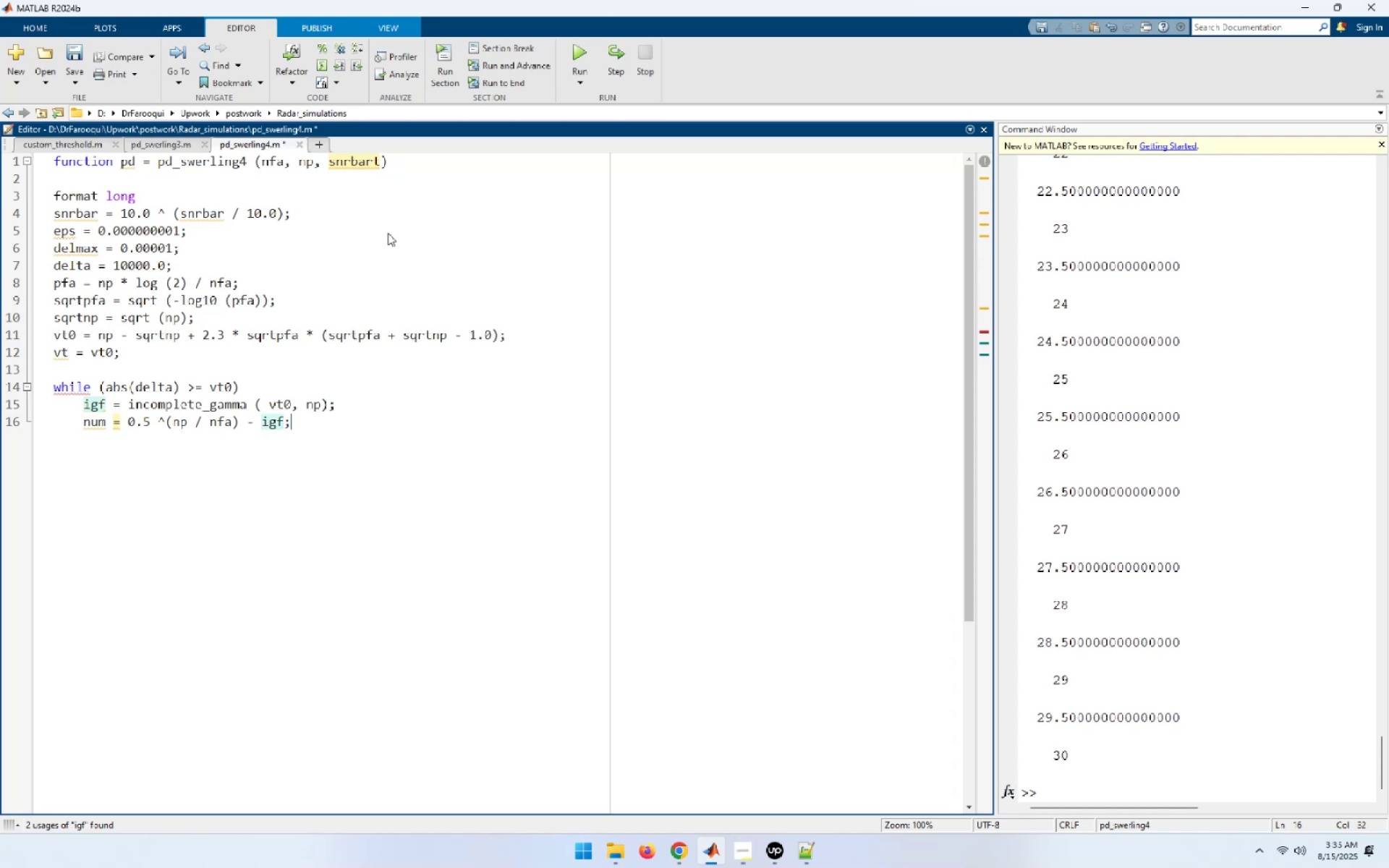 
key(Enter)
 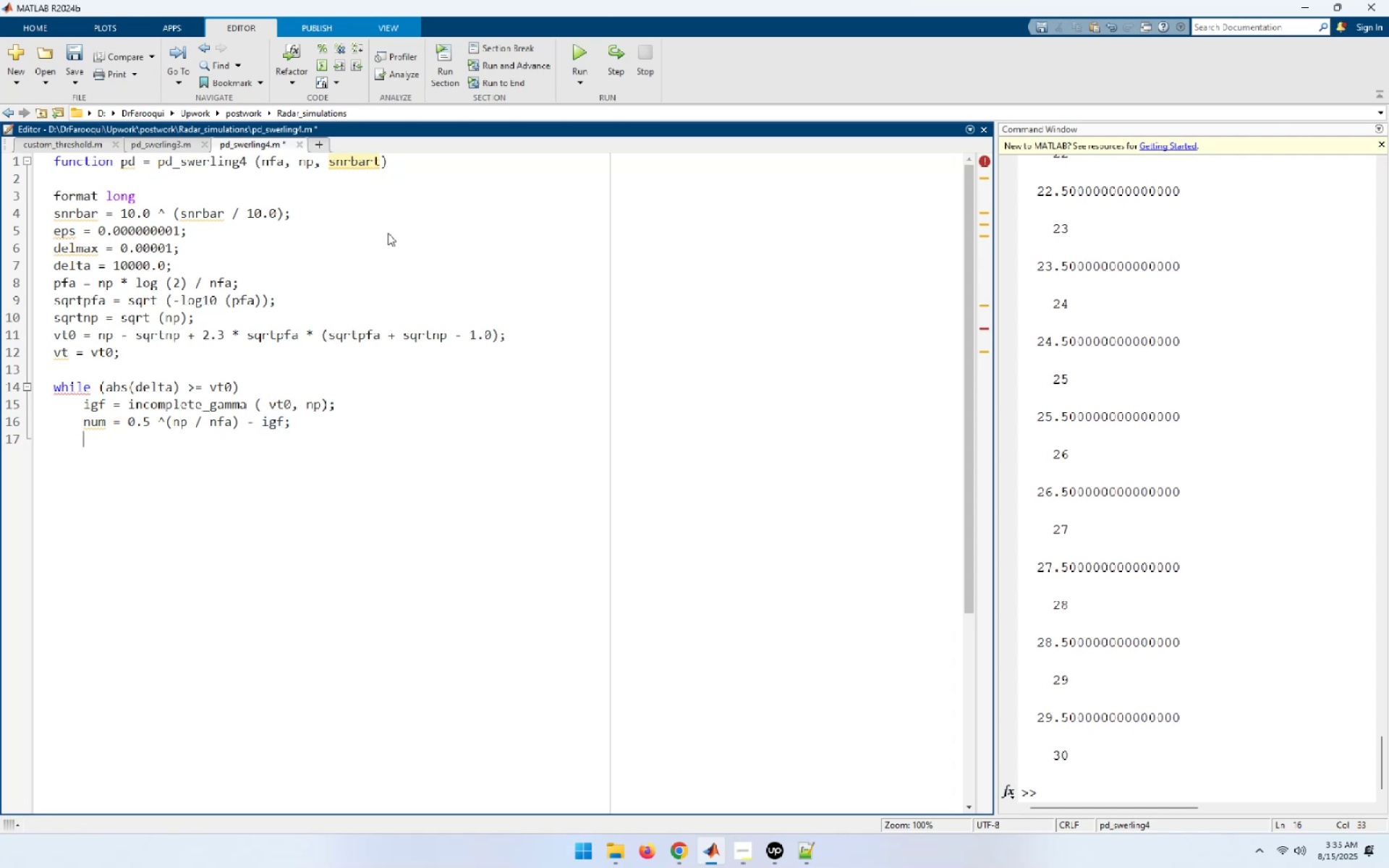 
type(temp = (np - 1) * log (vt+)
 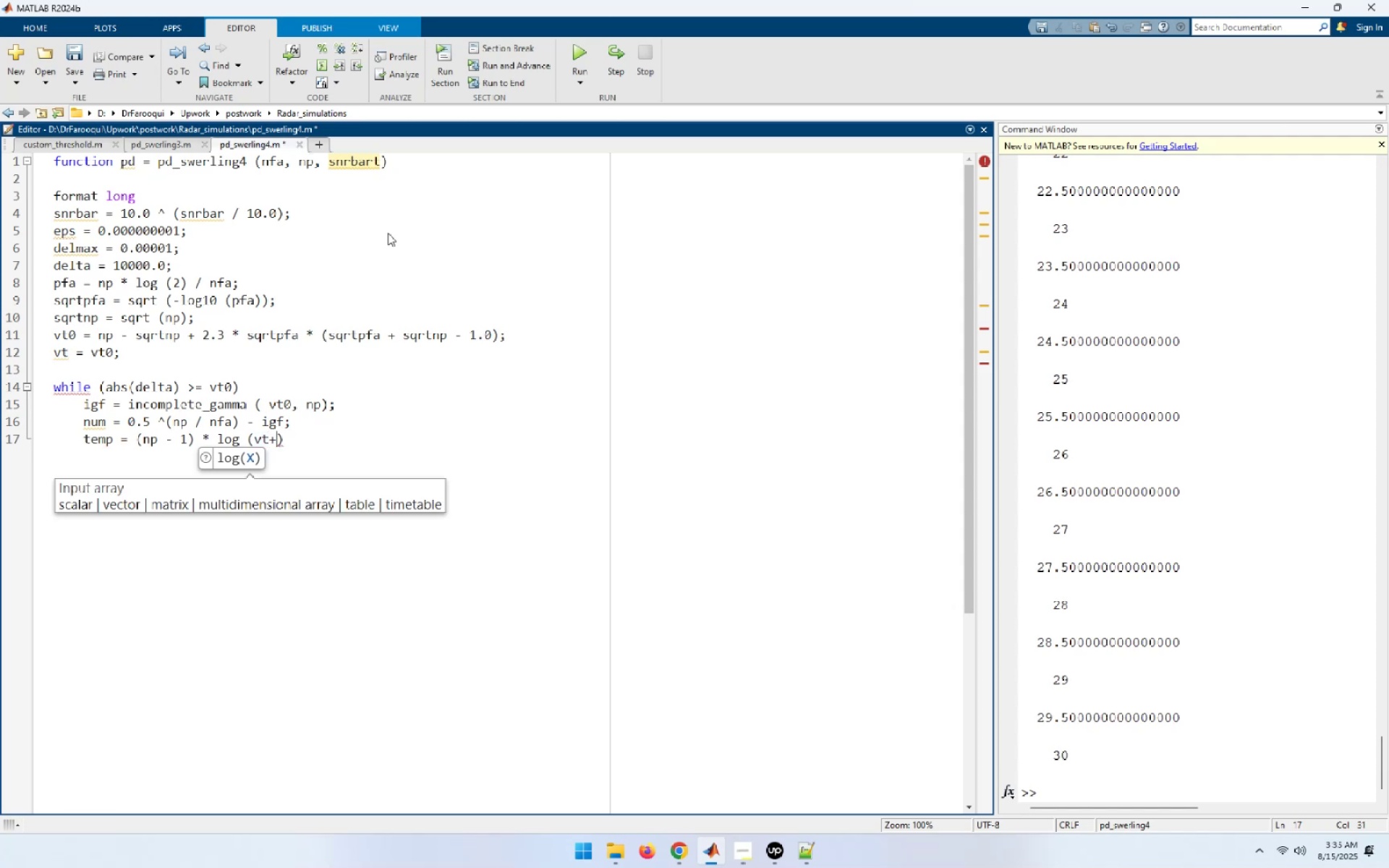 
key(ArrowLeft)
 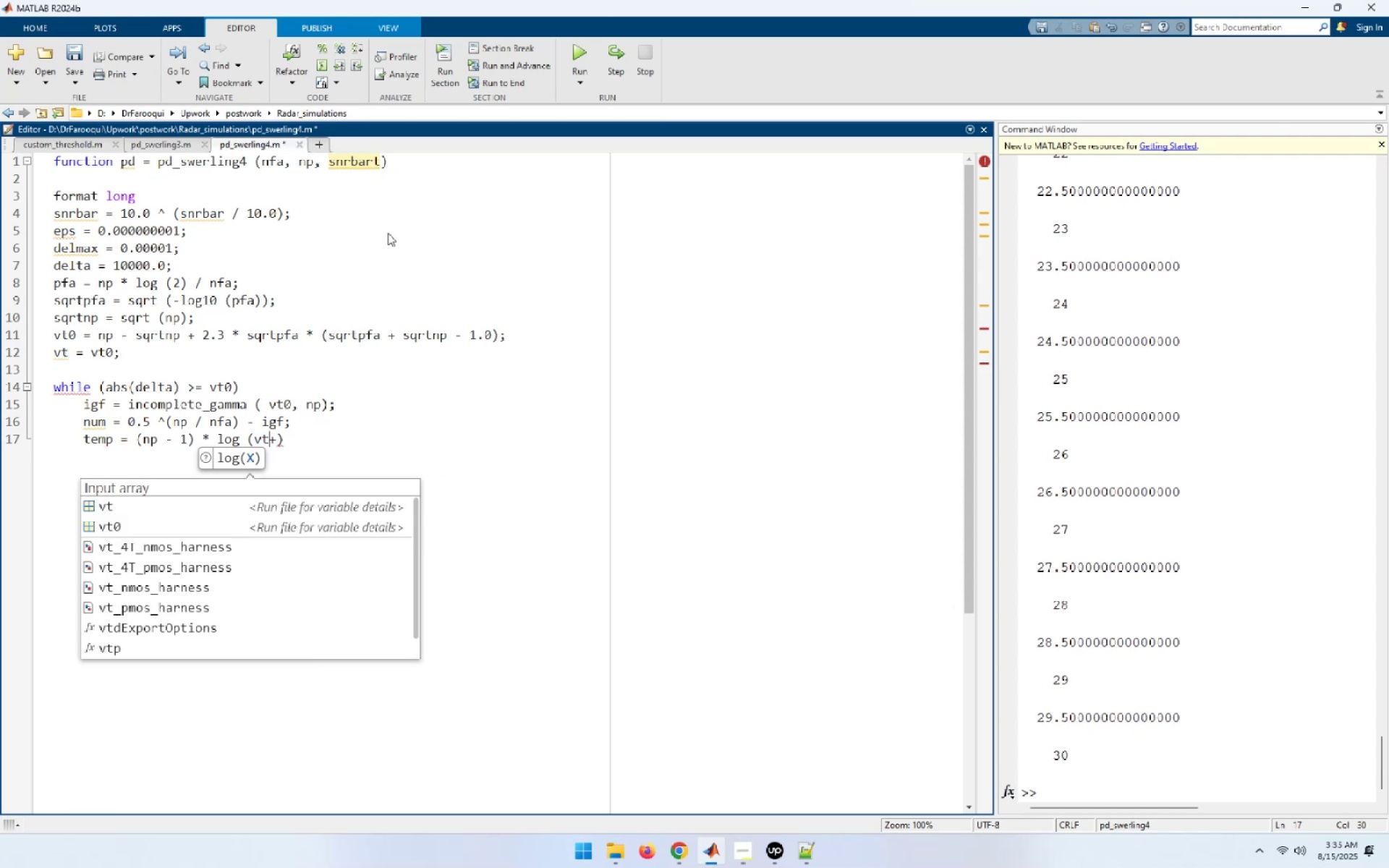 
key(Numpad0)
 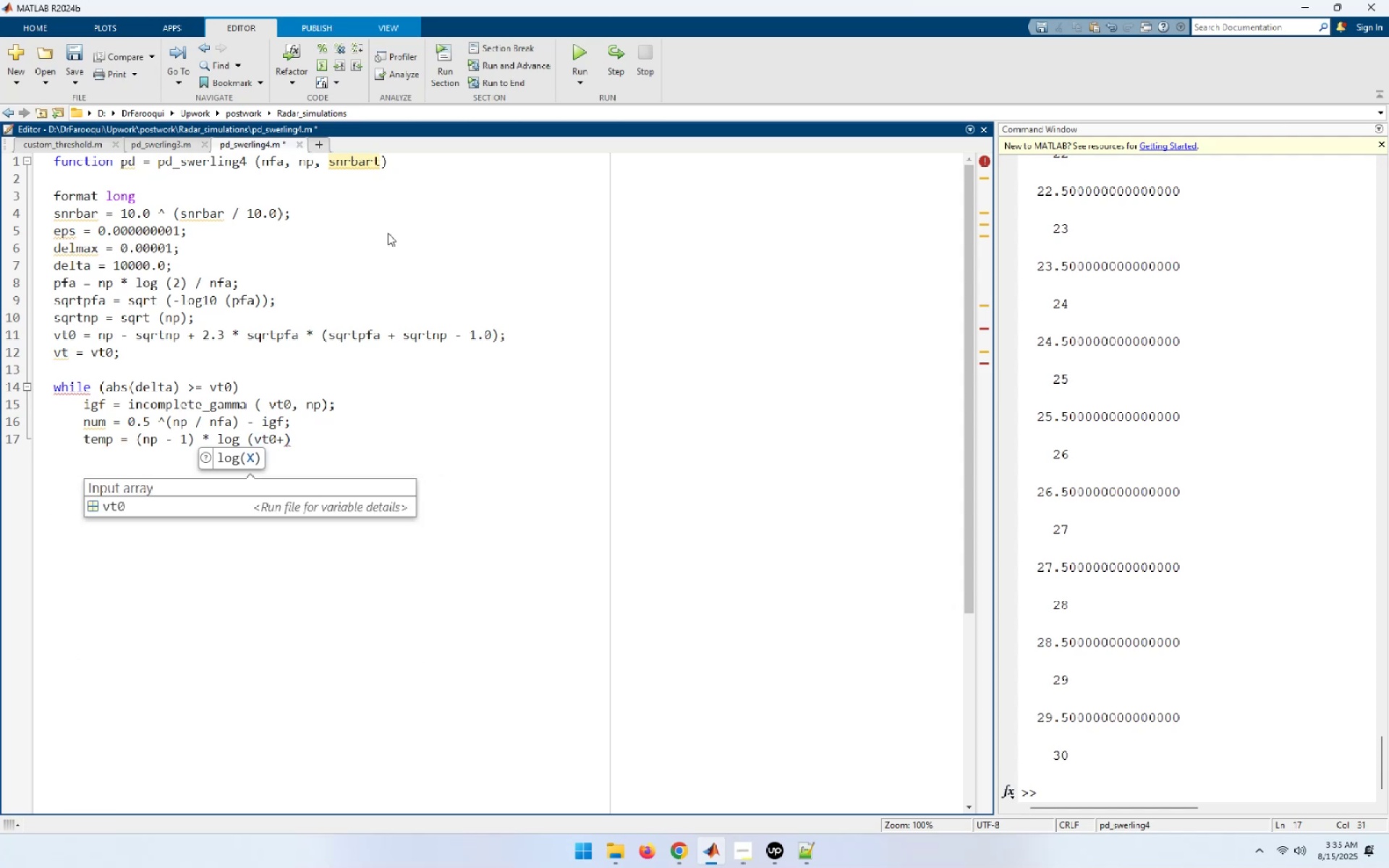 
key(Space)
 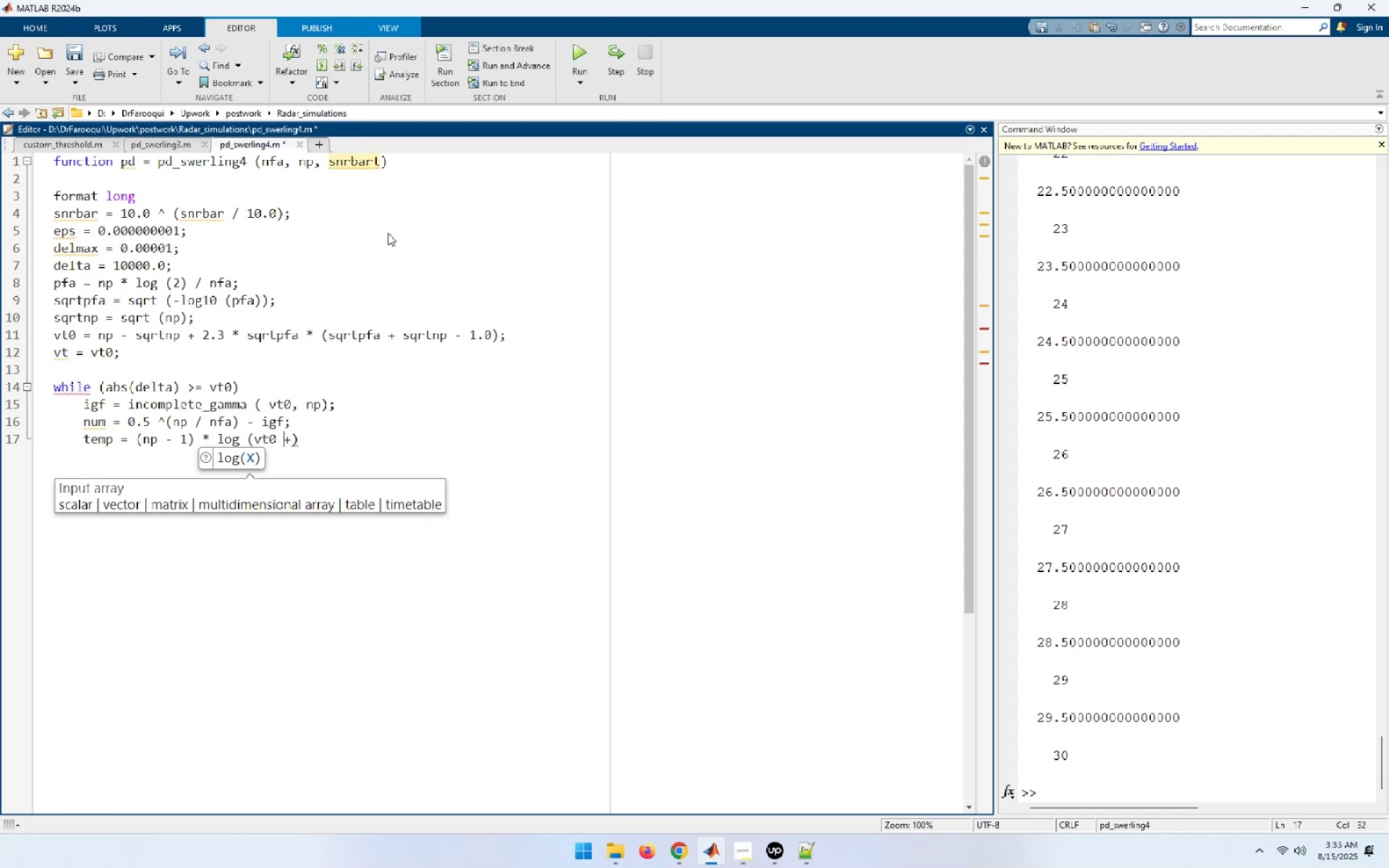 
key(ArrowRight)
 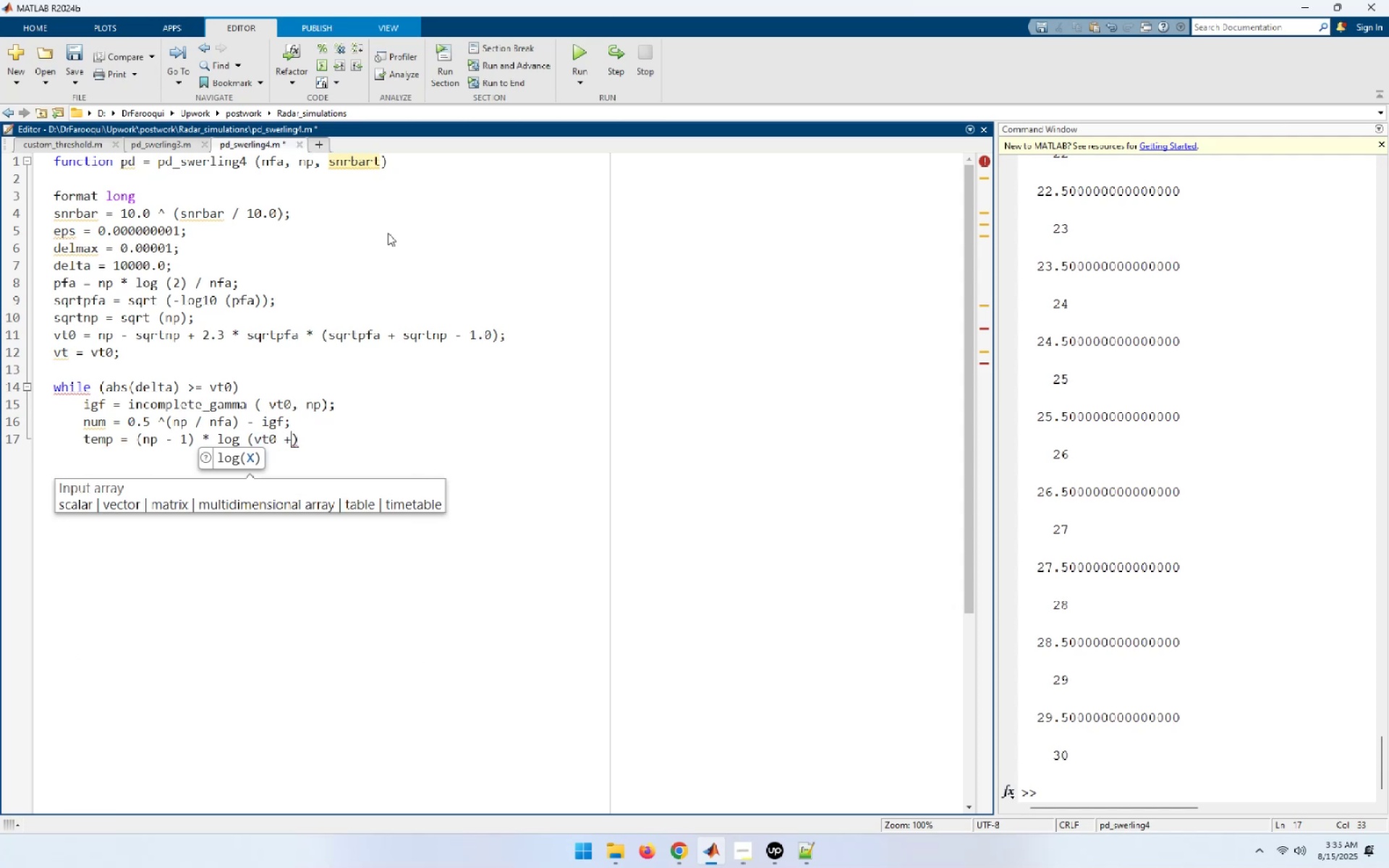 
key(Space)
 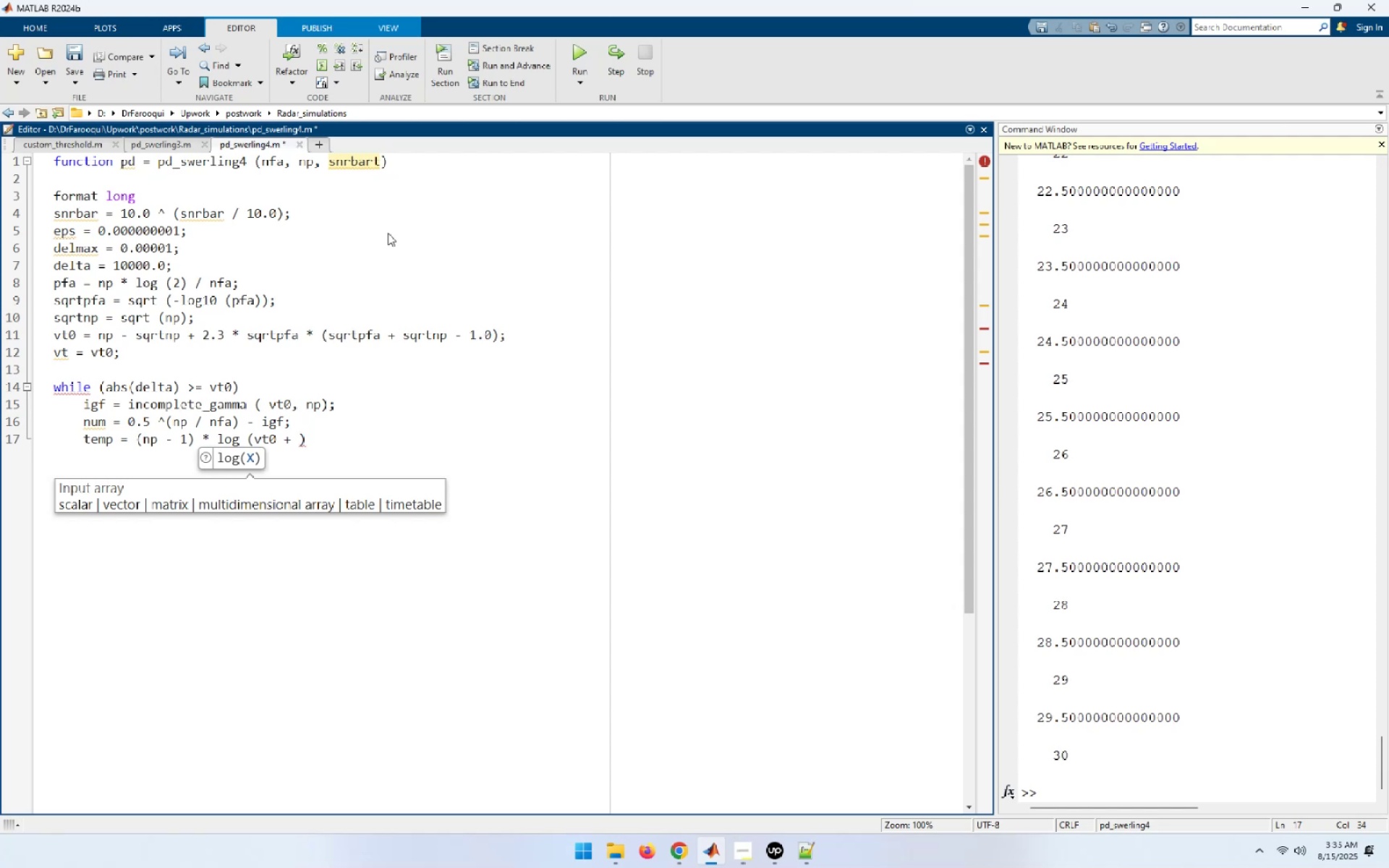 
type(eps )
key(Backspace)
type() - vt0 )
 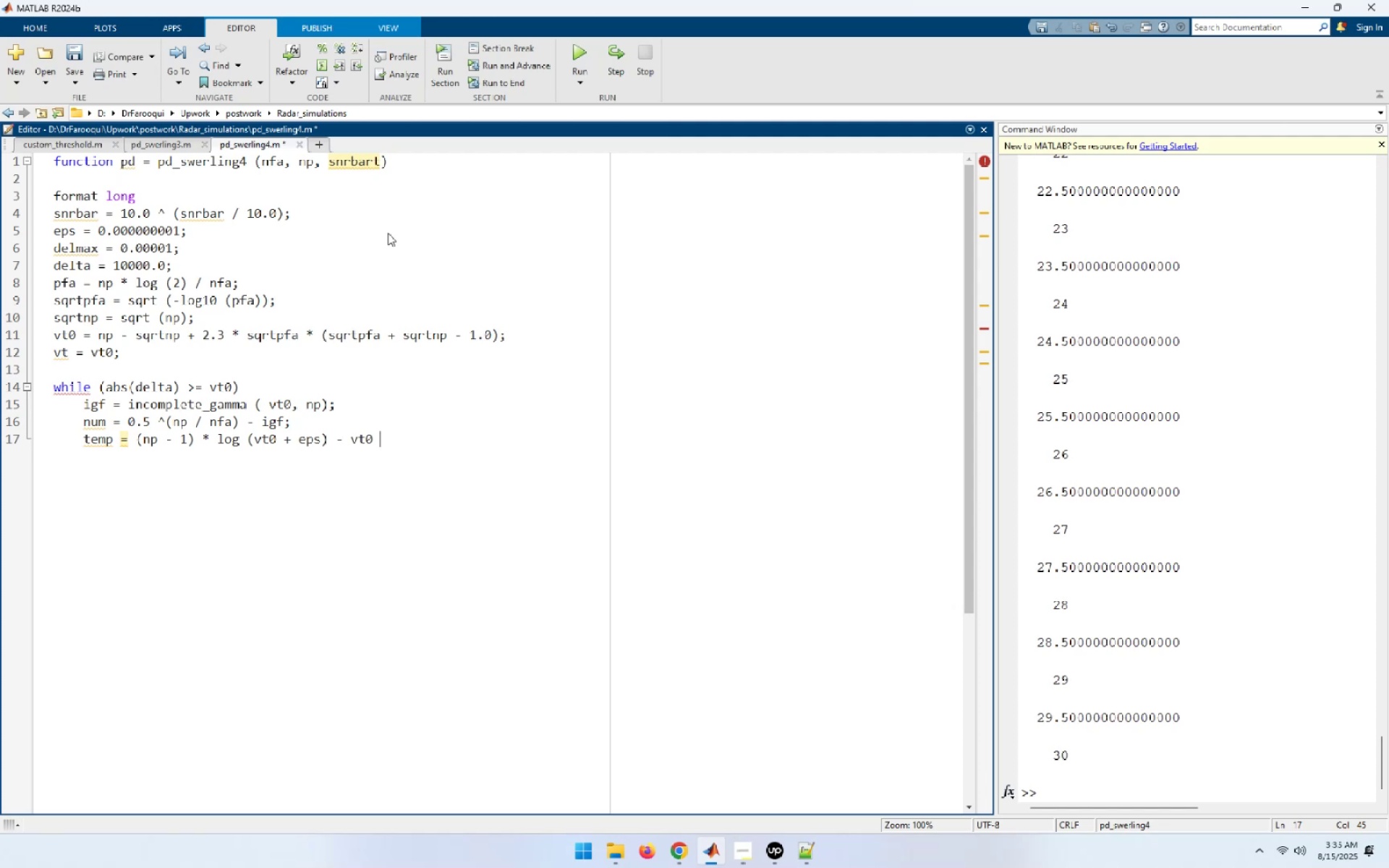 
wait(9.23)
 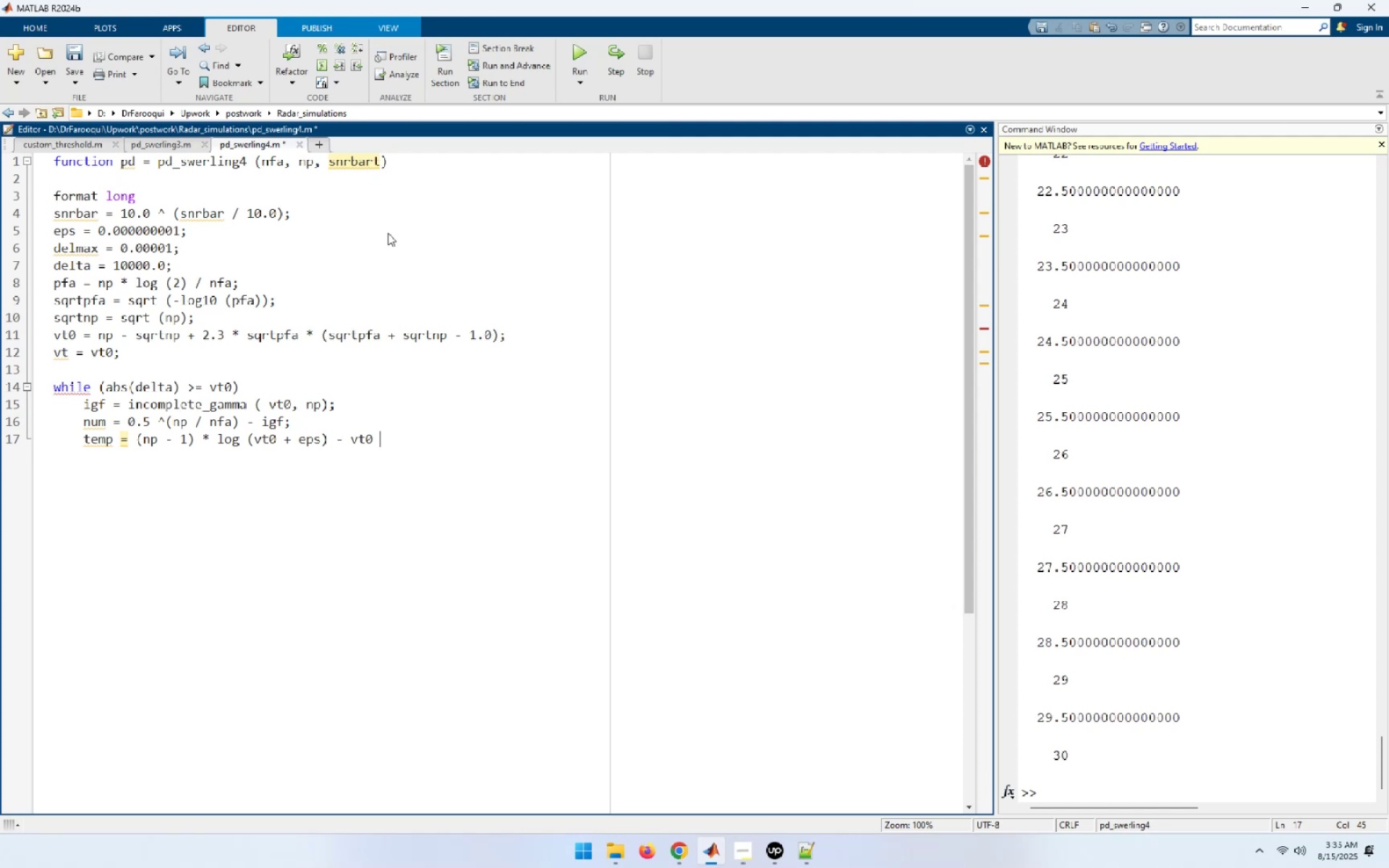 
key(ArrowUp)
 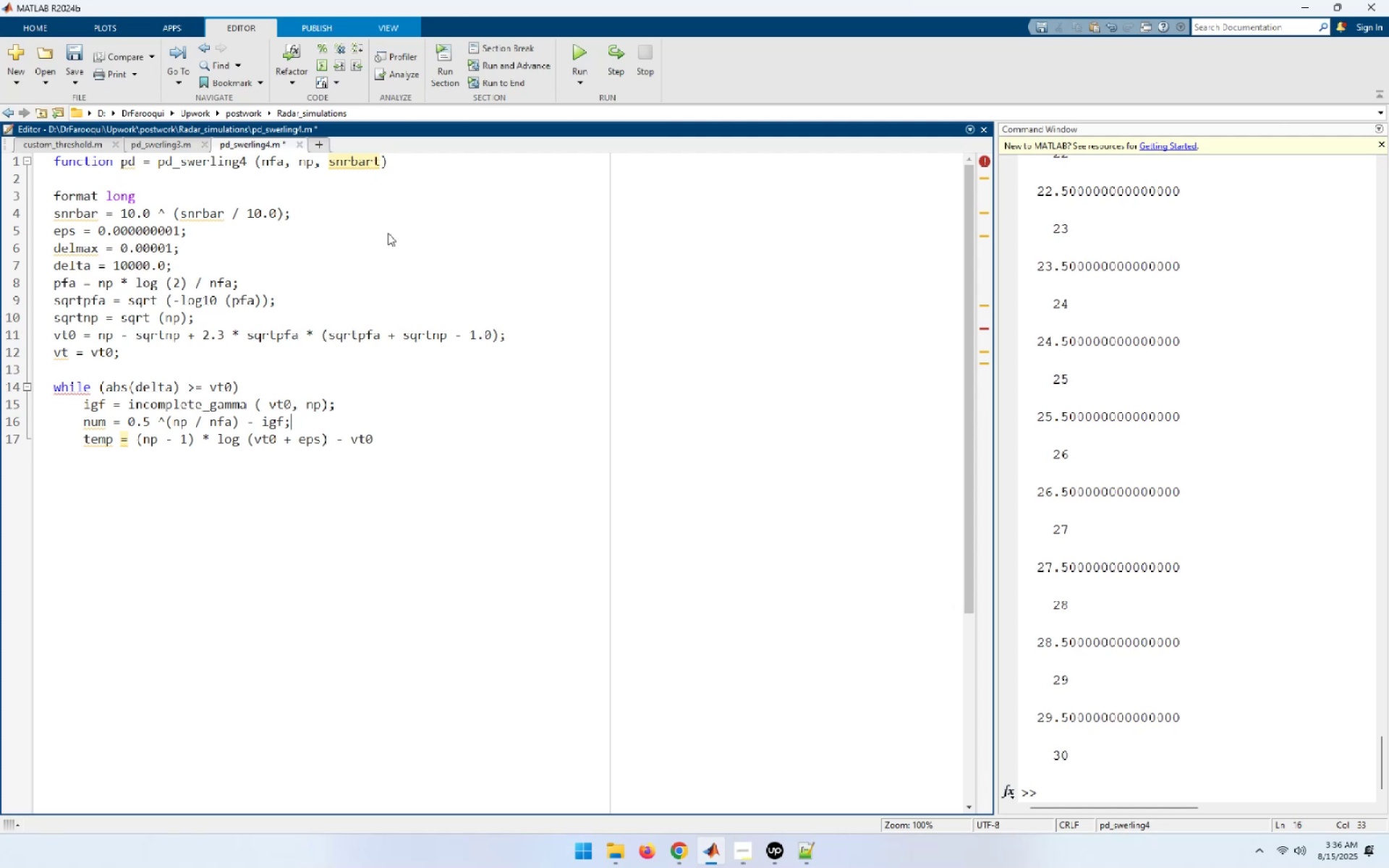 
key(ArrowUp)
 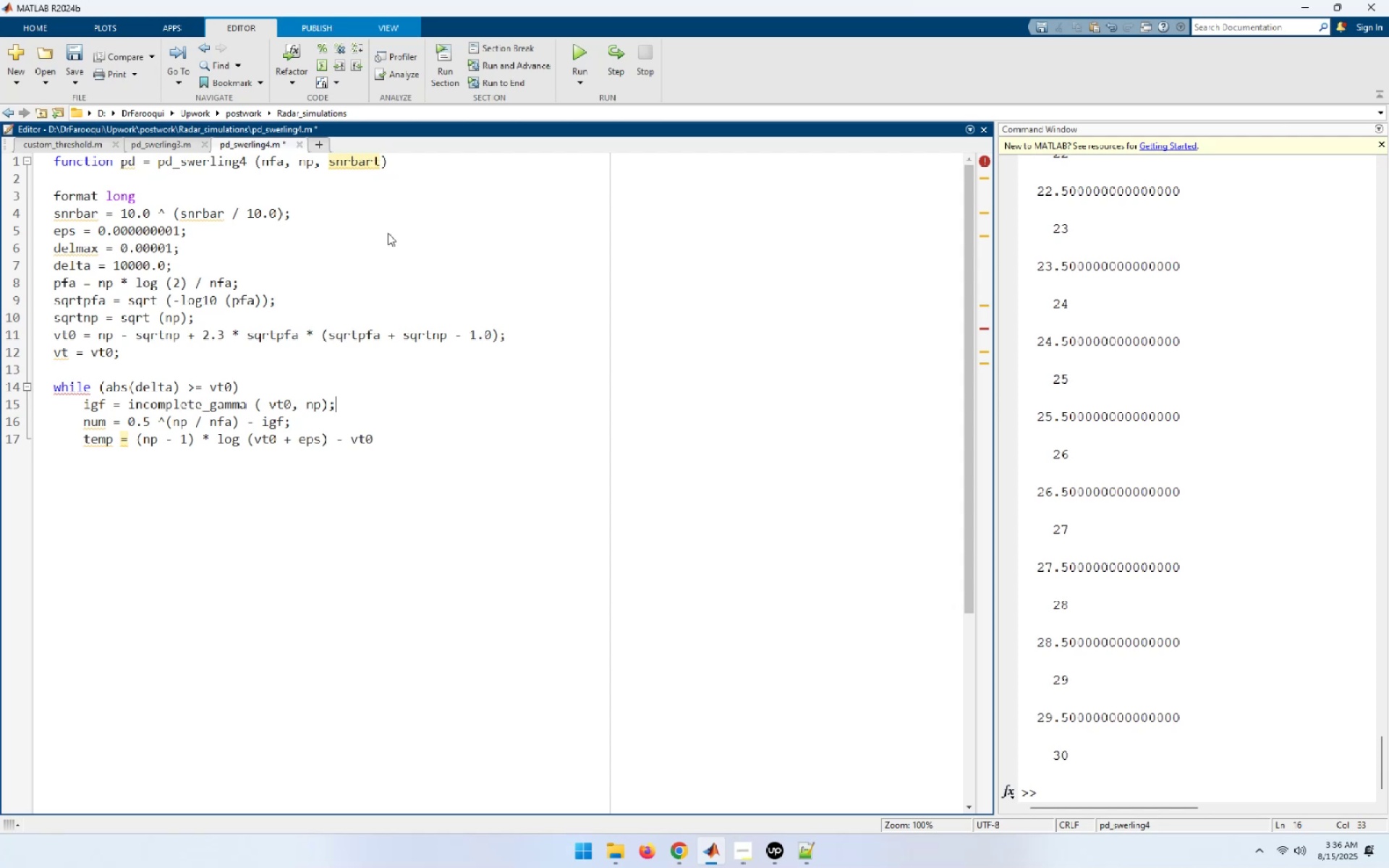 
key(ArrowDown)
 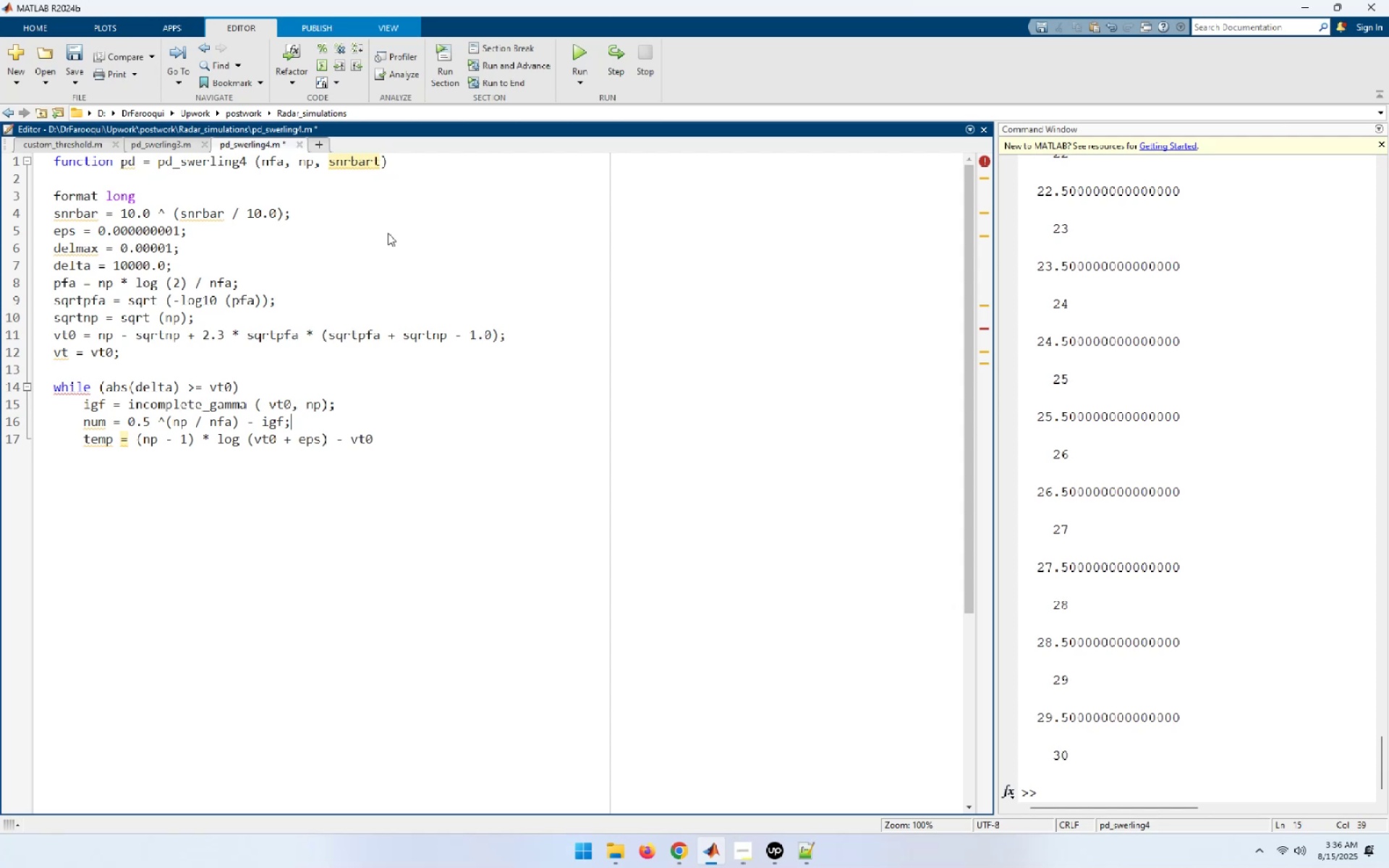 
key(ArrowDown)
 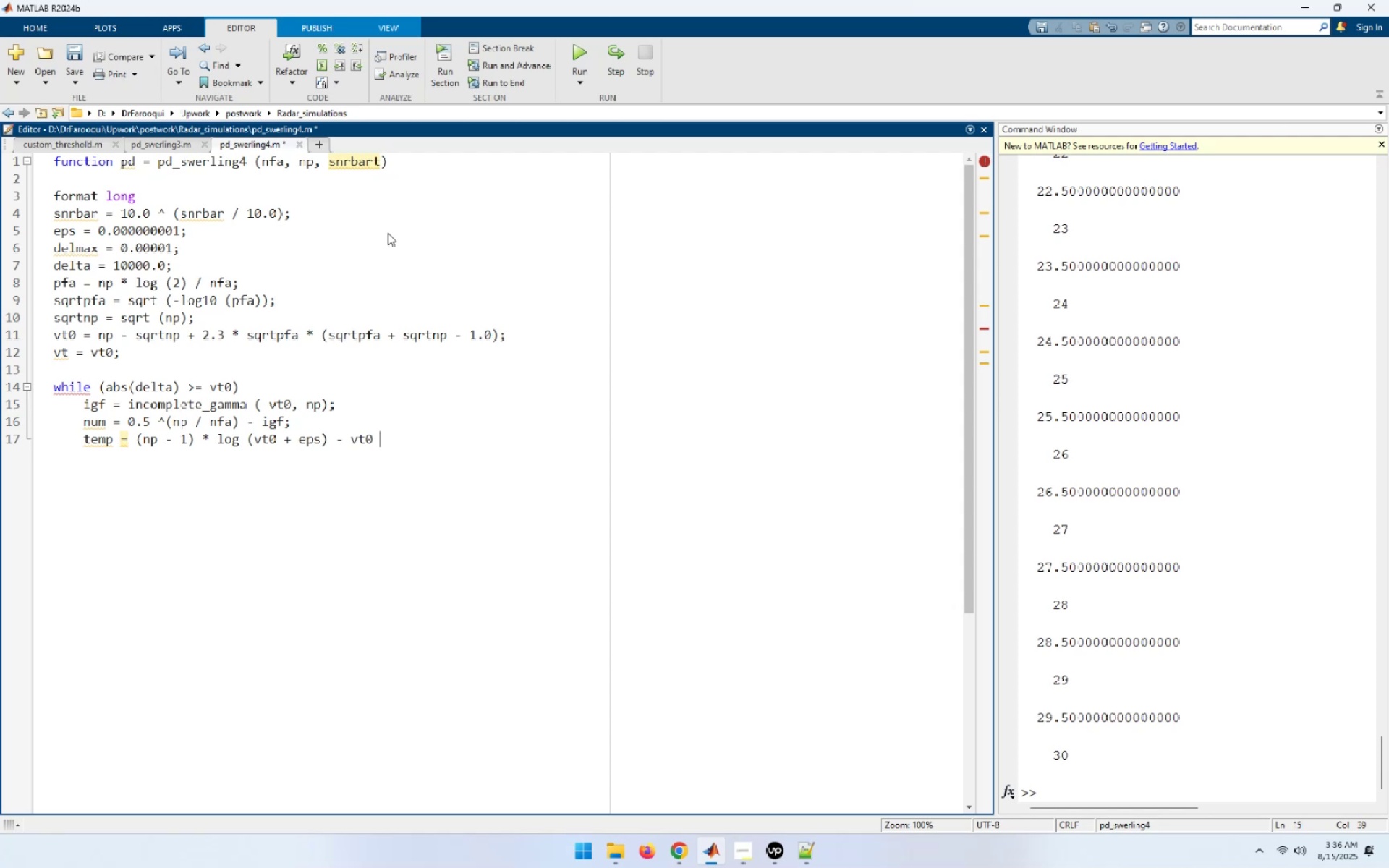 
key(ArrowDown)
 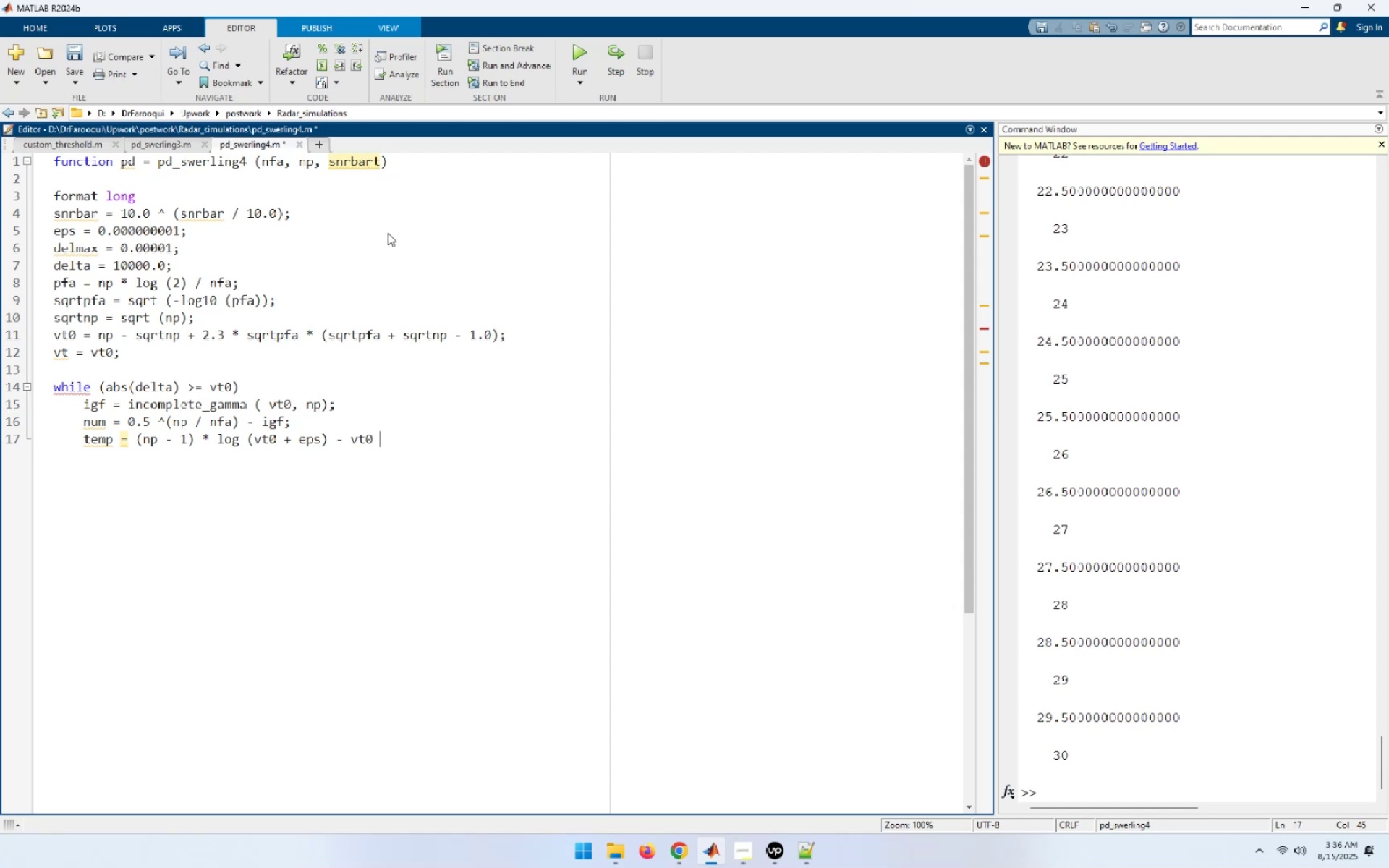 
type(- factor (np -1)';)
key(Backspace)
 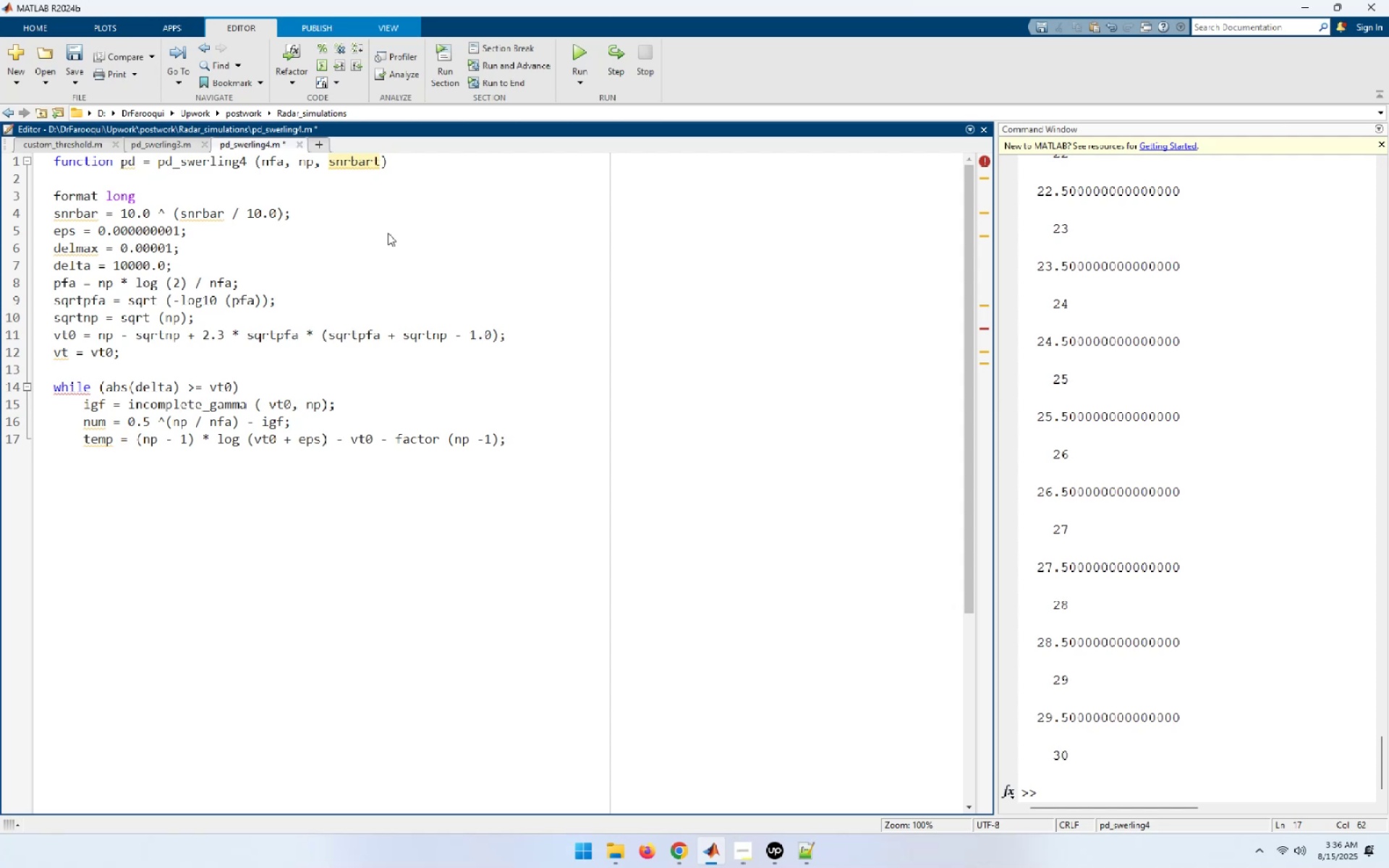 
key(Enter)
 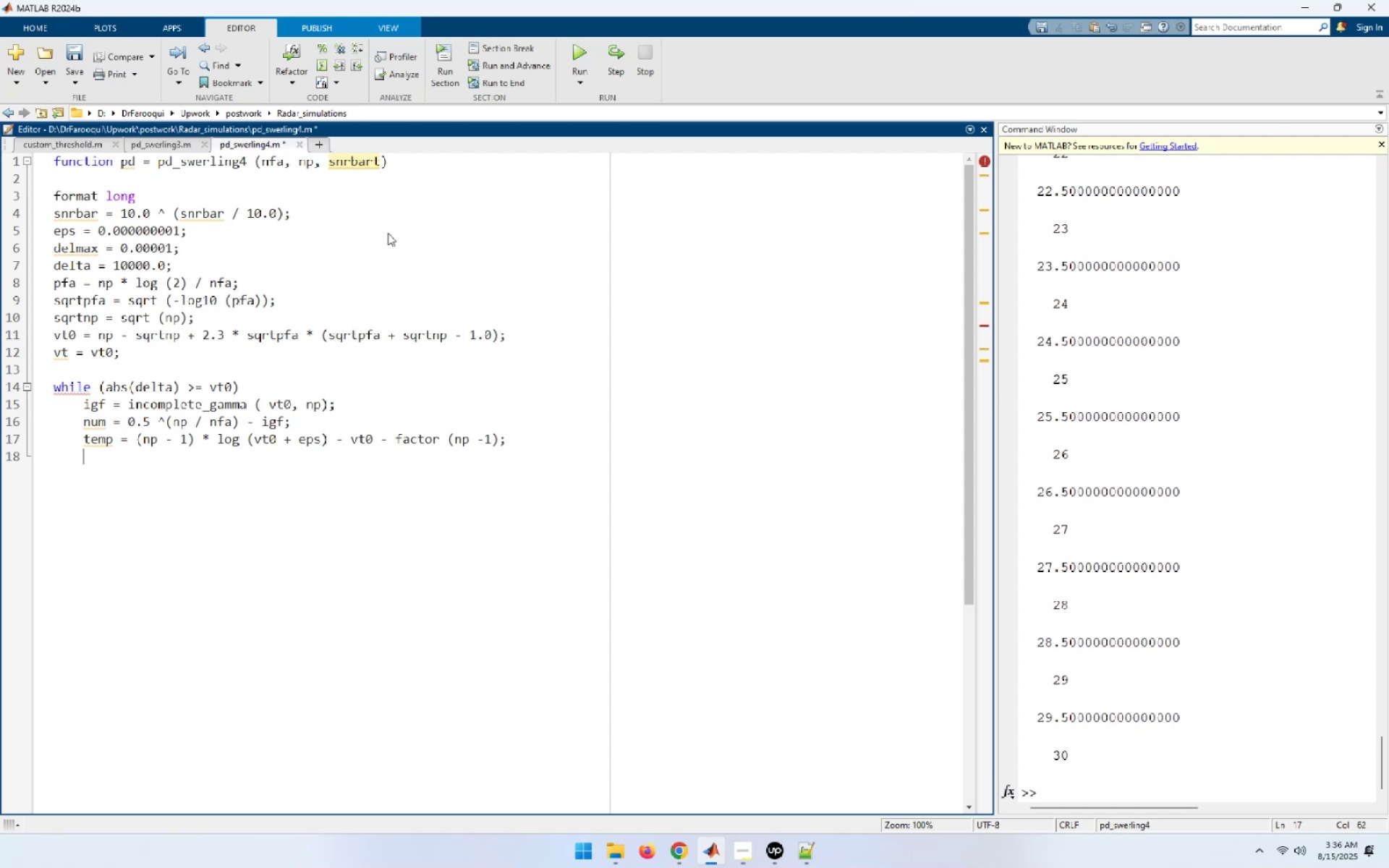 
type(deno = ep)
key(Backspace)
type(xp (temp);)
 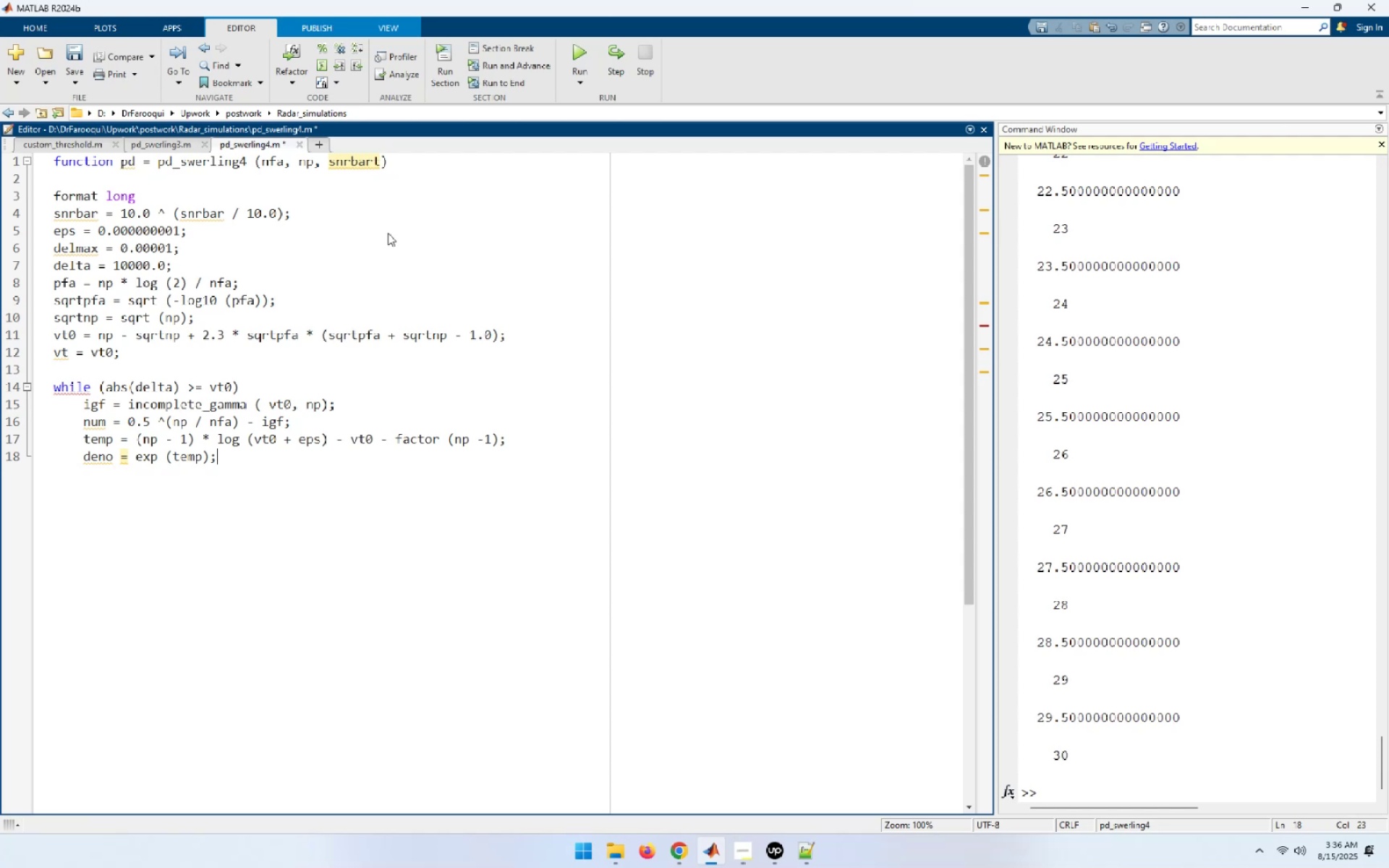 
key(Enter)
 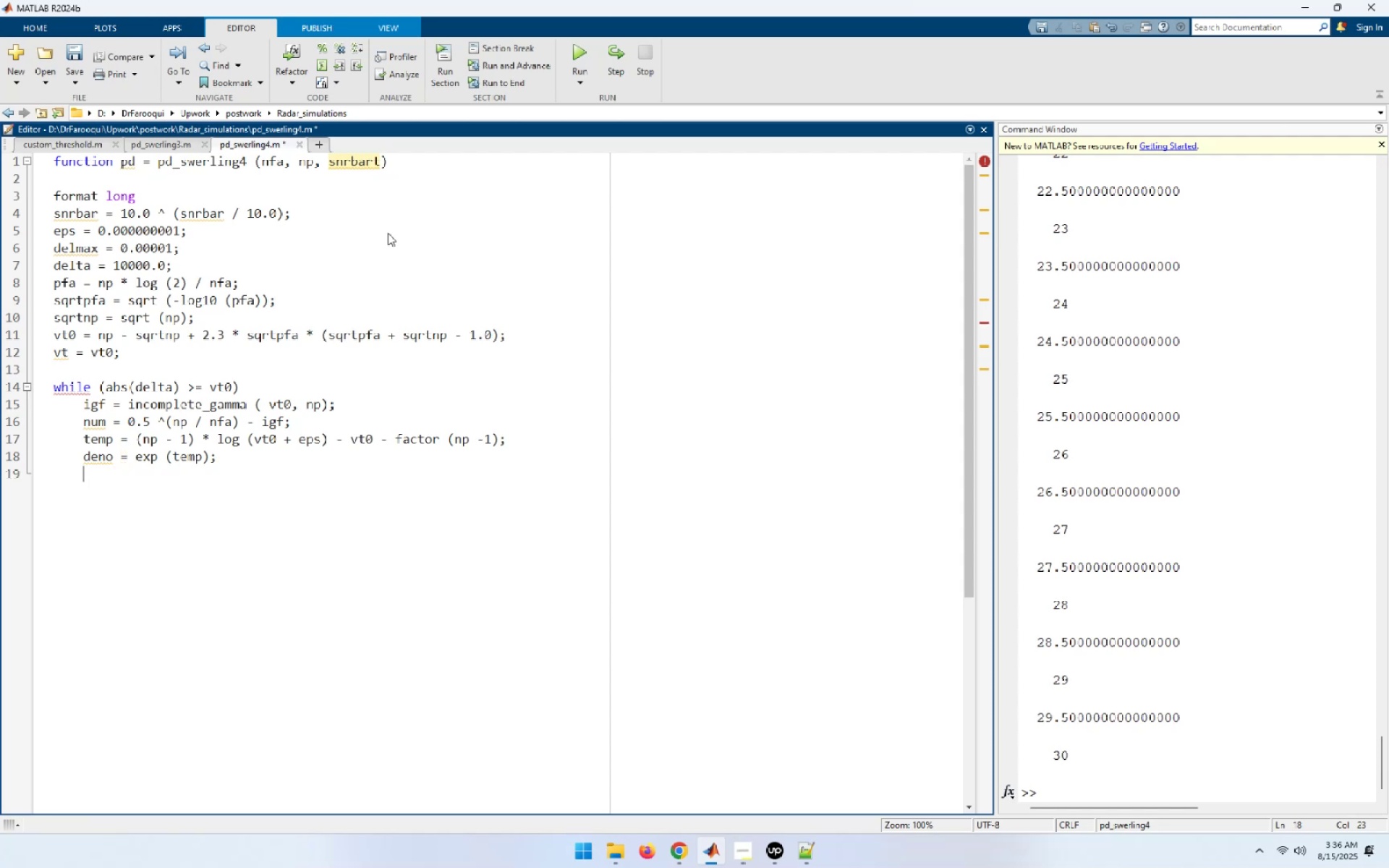 
type(vt = vt0;)
 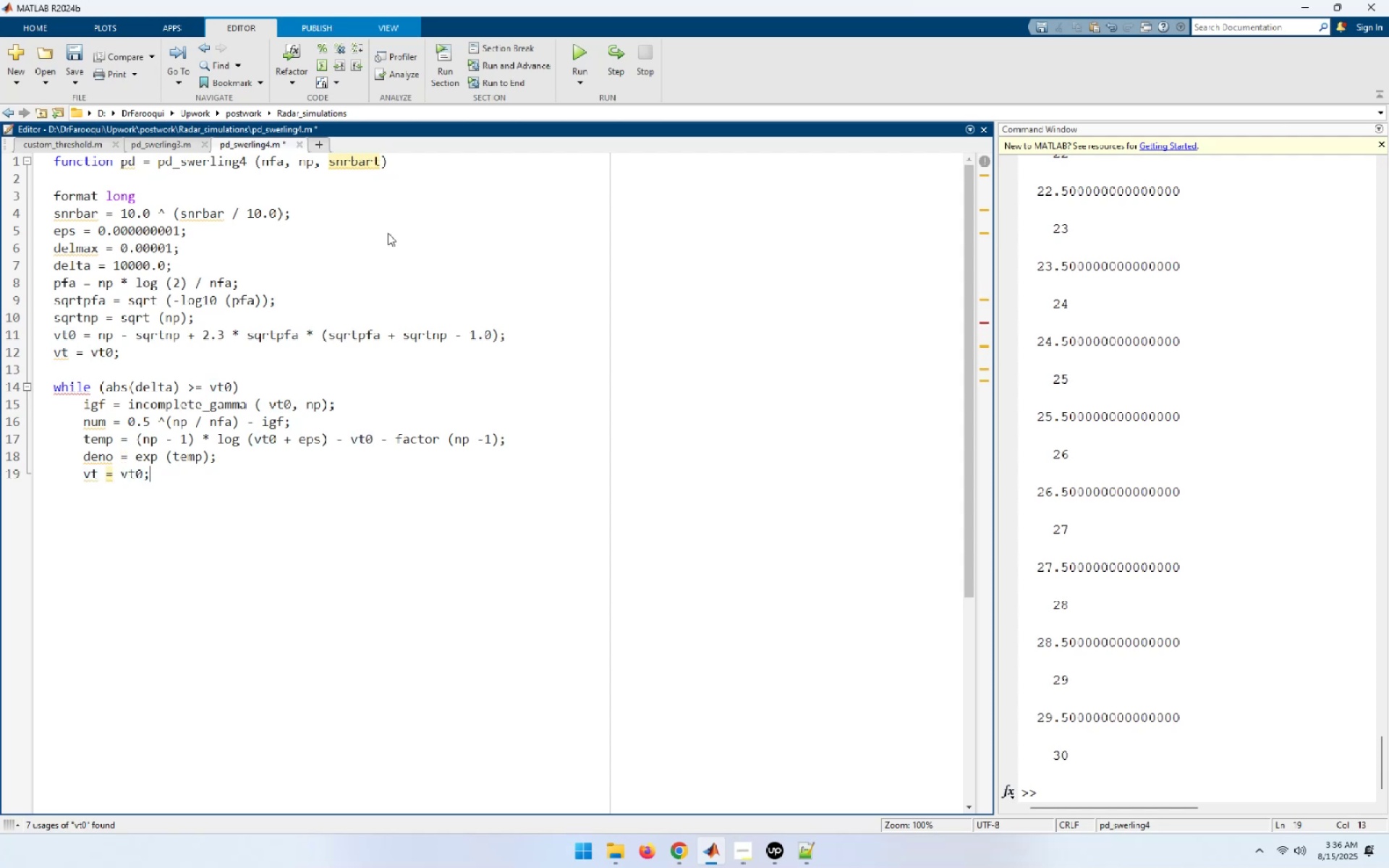 
key(Enter)
 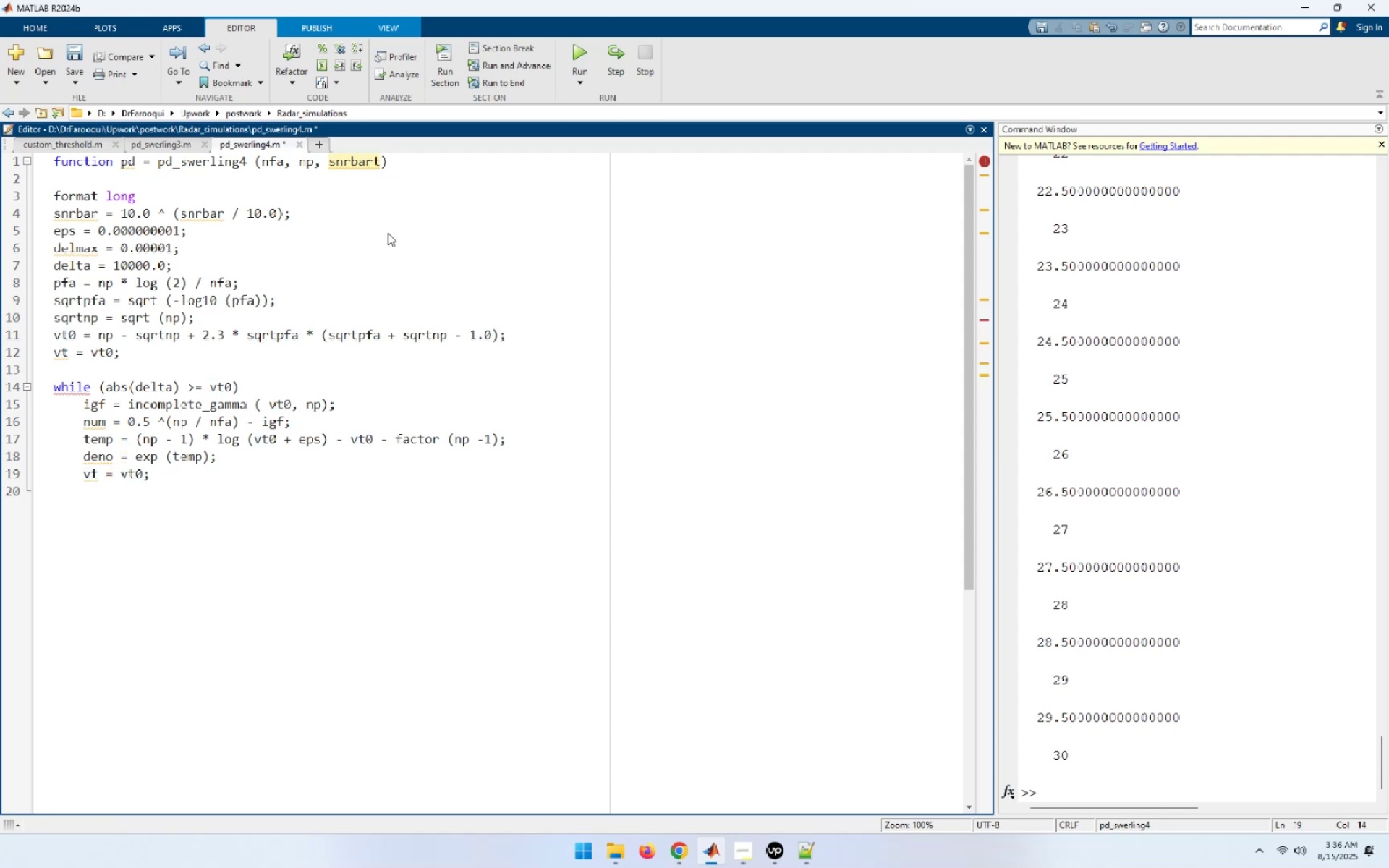 
key(ArrowUp)
 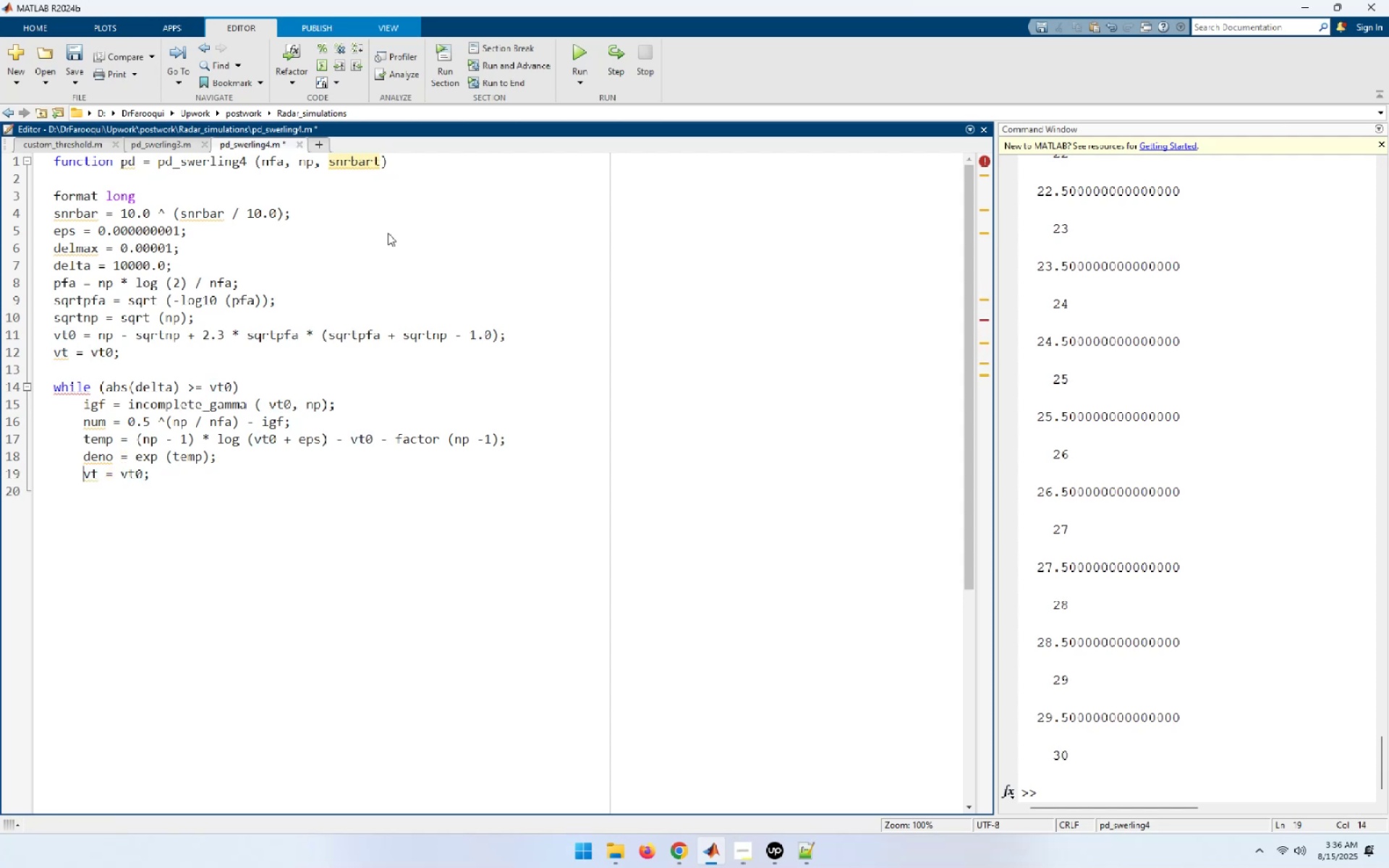 
key(End)
 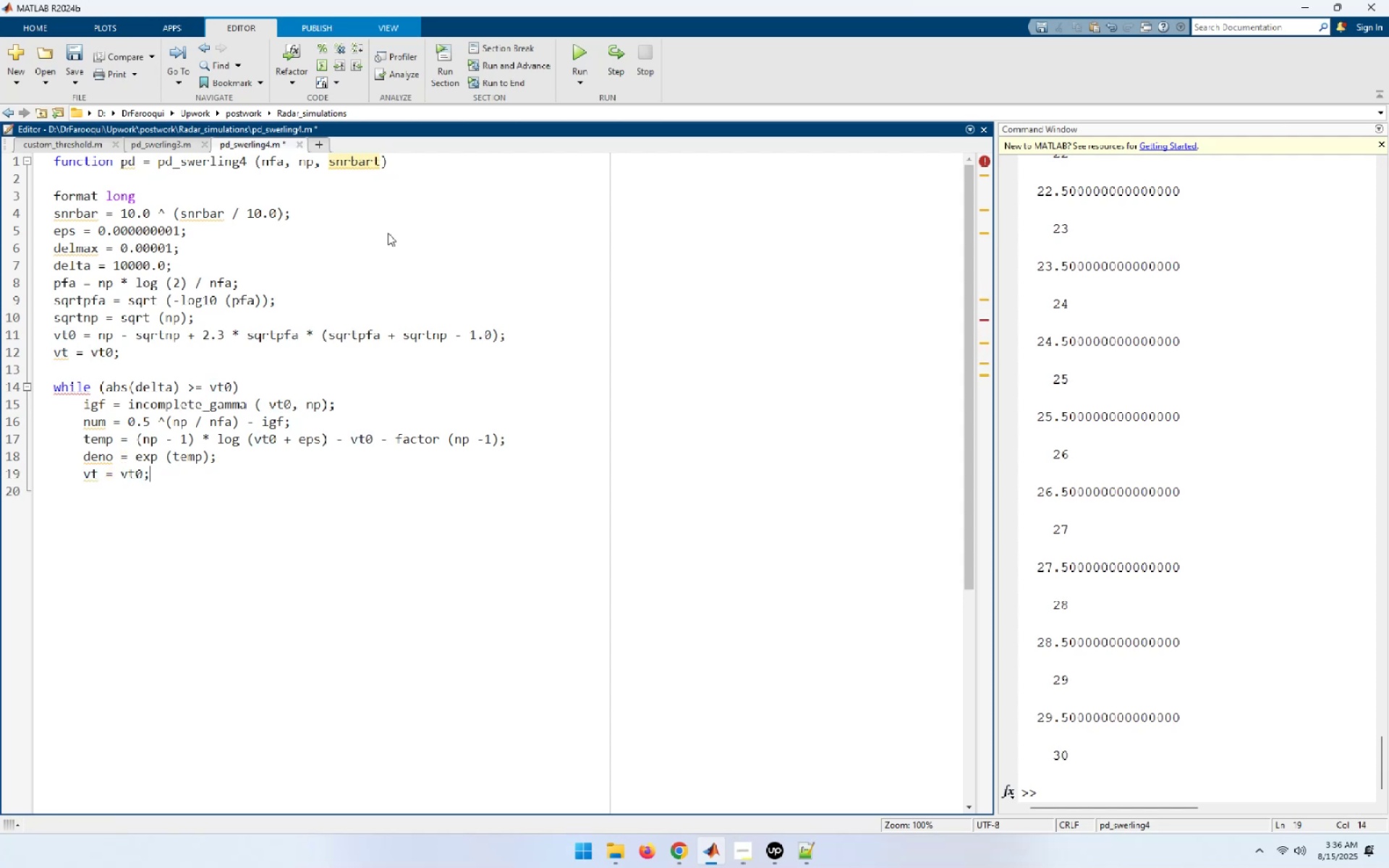 
key(ArrowLeft)
 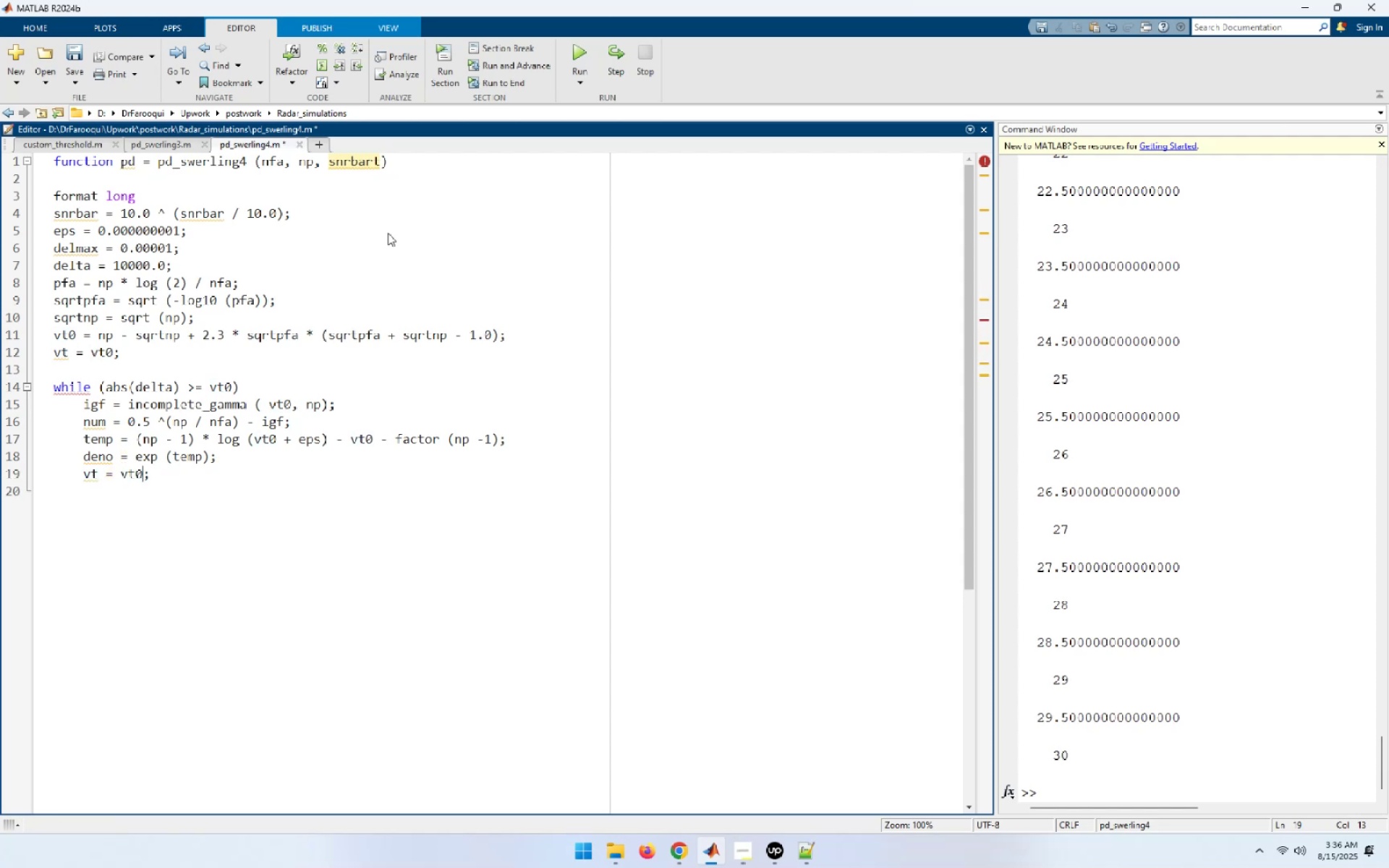 
type( + (num / (deno + eps))[End])
 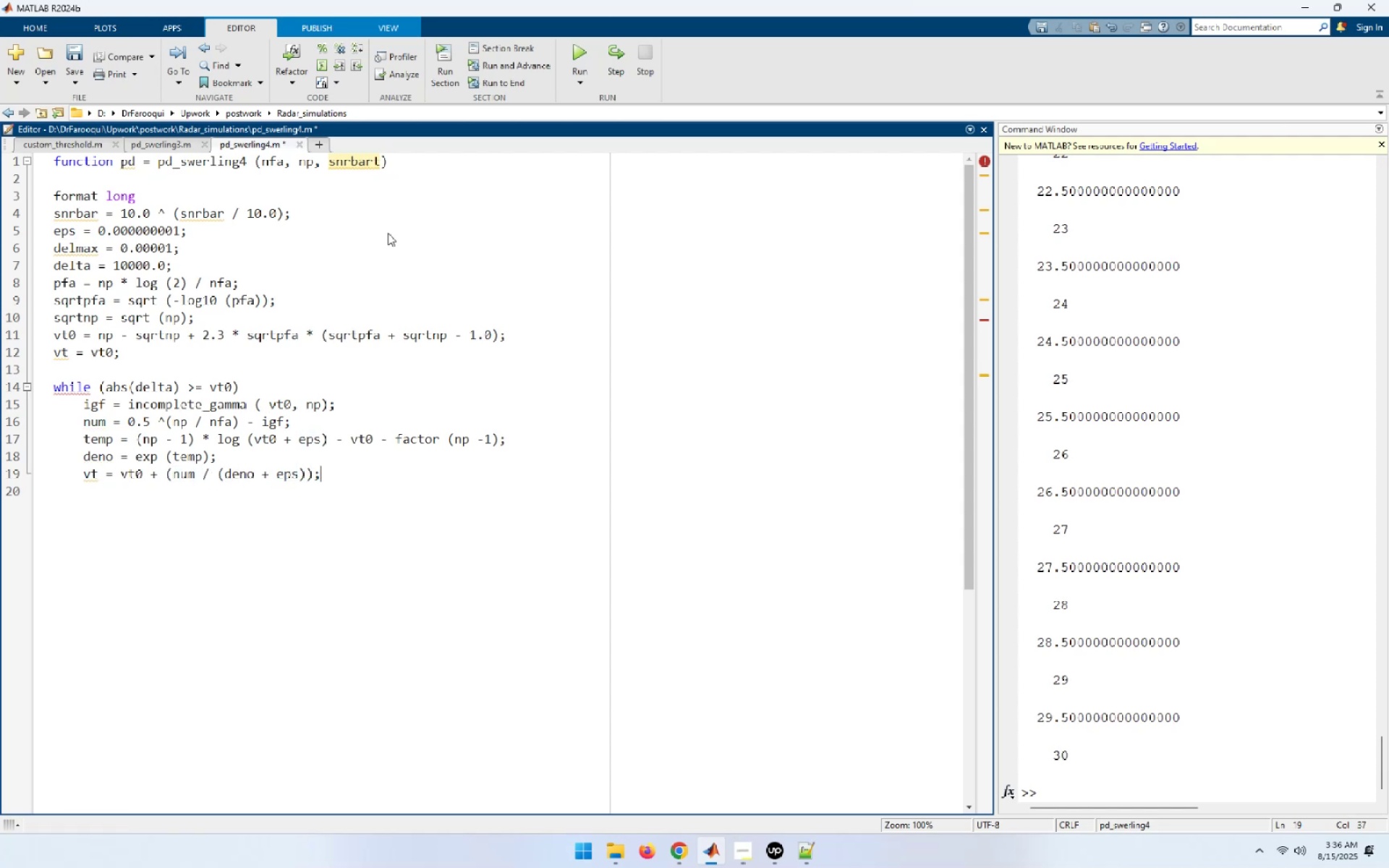 
key(ArrowDown)
 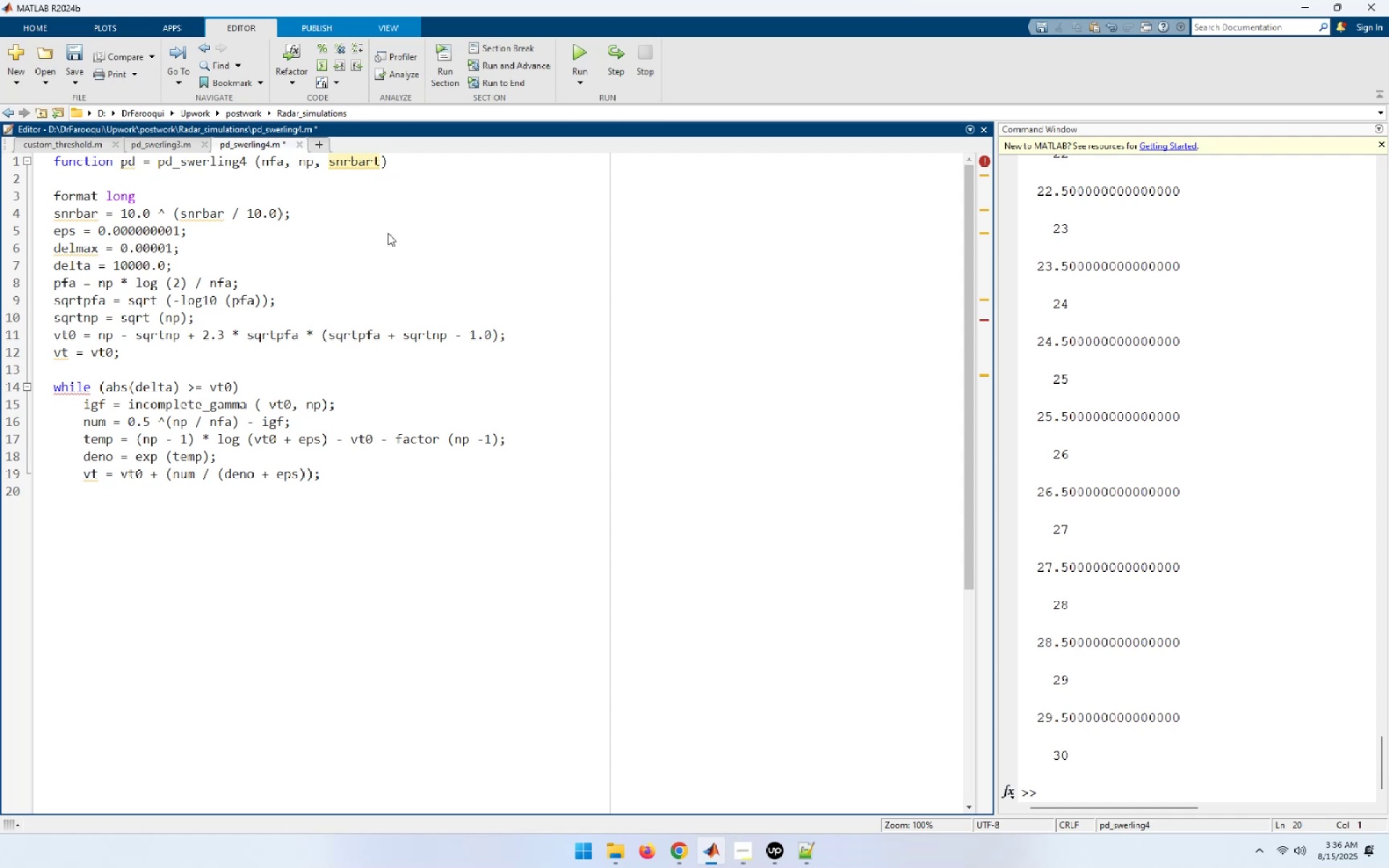 
key(ArrowUp)
 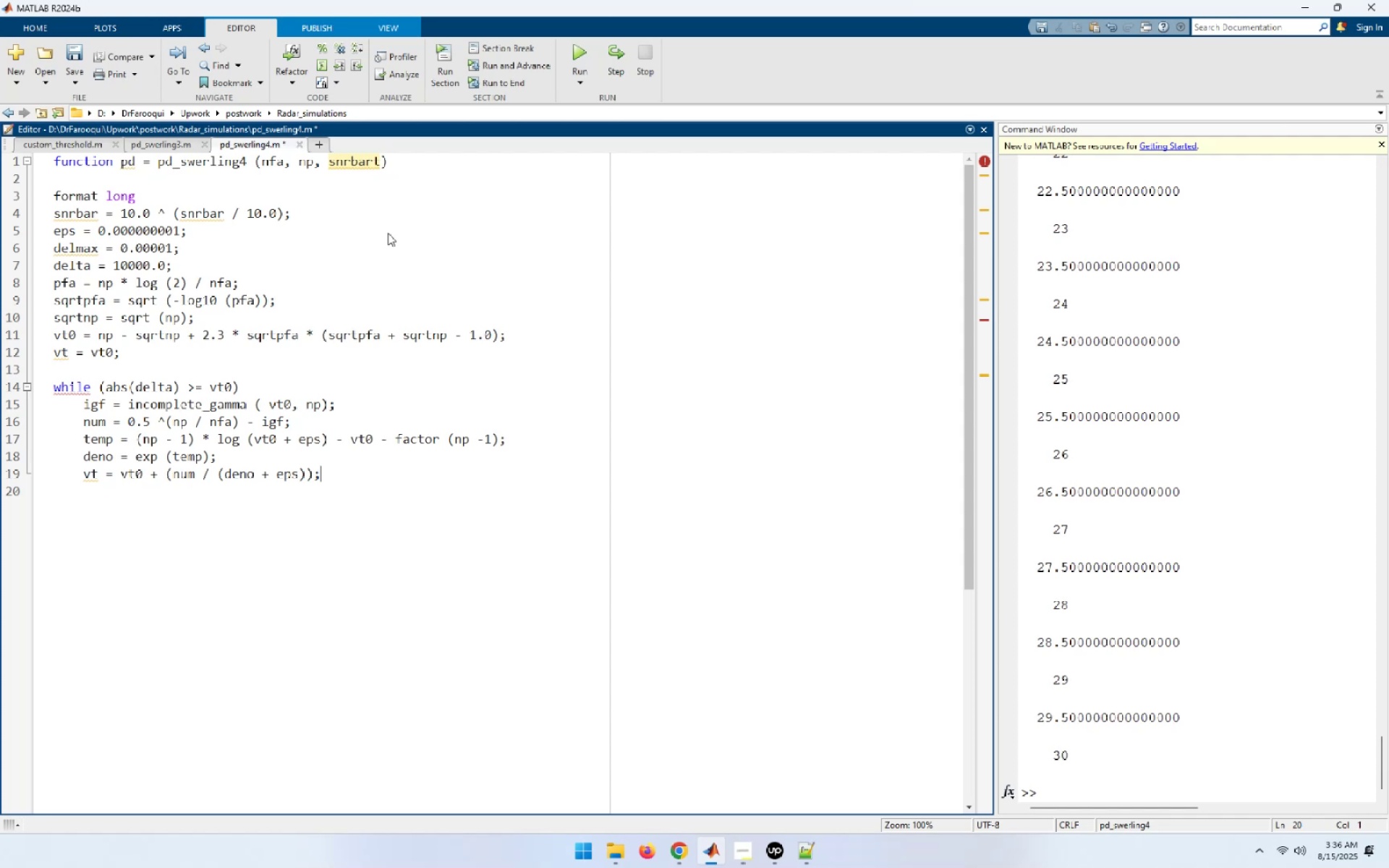 
key(End)
 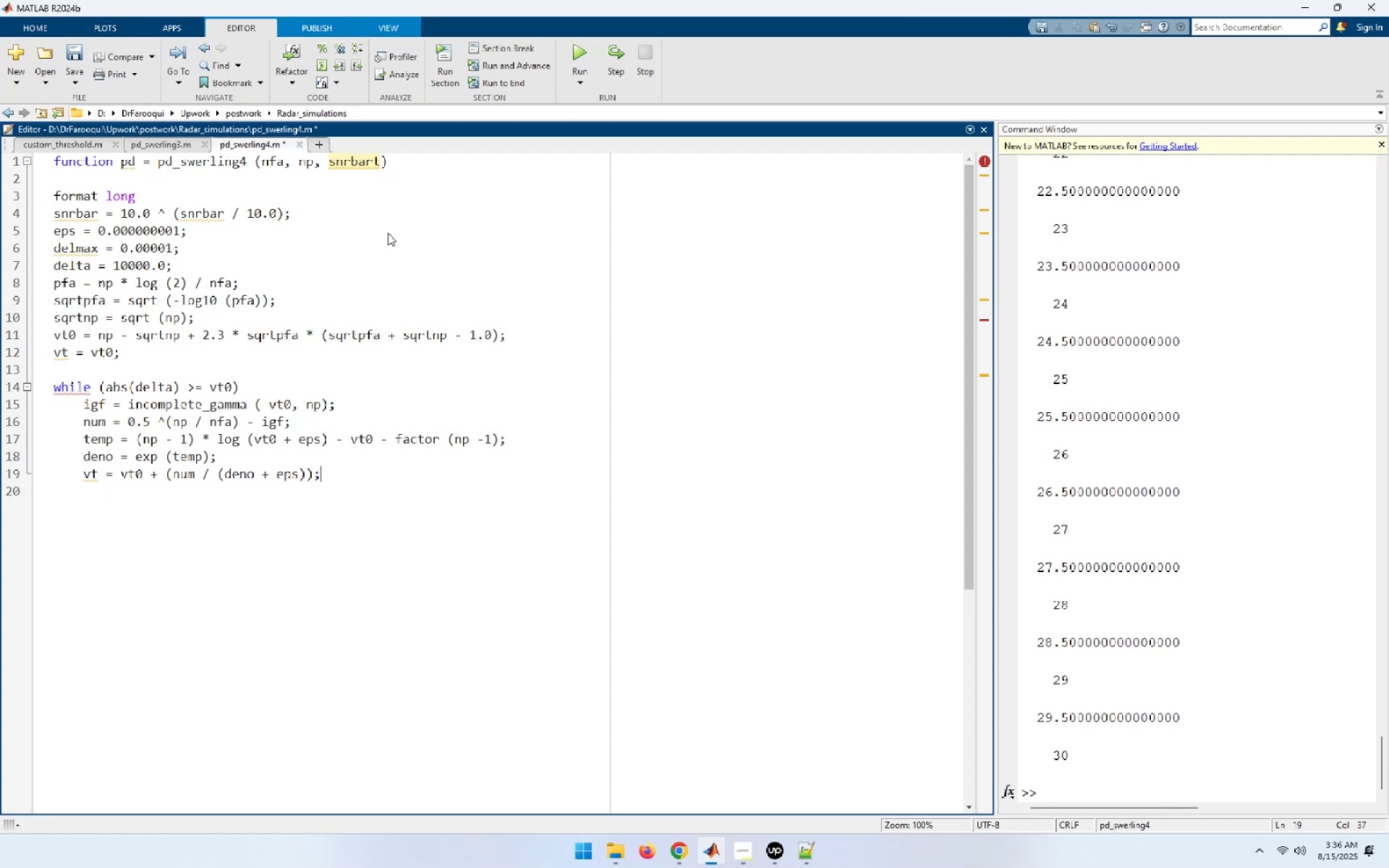 
key(Enter)
 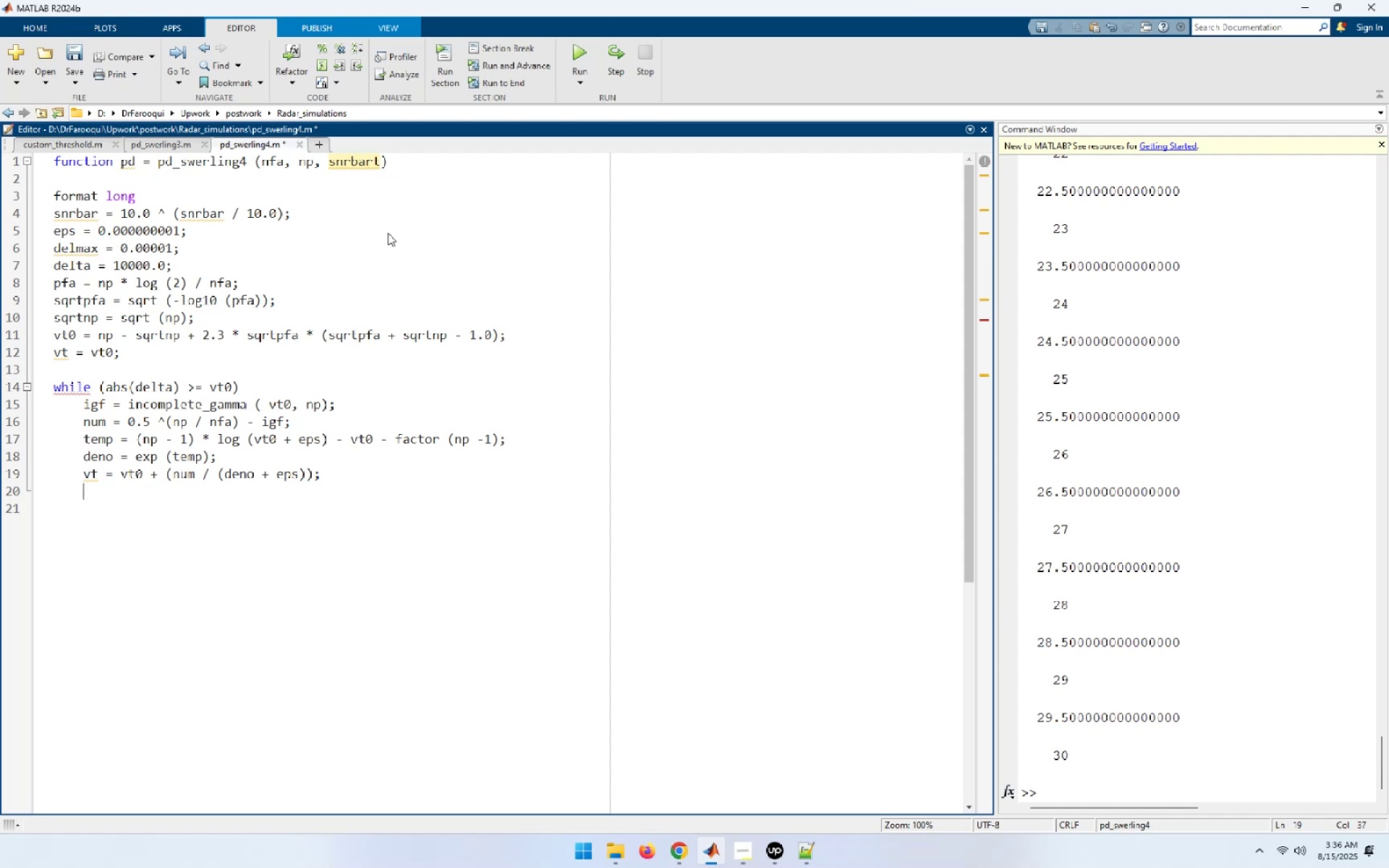 
type([Delete]delta = abs (vt - vt0) * 10000.0;)
 